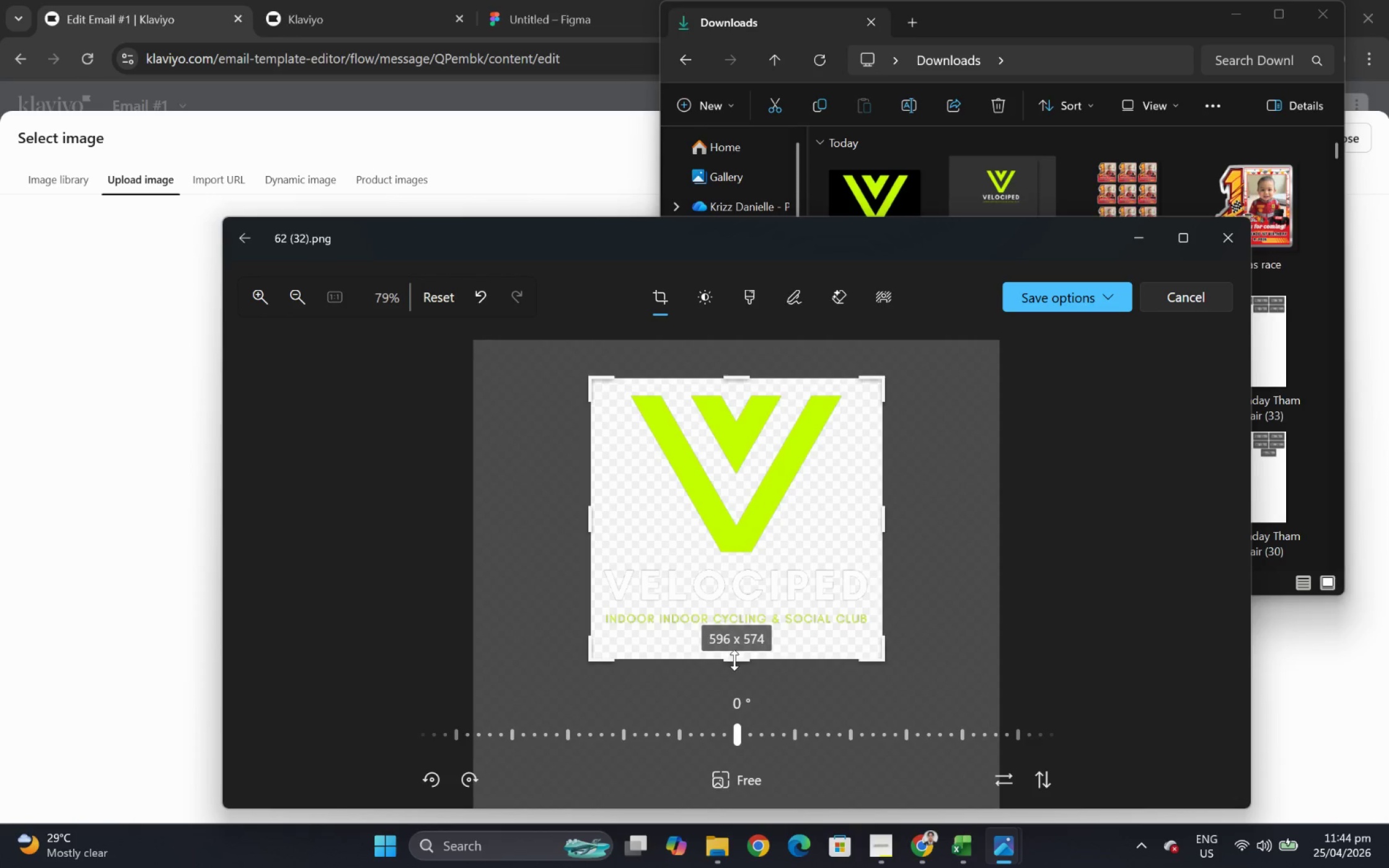 
left_click_drag(start_coordinate=[734, 660], to_coordinate=[734, 639])
 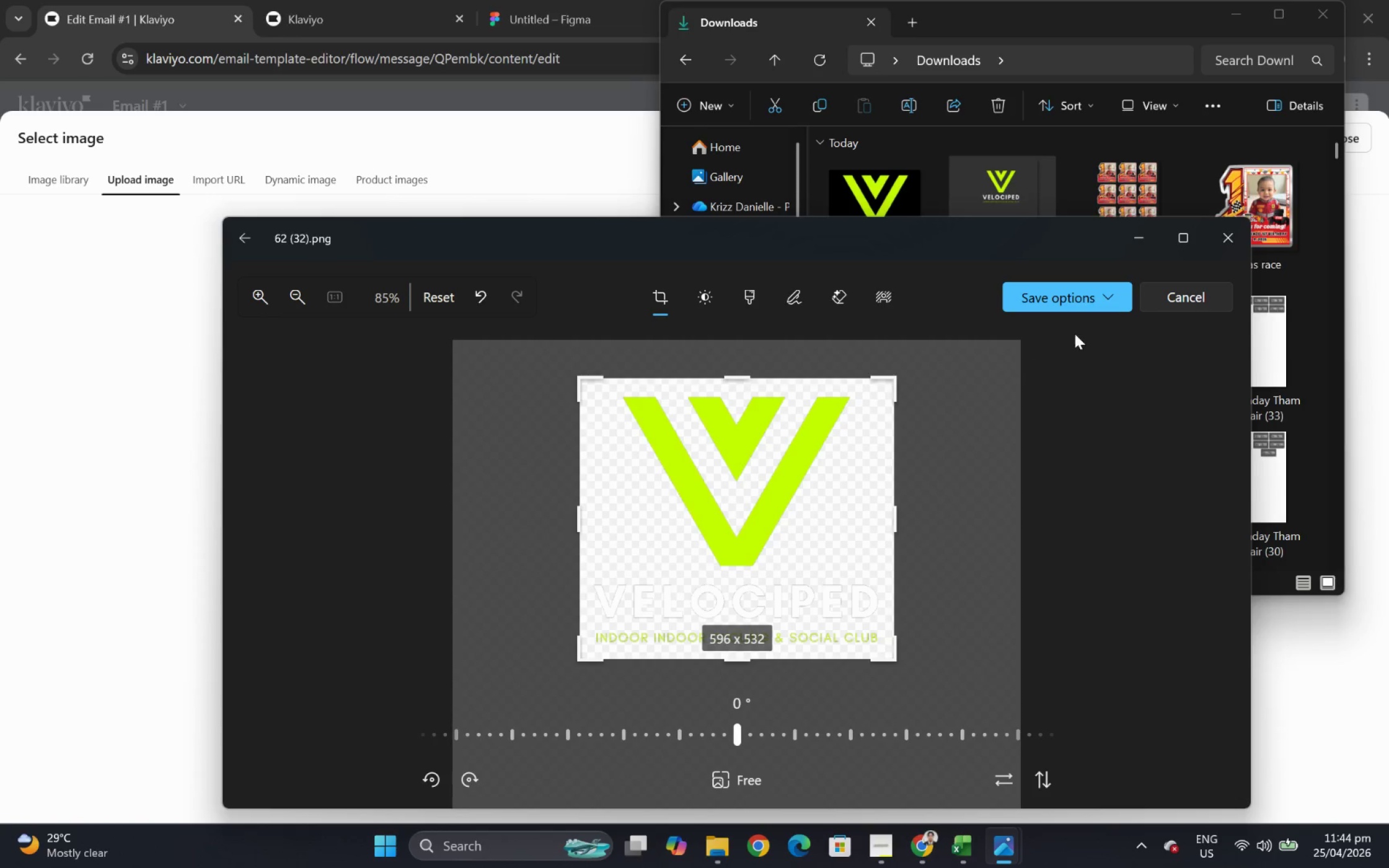 
left_click([1097, 300])
 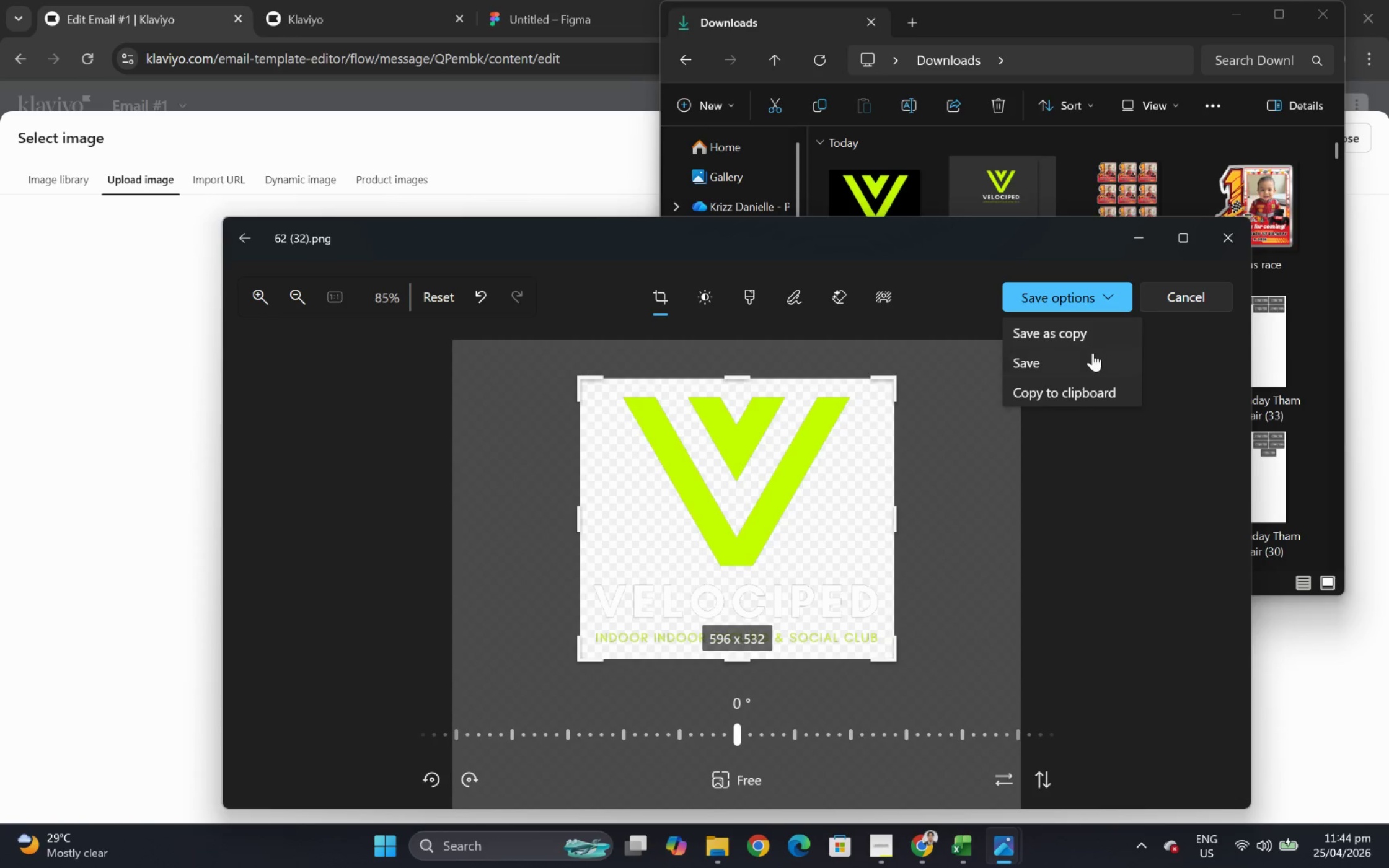 
left_click([1091, 358])
 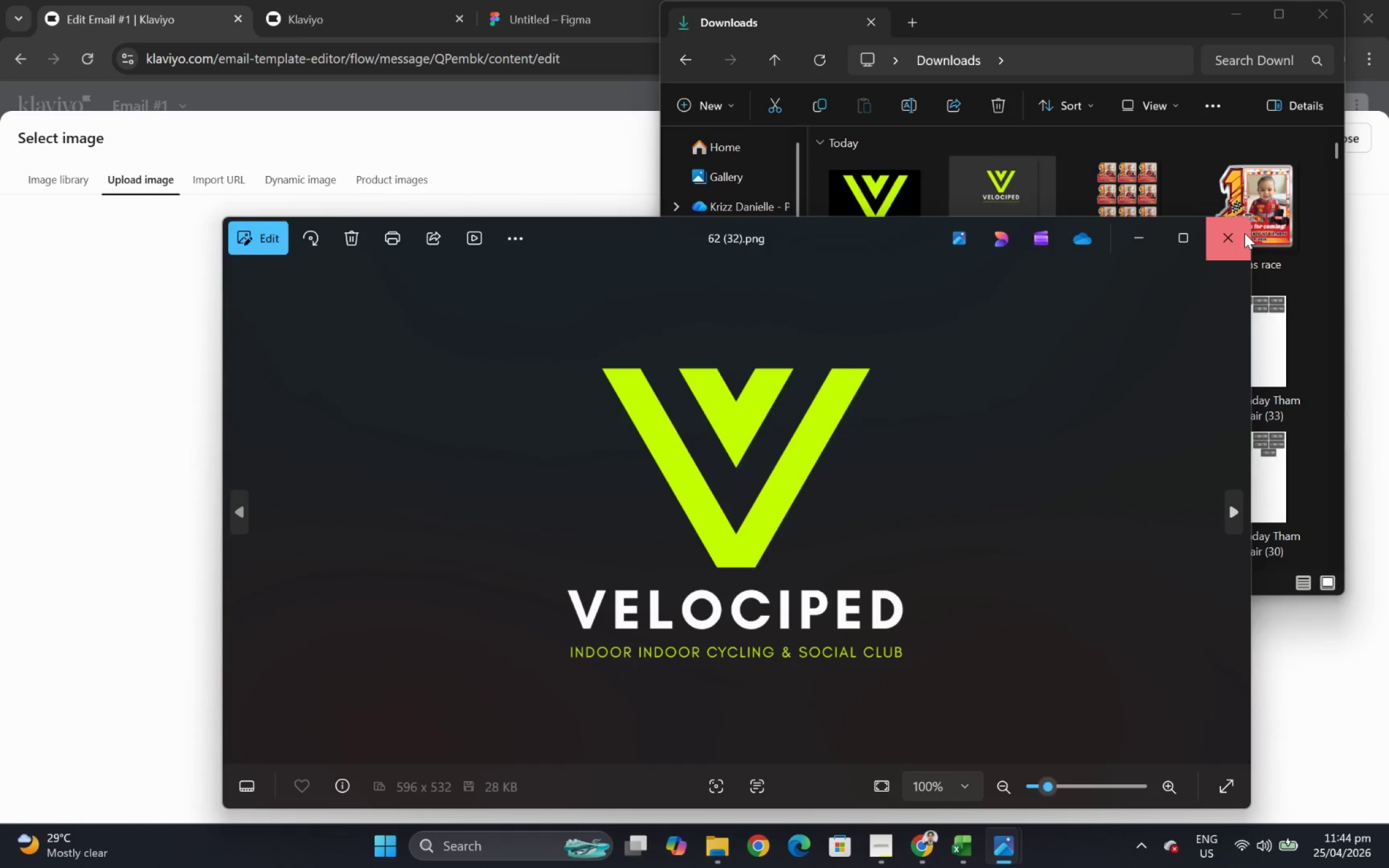 
left_click([1244, 233])
 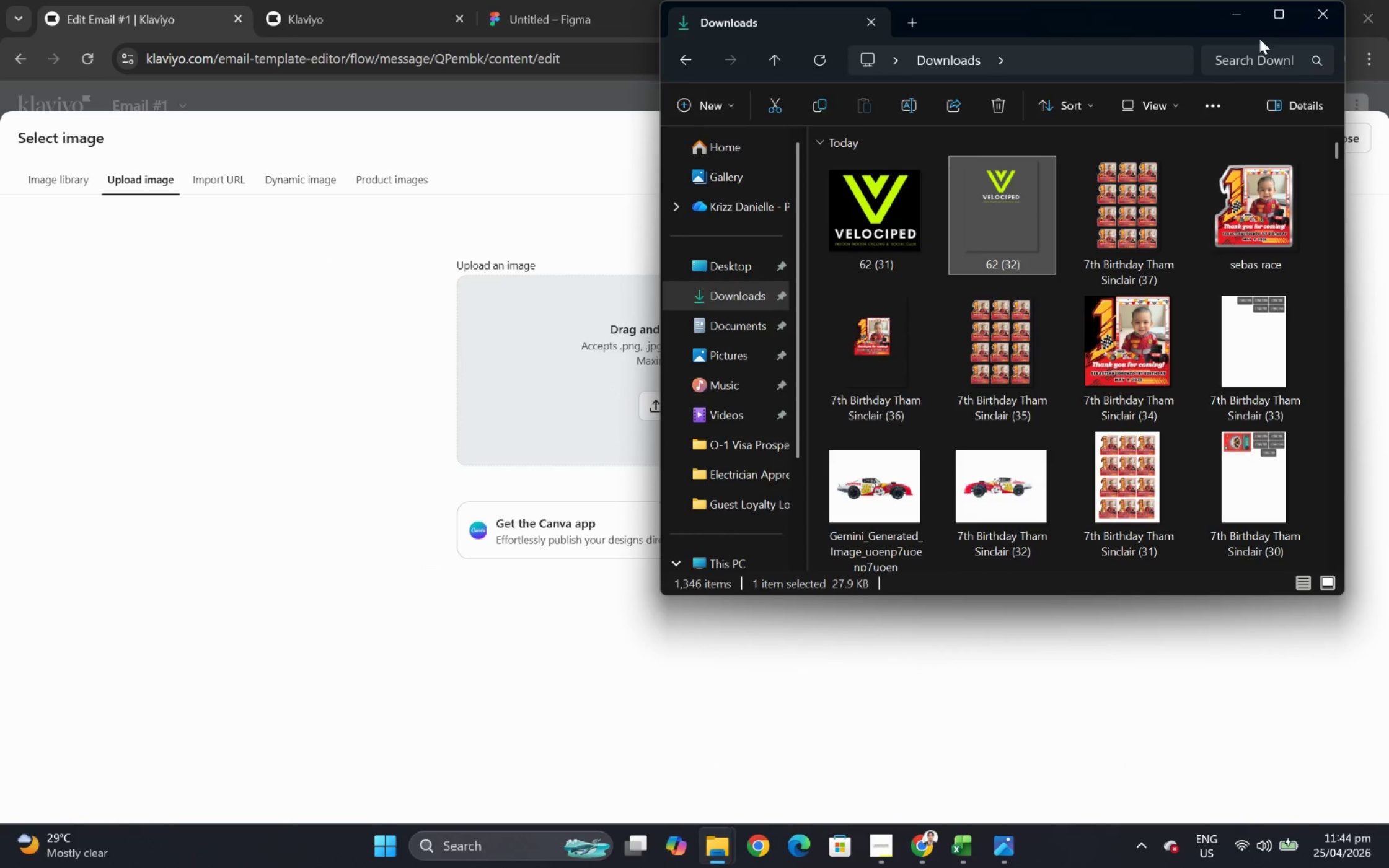 
left_click([1245, 13])
 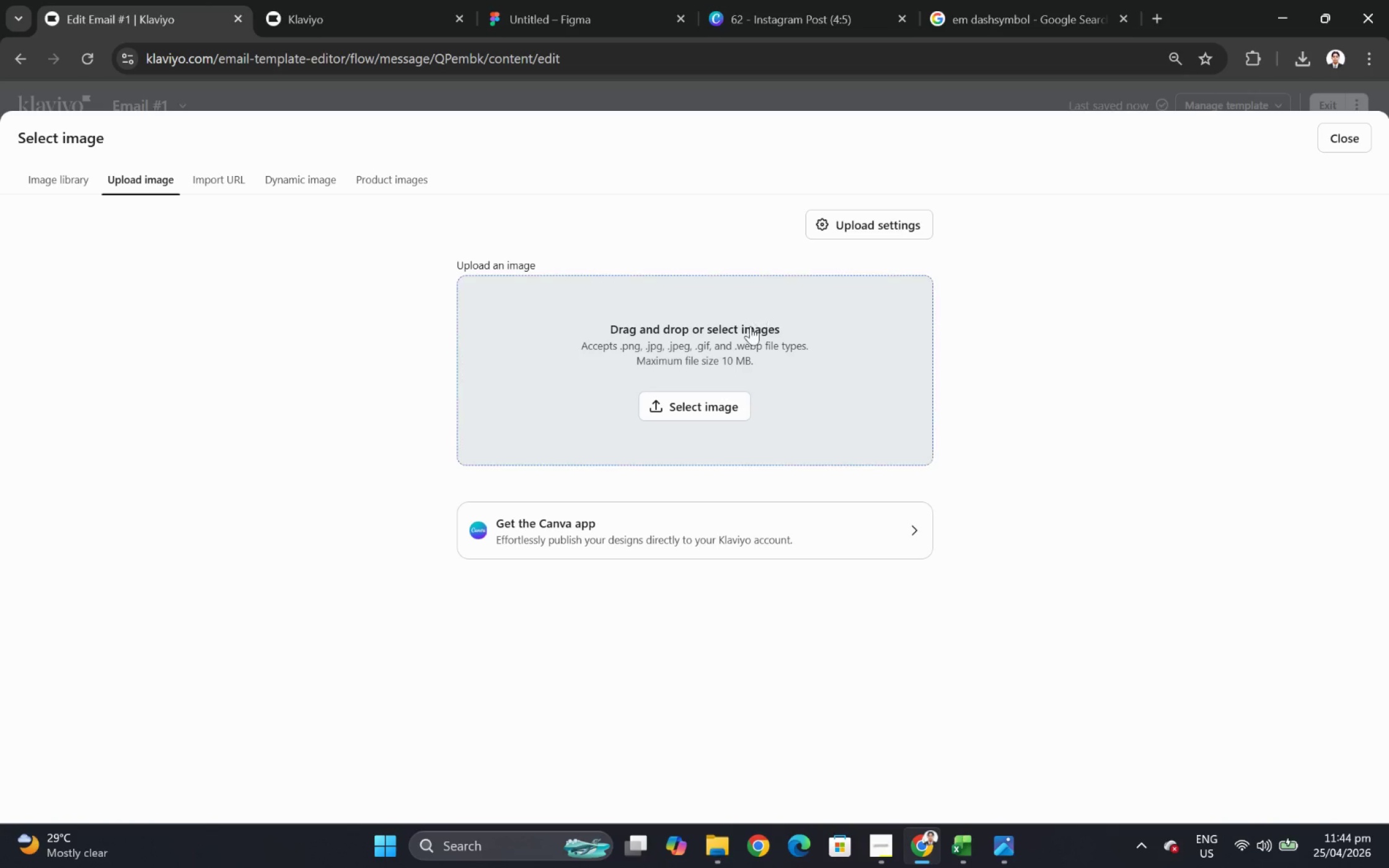 
left_click([714, 392])
 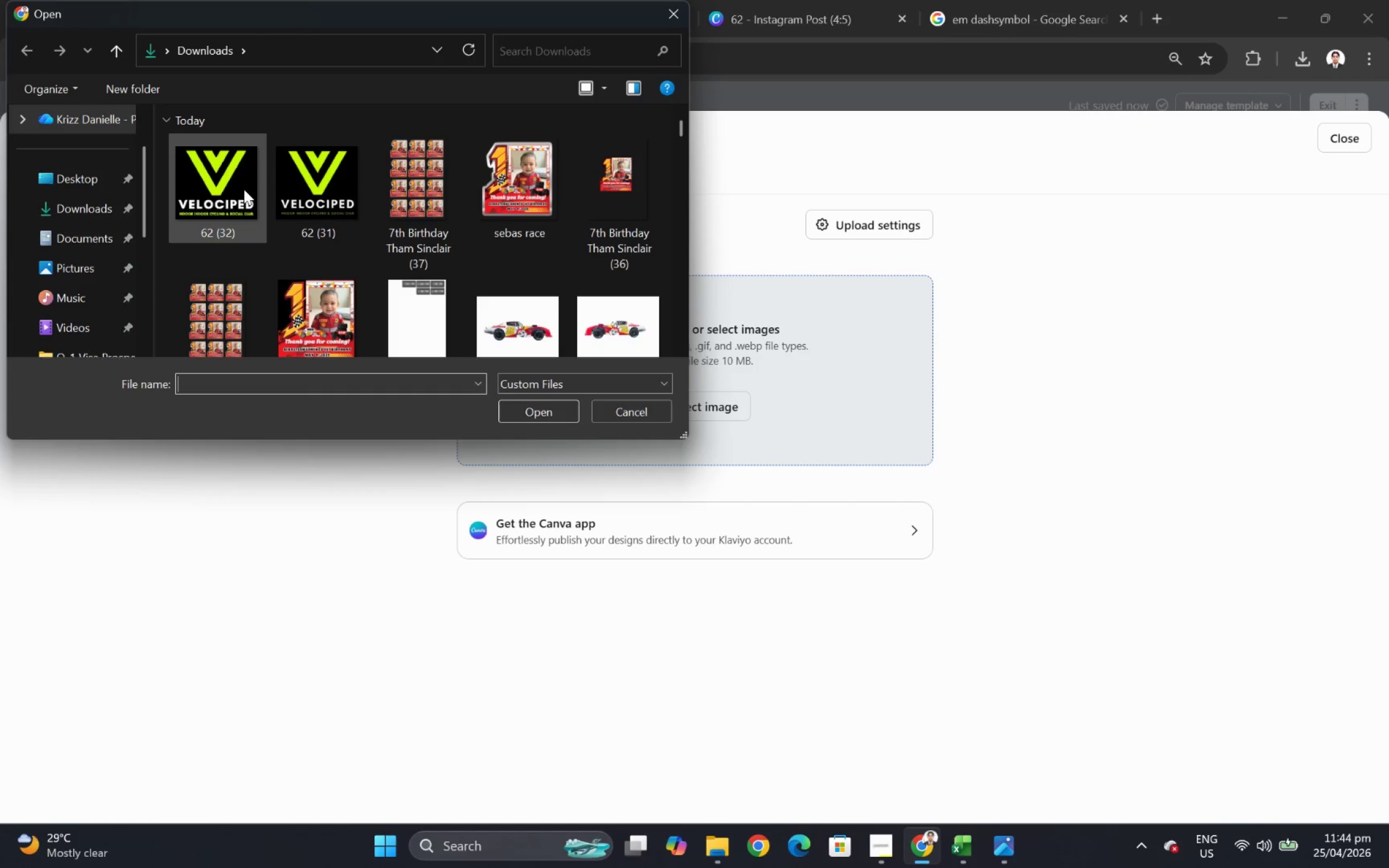 
double_click([244, 189])
 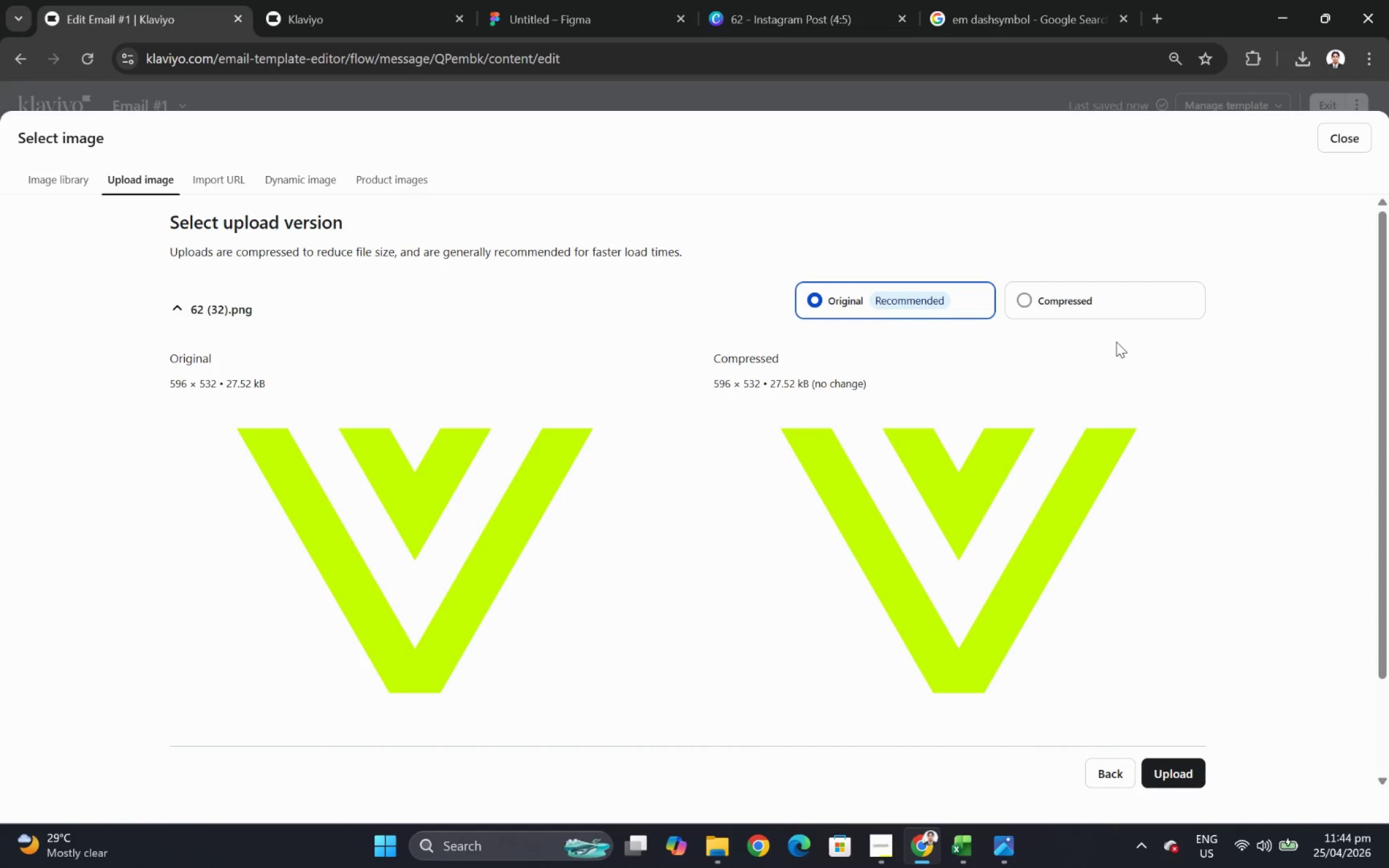 
left_click([1083, 307])
 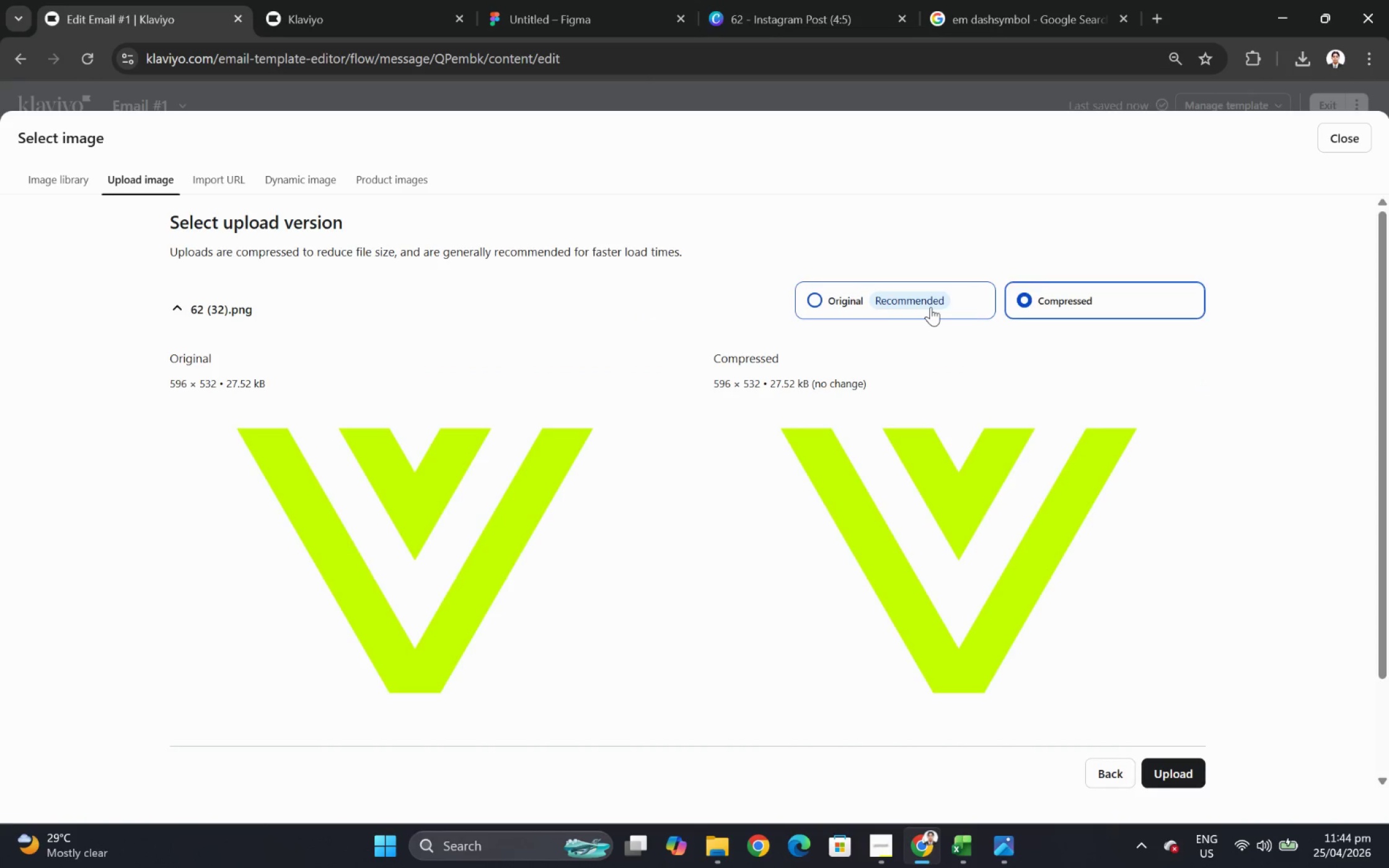 
left_click([928, 307])
 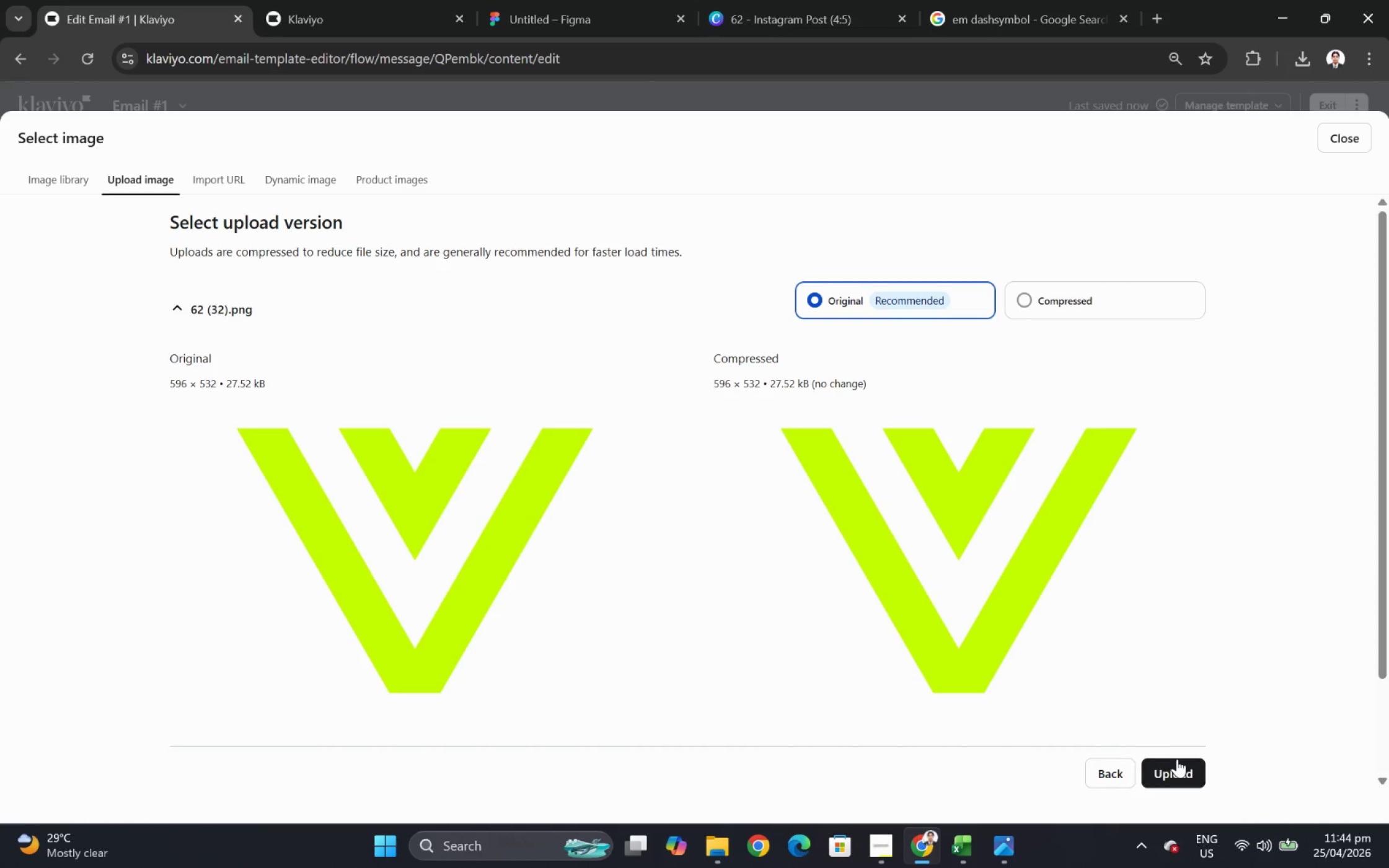 
left_click([1180, 766])
 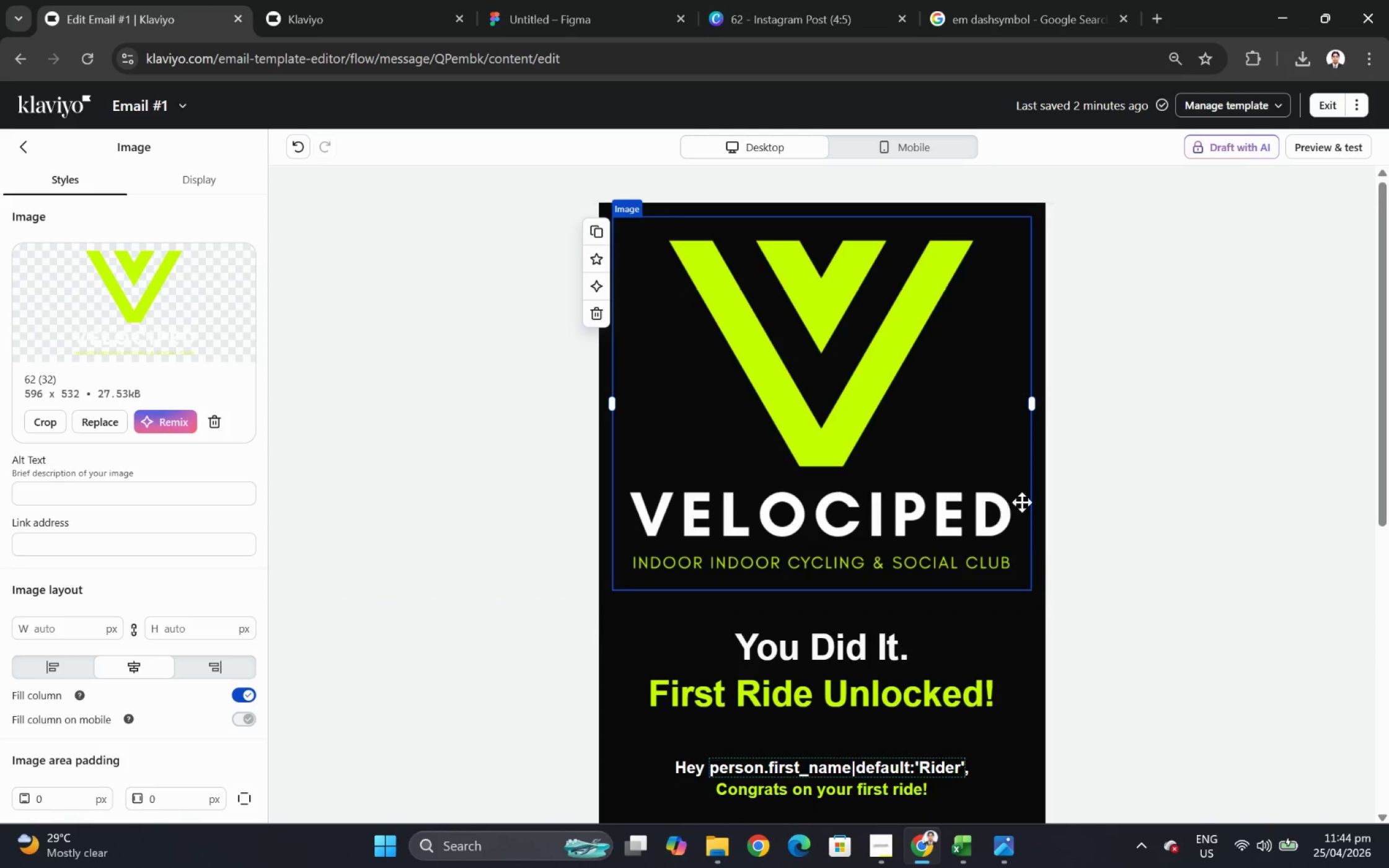 
wait(5.14)
 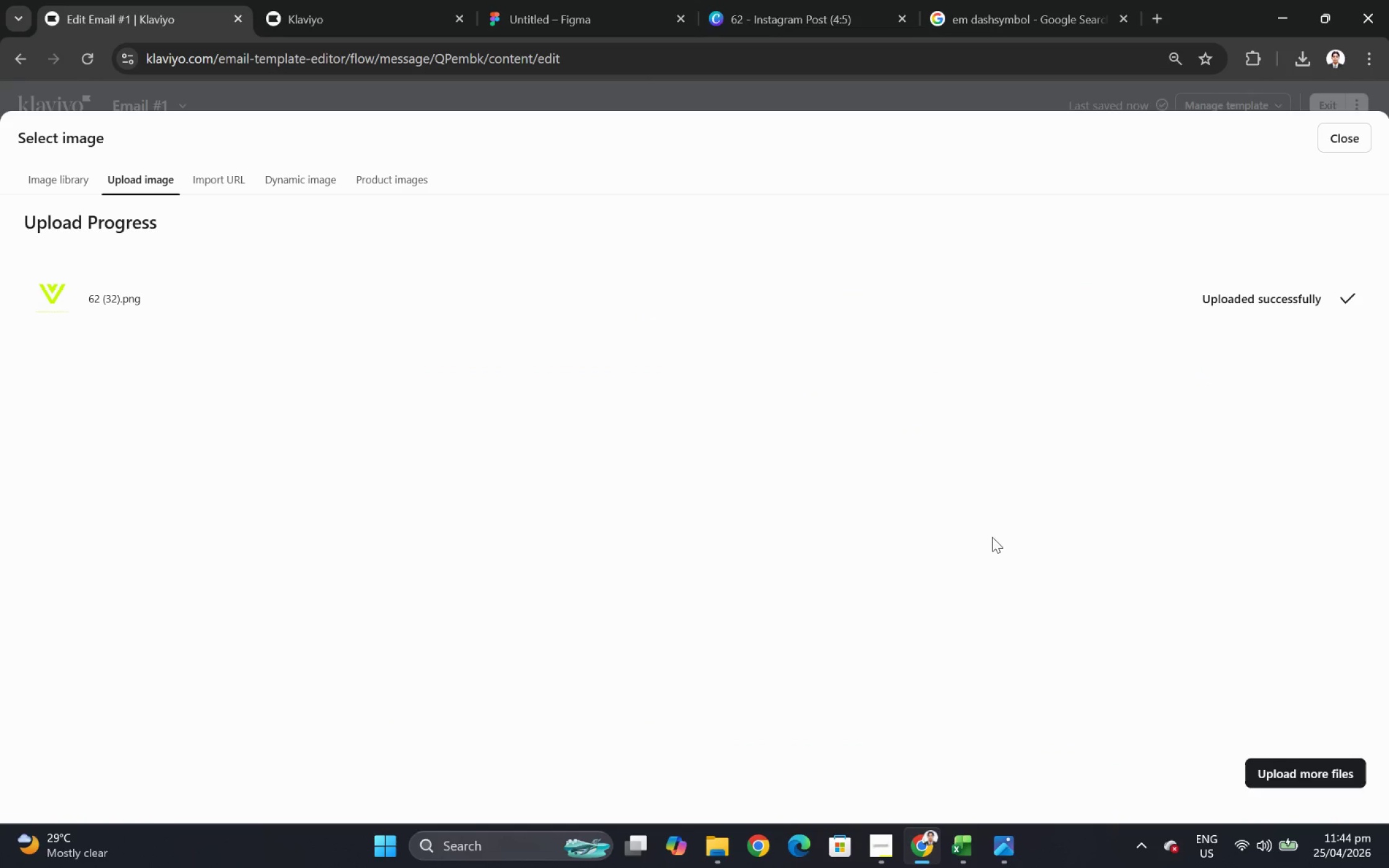 
left_click_drag(start_coordinate=[1030, 405], to_coordinate=[705, 394])
 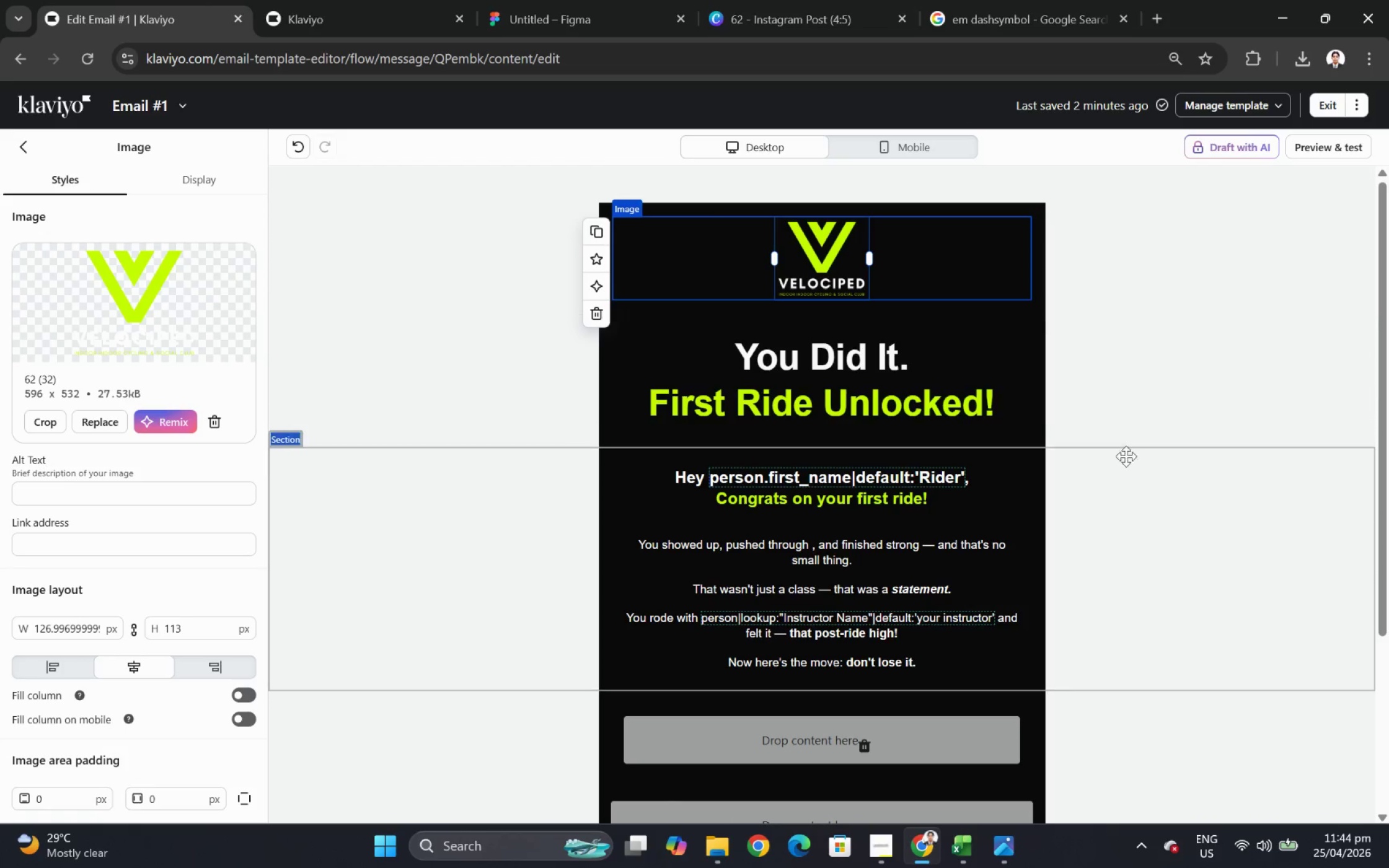 
left_click([1131, 457])
 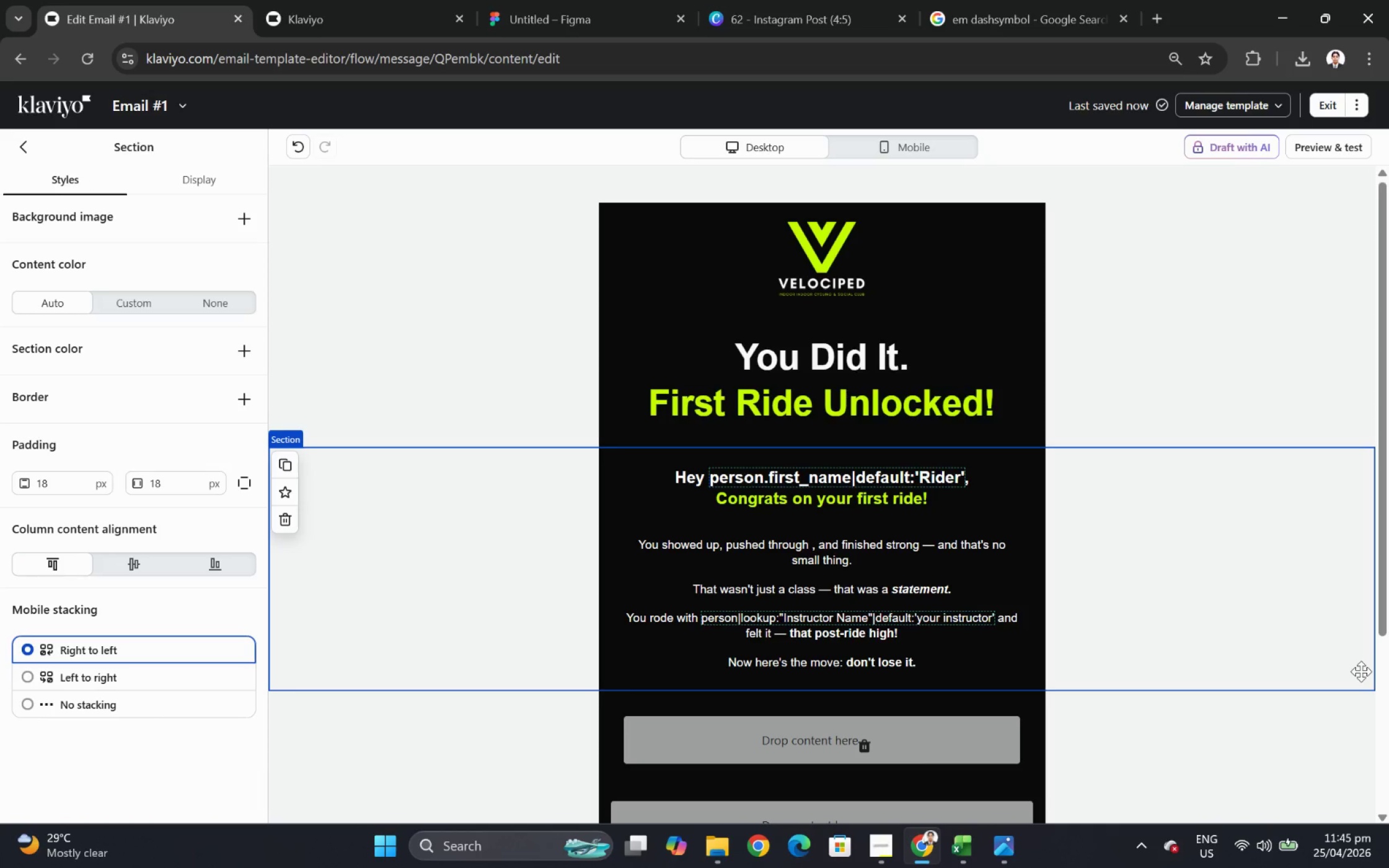 
wait(41.23)
 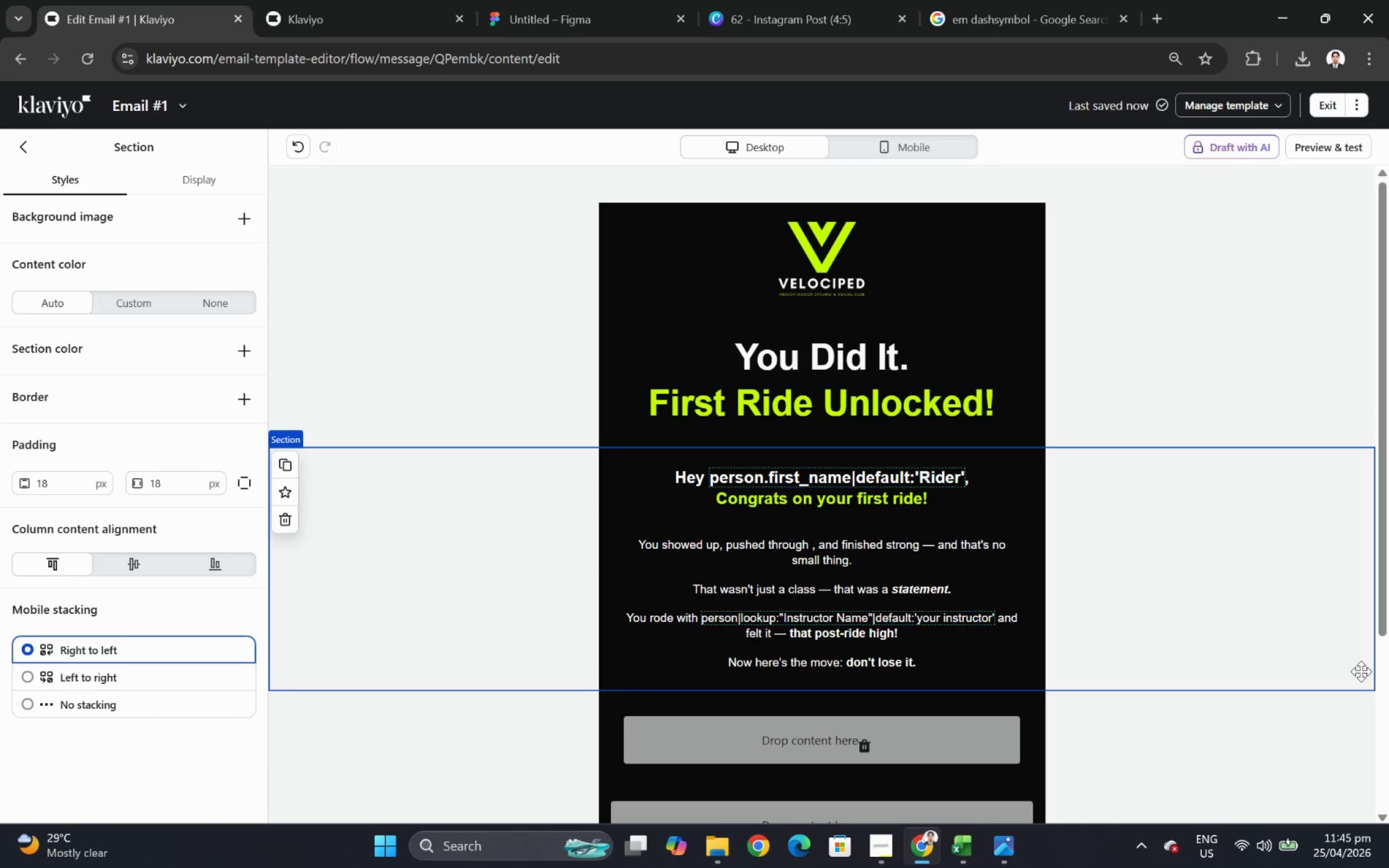 
left_click([1314, 629])
 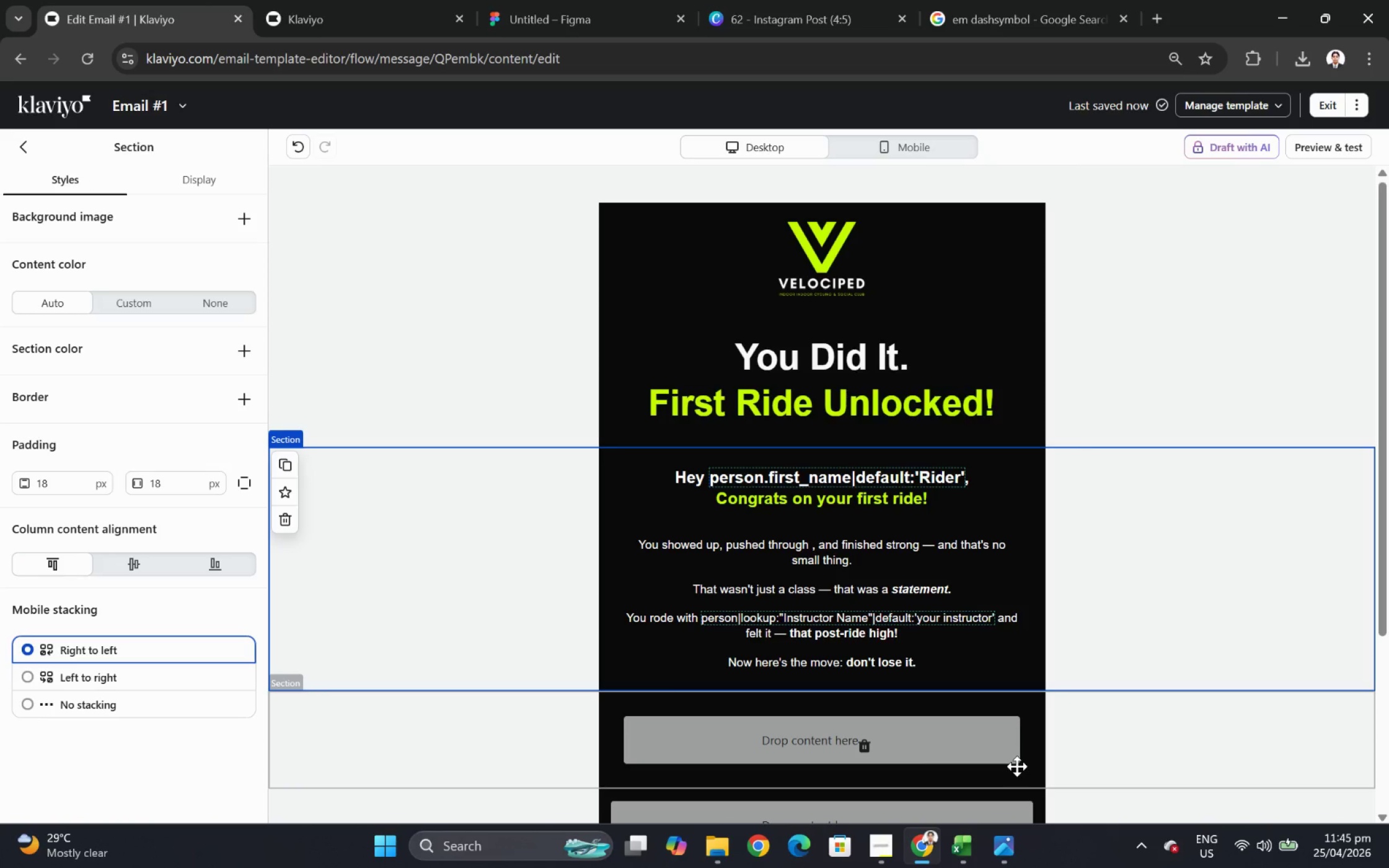 
left_click([941, 574])
 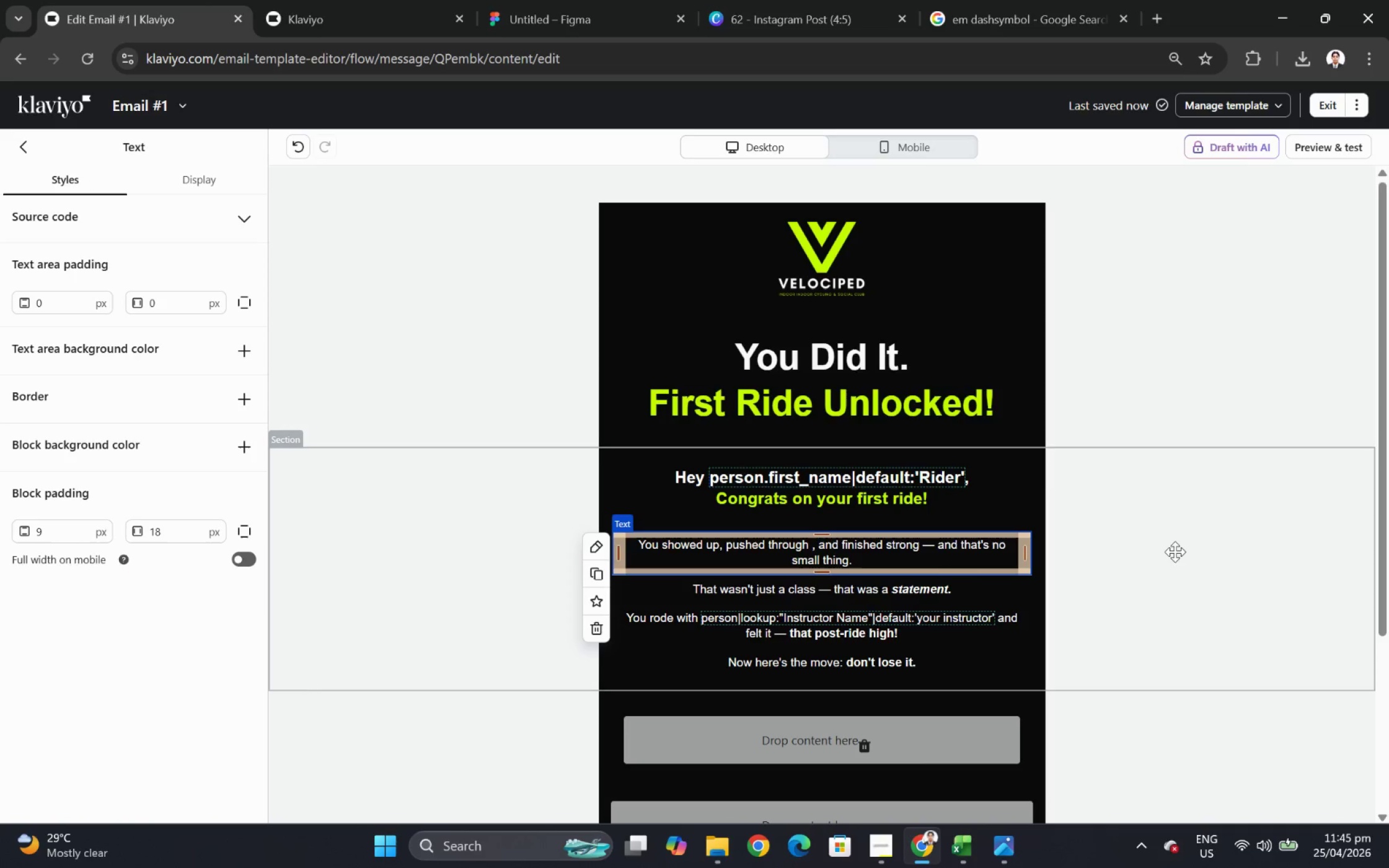 
wait(9.2)
 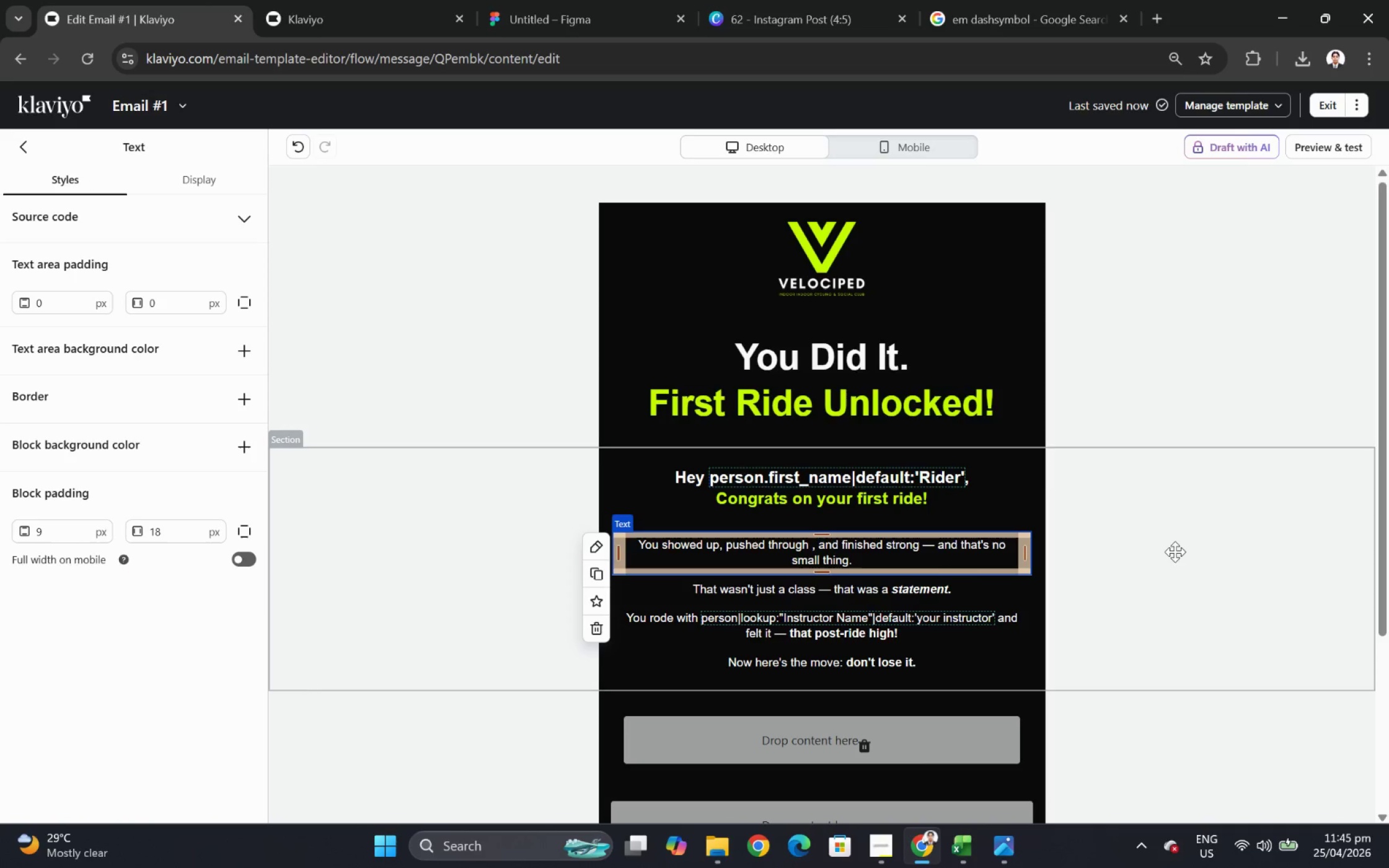 
left_click([1172, 471])
 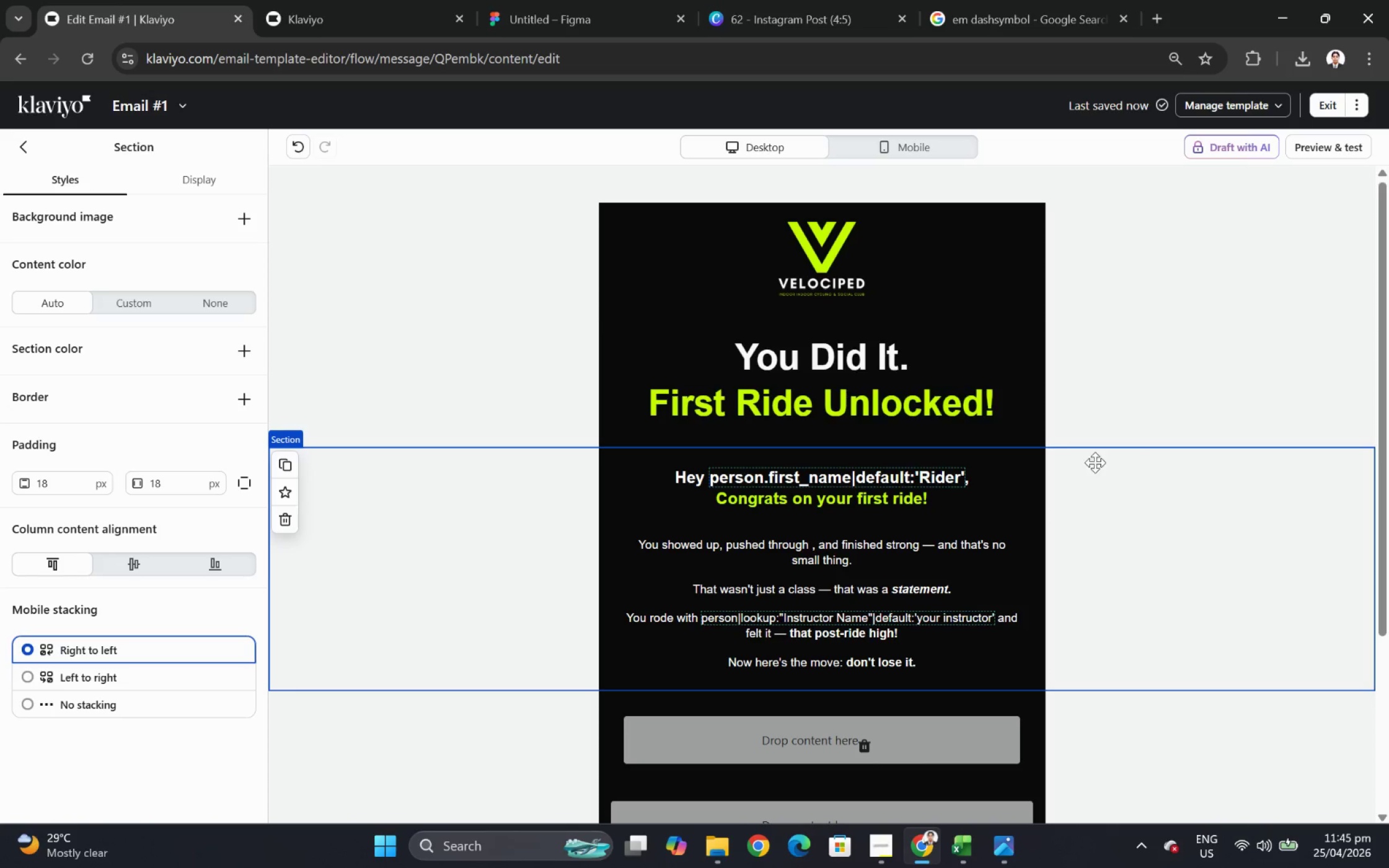 
wait(13.66)
 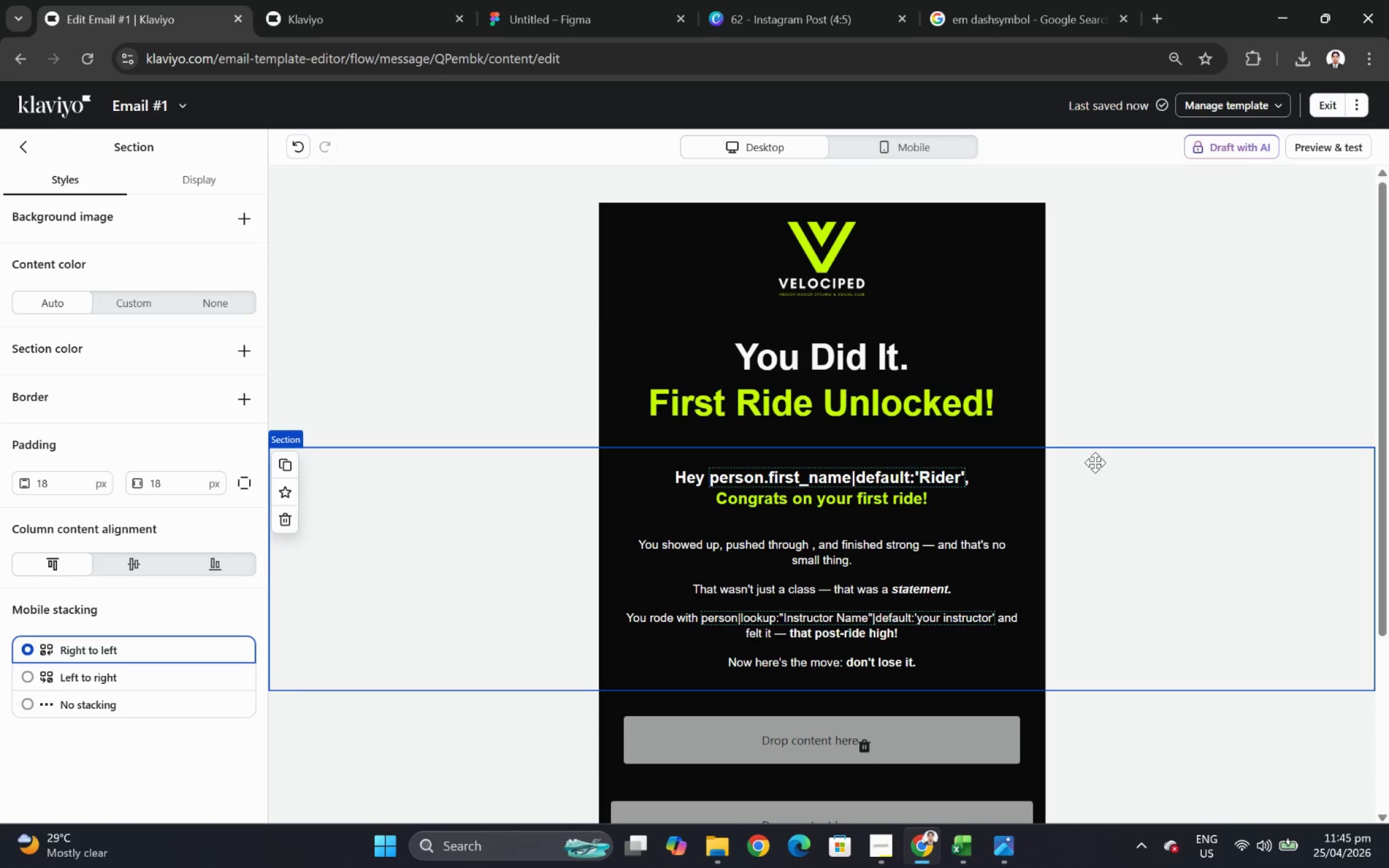 
left_click([824, 353])
 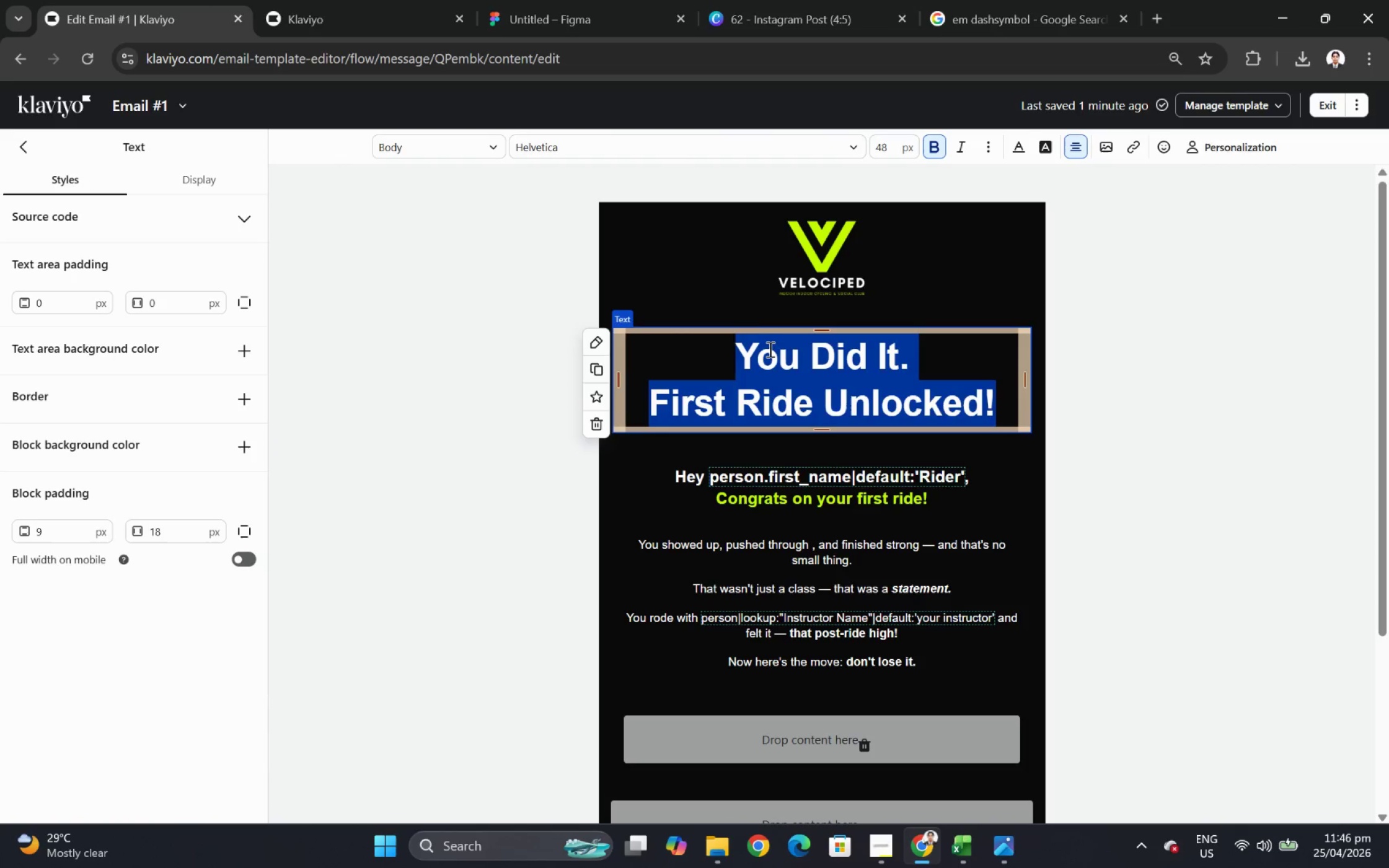 
left_click([768, 349])
 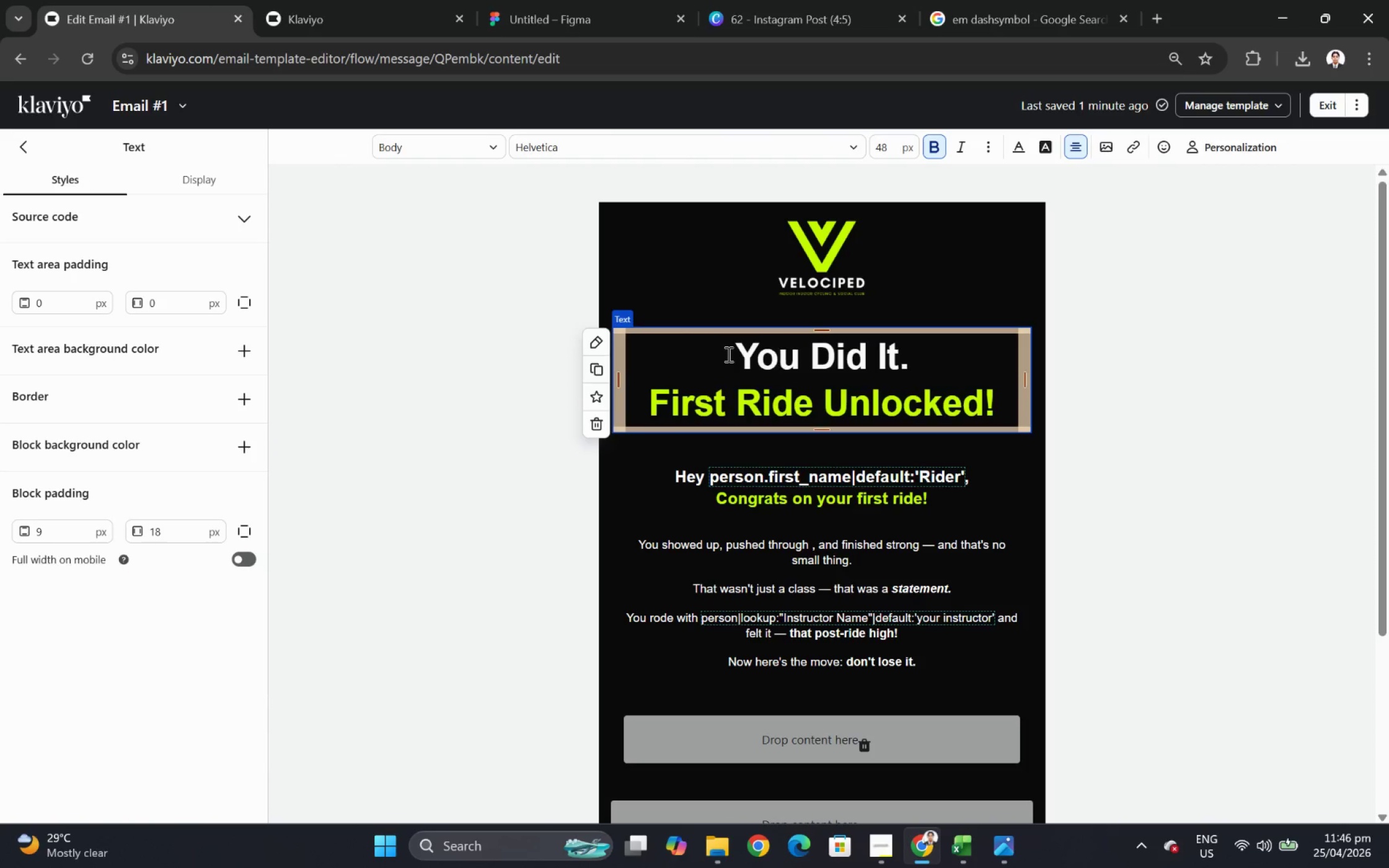 
left_click_drag(start_coordinate=[734, 354], to_coordinate=[946, 356])
 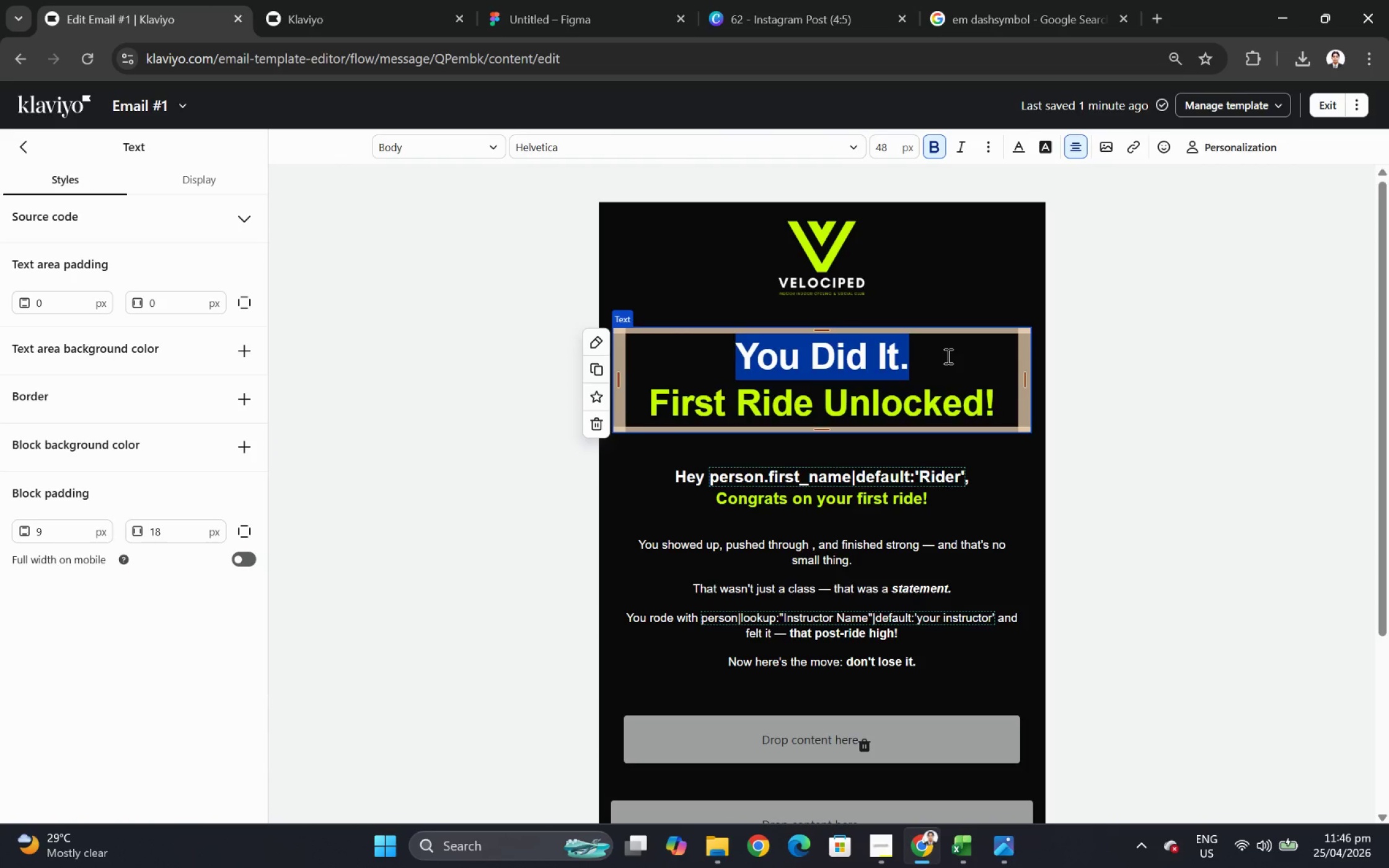 
type(you )
key(Backspace)
key(Backspace)
key(Backspace)
key(Backspace)
type(YOU F)
key(Backspace)
type(DID IYT)
key(Backspace)
key(Backspace)
type(T.)
 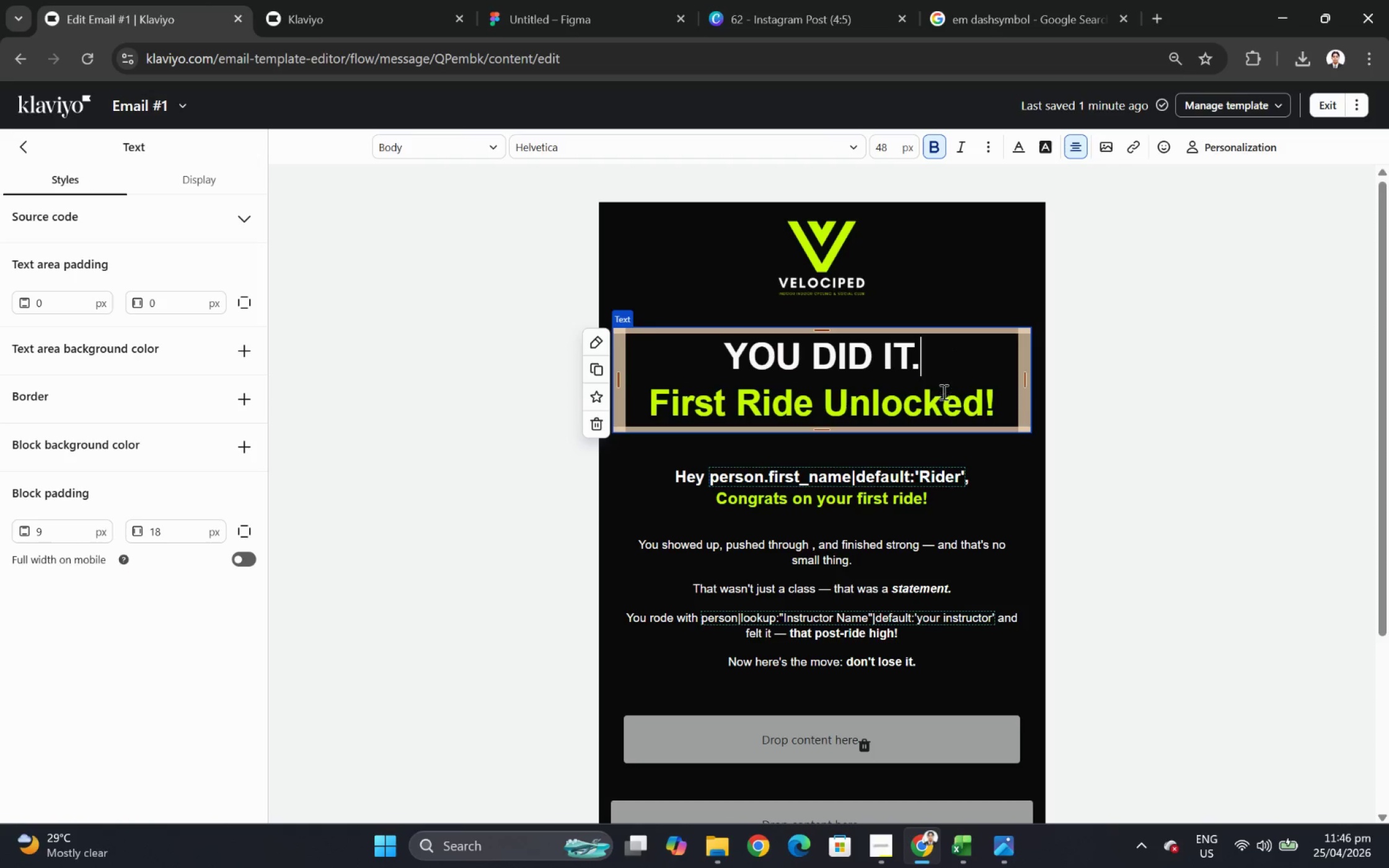 
left_click([946, 411])
 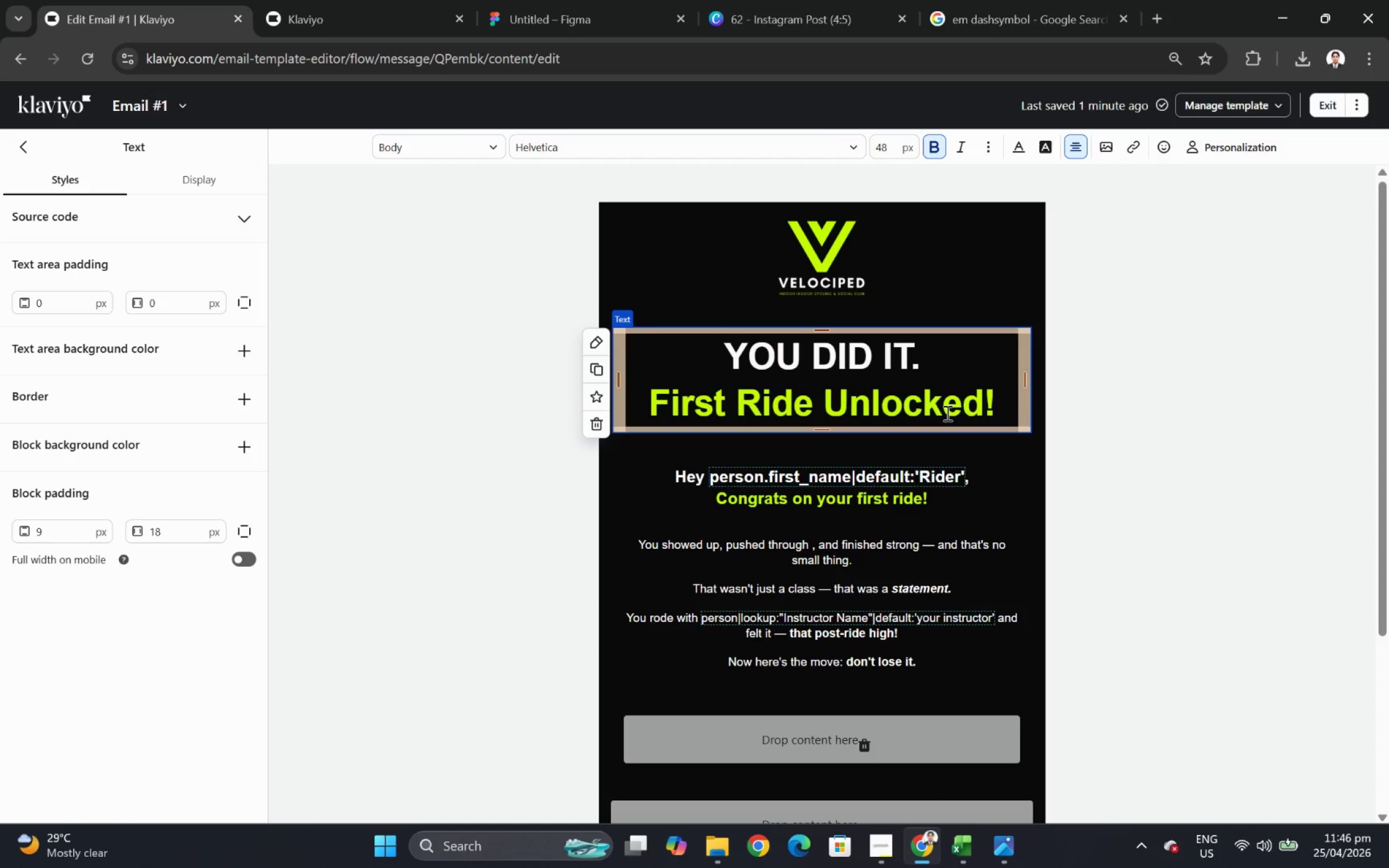 
double_click([946, 413])
 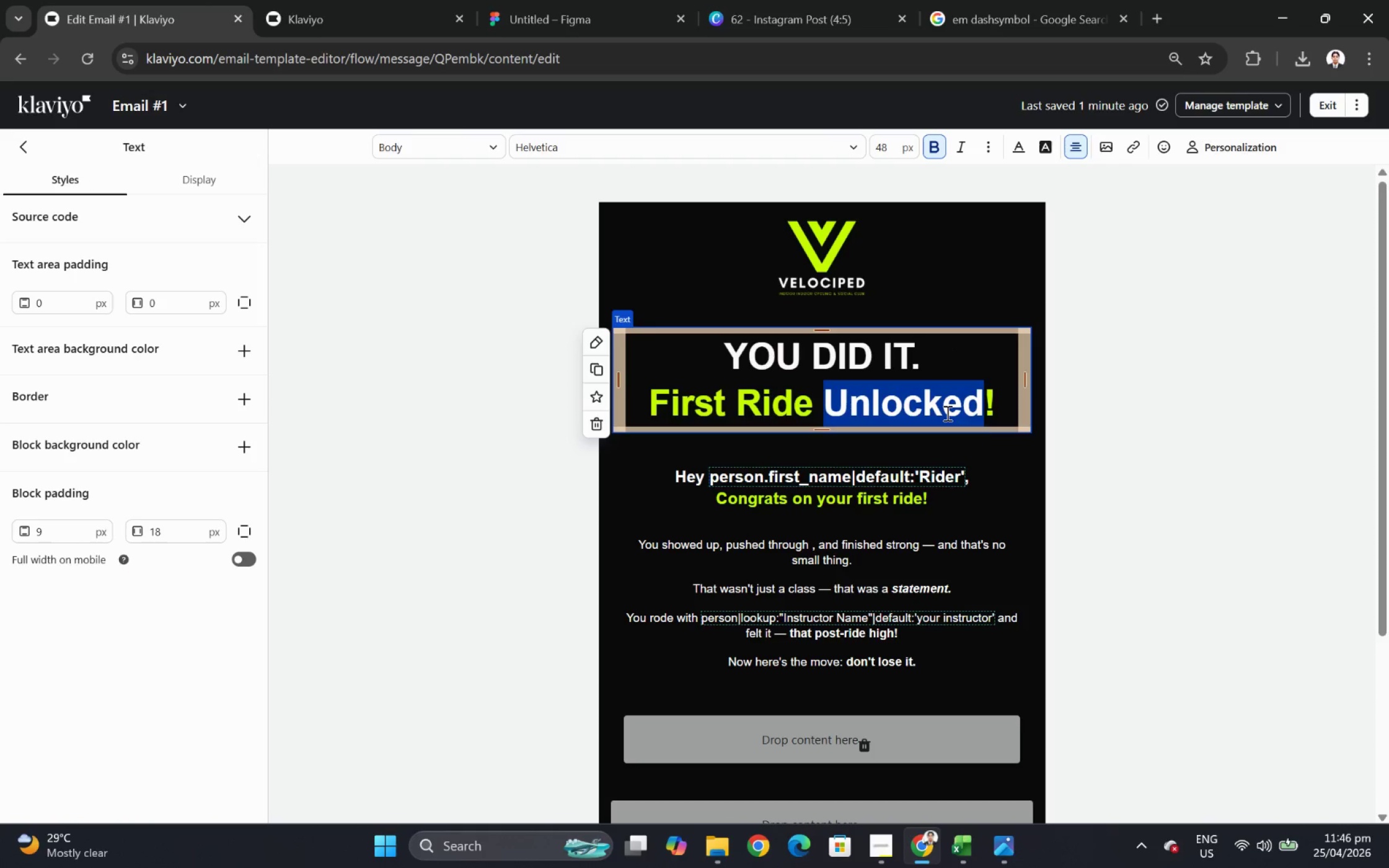 
triple_click([946, 413])
 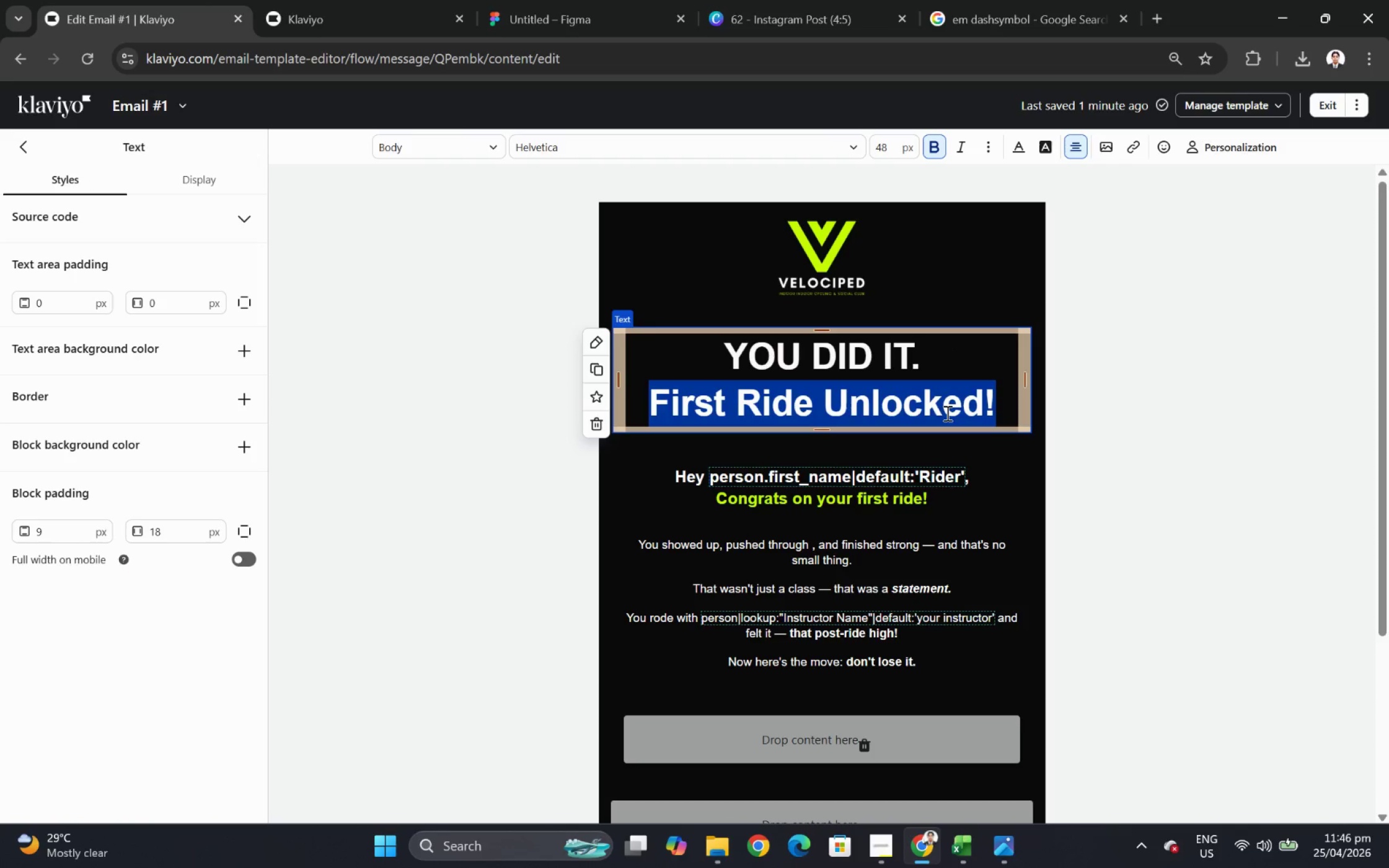 
type(FIRTS)
key(Backspace)
type(S)
key(Backspace)
key(Backspace)
type(ST RIDE UNLOCKED!)
 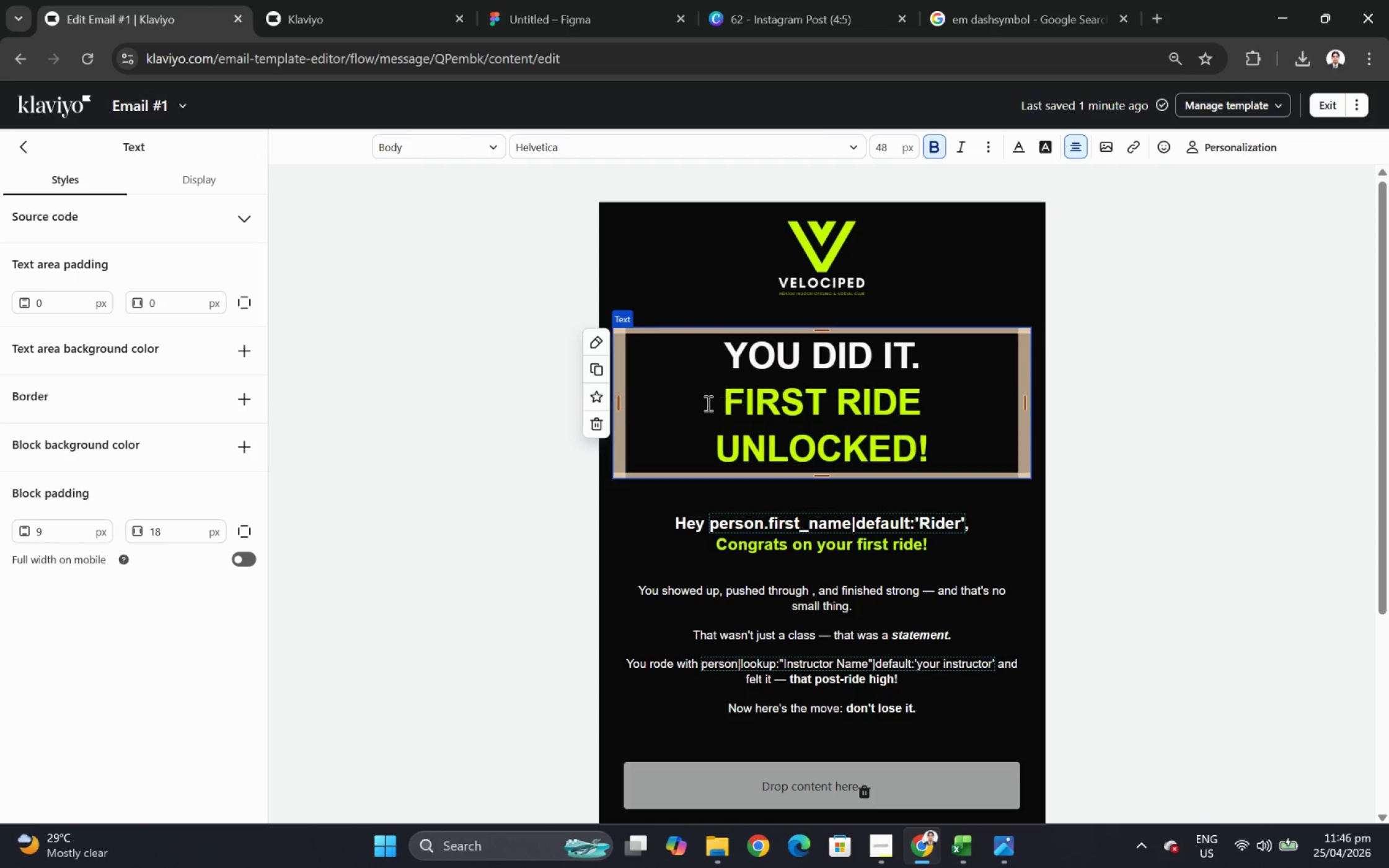 
left_click_drag(start_coordinate=[712, 403], to_coordinate=[937, 444])
 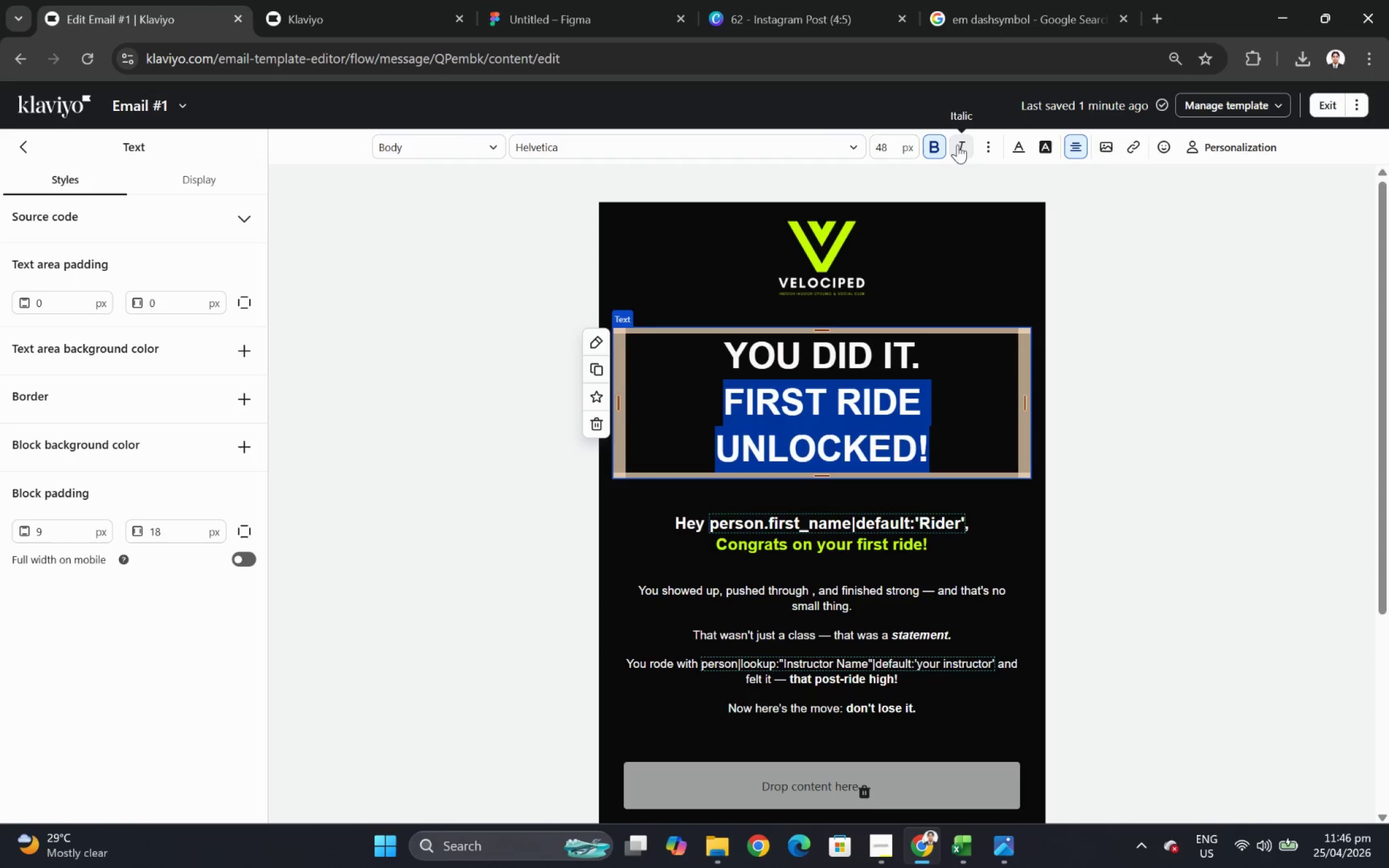 
key(Numpad3)
 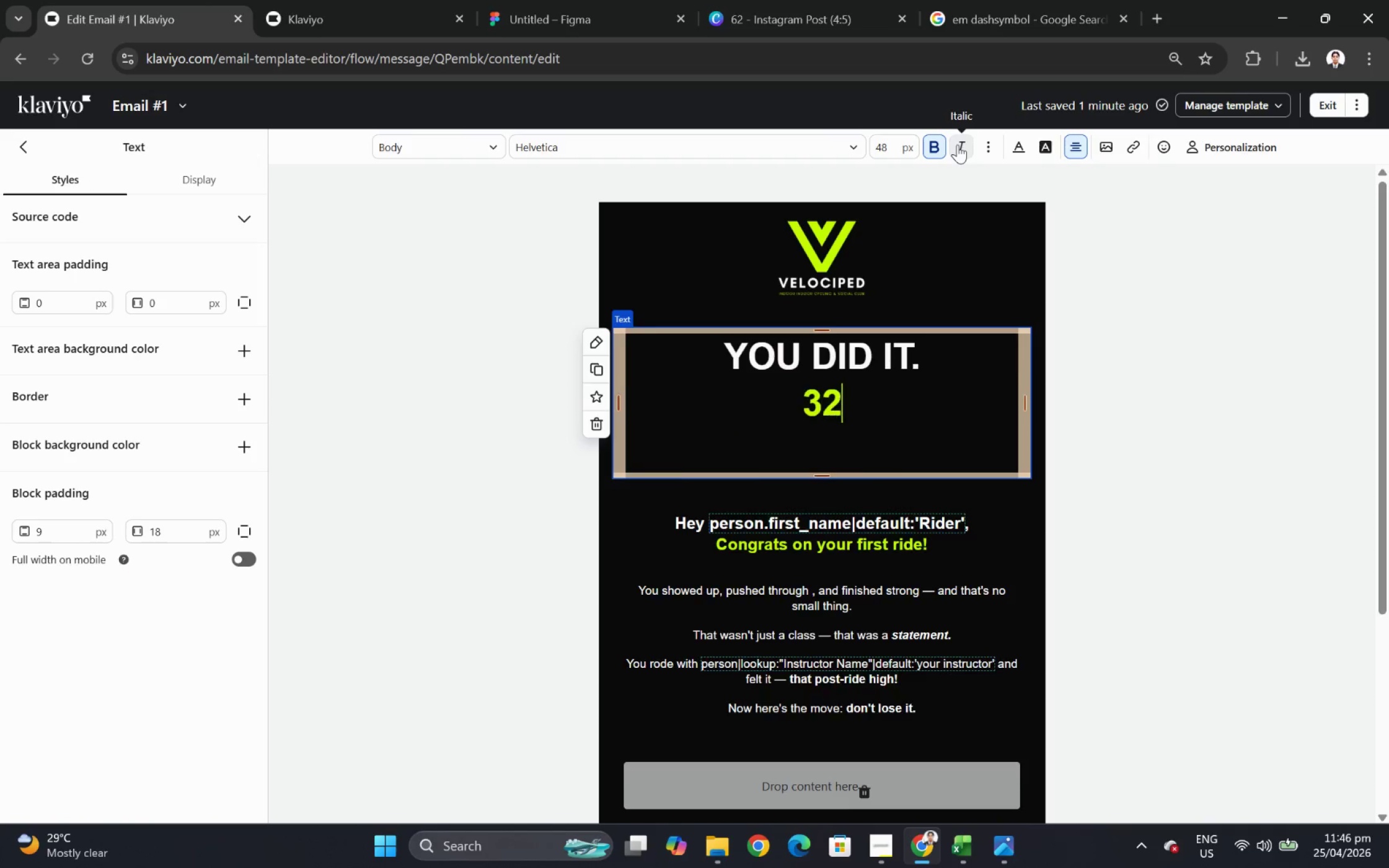 
key(Numpad2)
 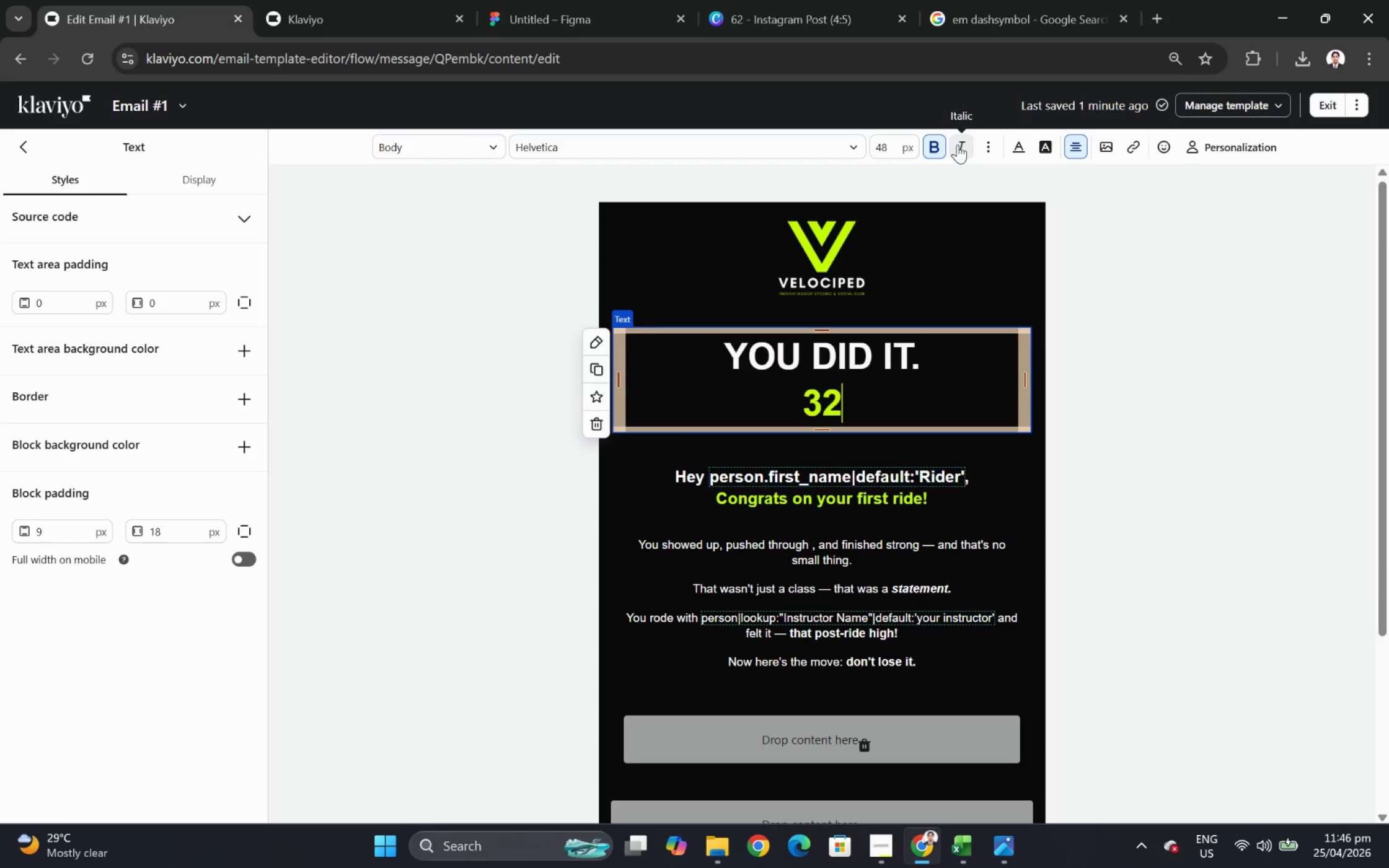 
key(Control+Z)
 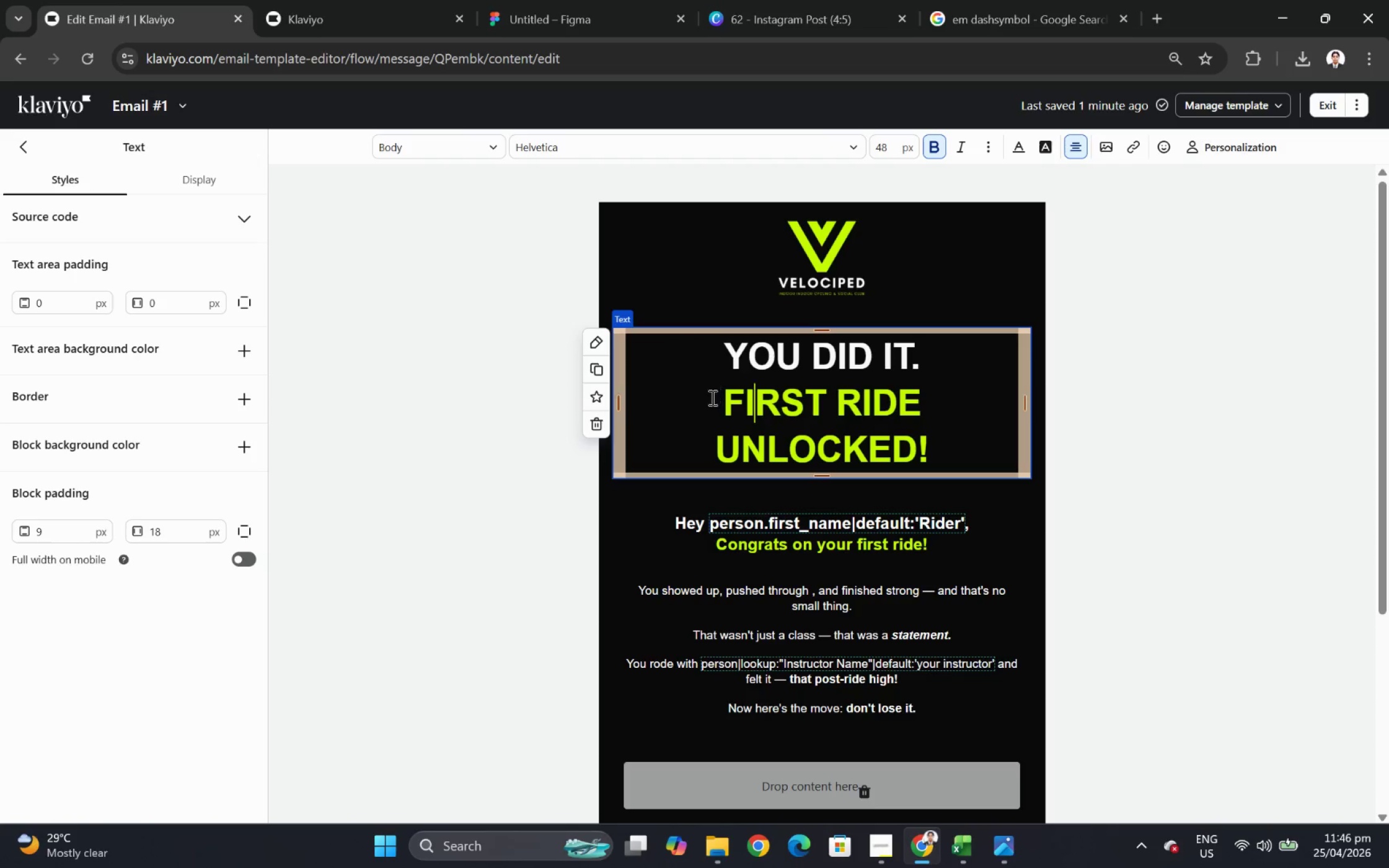 
left_click_drag(start_coordinate=[719, 400], to_coordinate=[938, 444])
 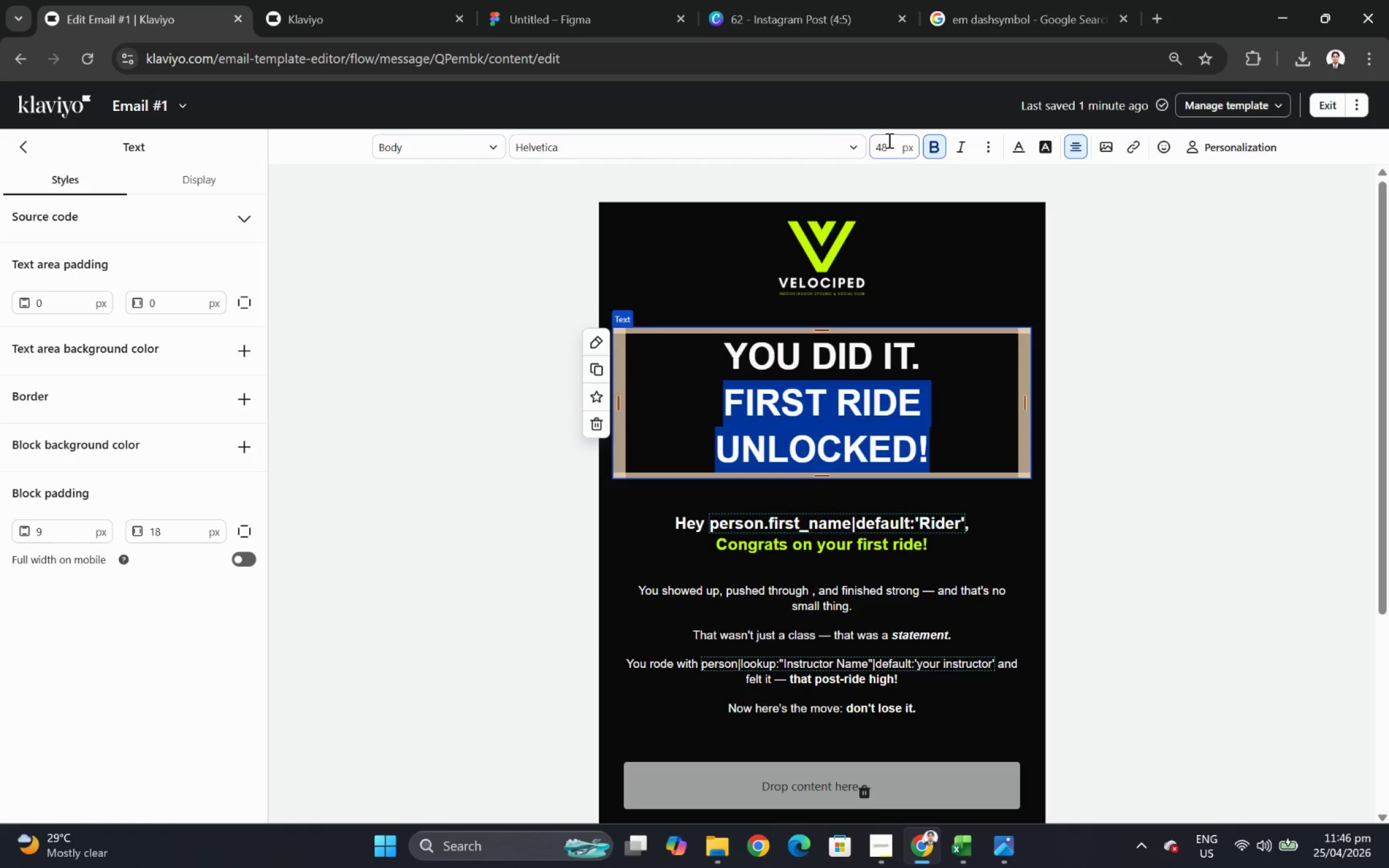 
double_click([888, 140])
 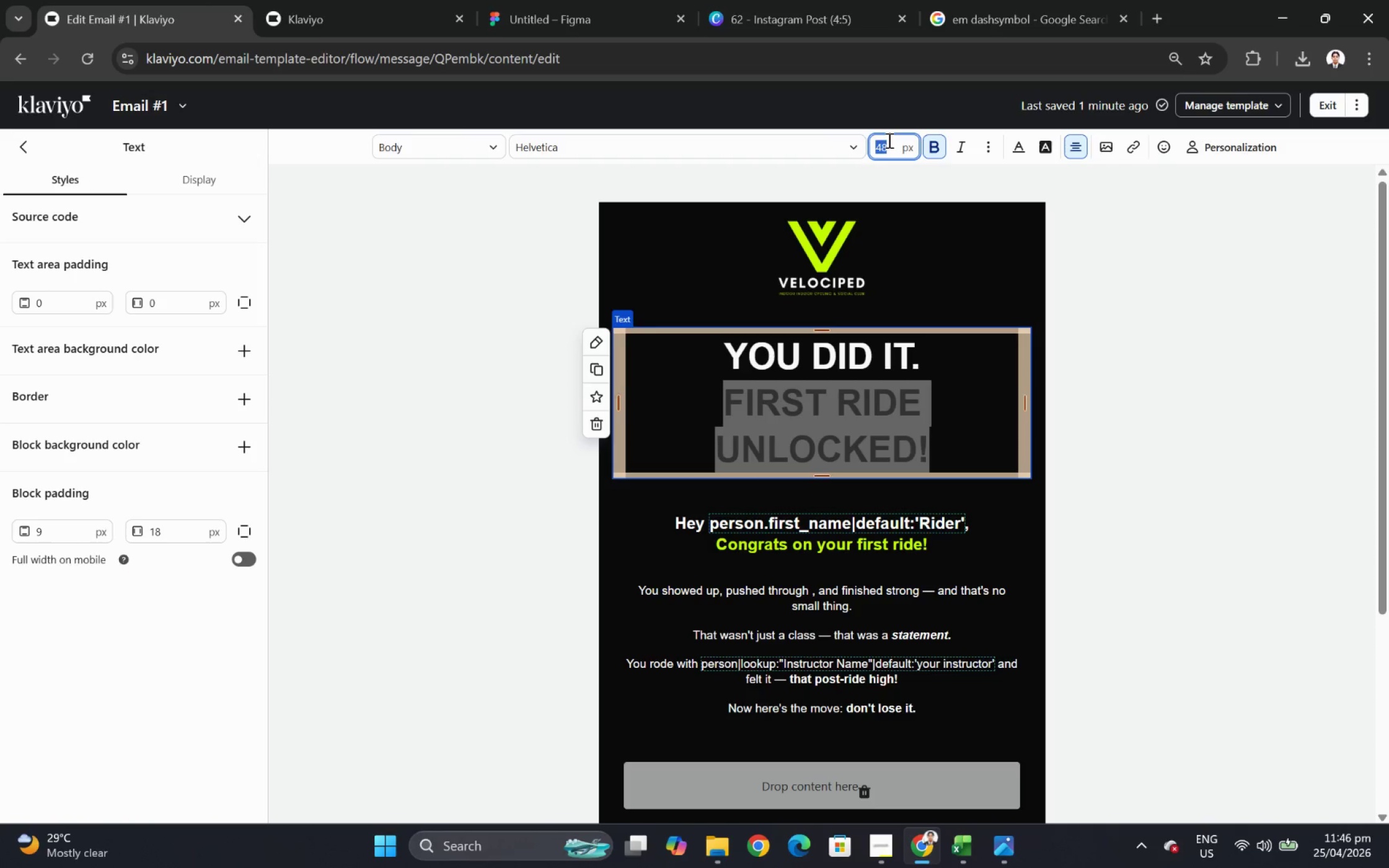 
key(Numpad3)
 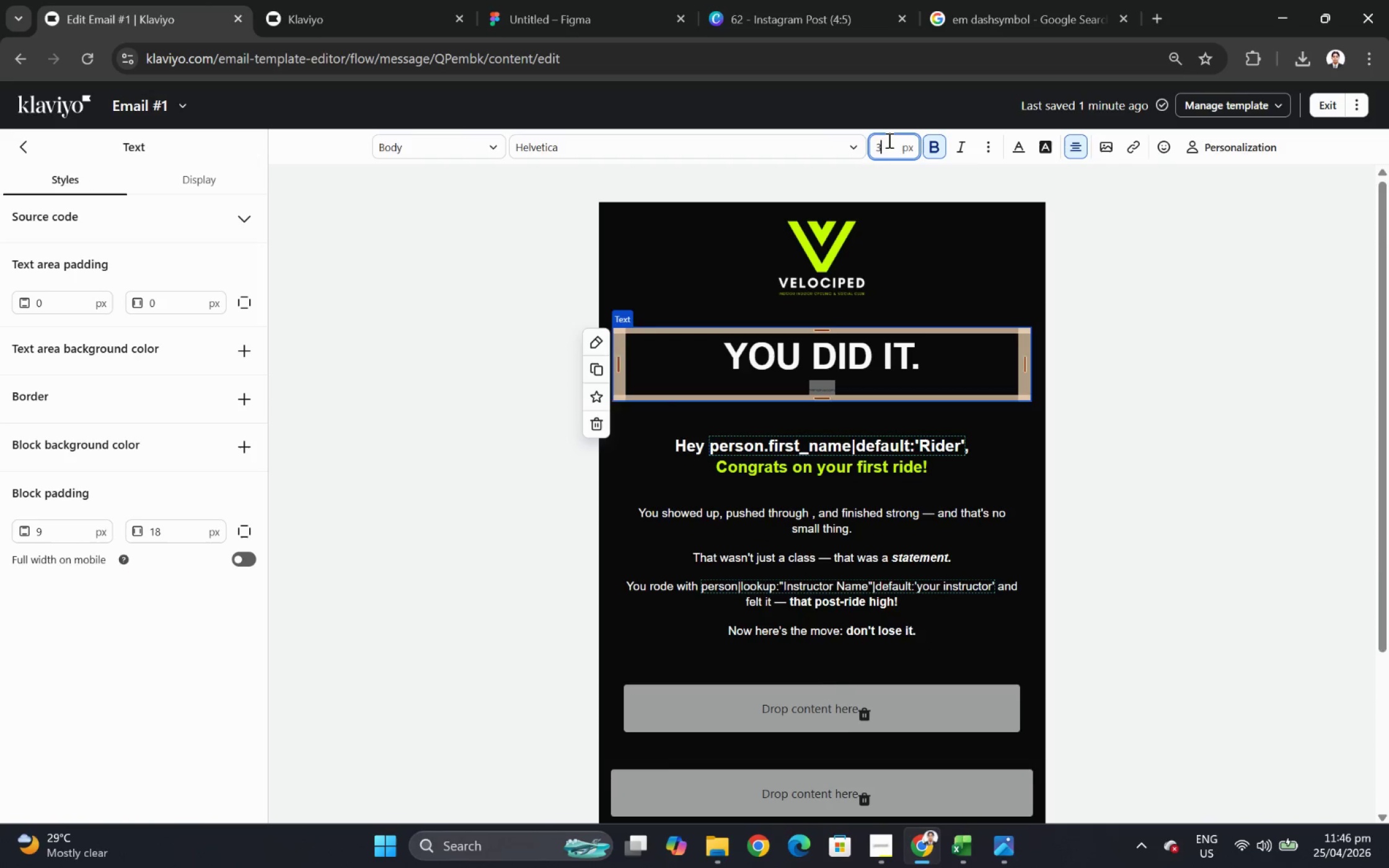 
key(Numpad2)
 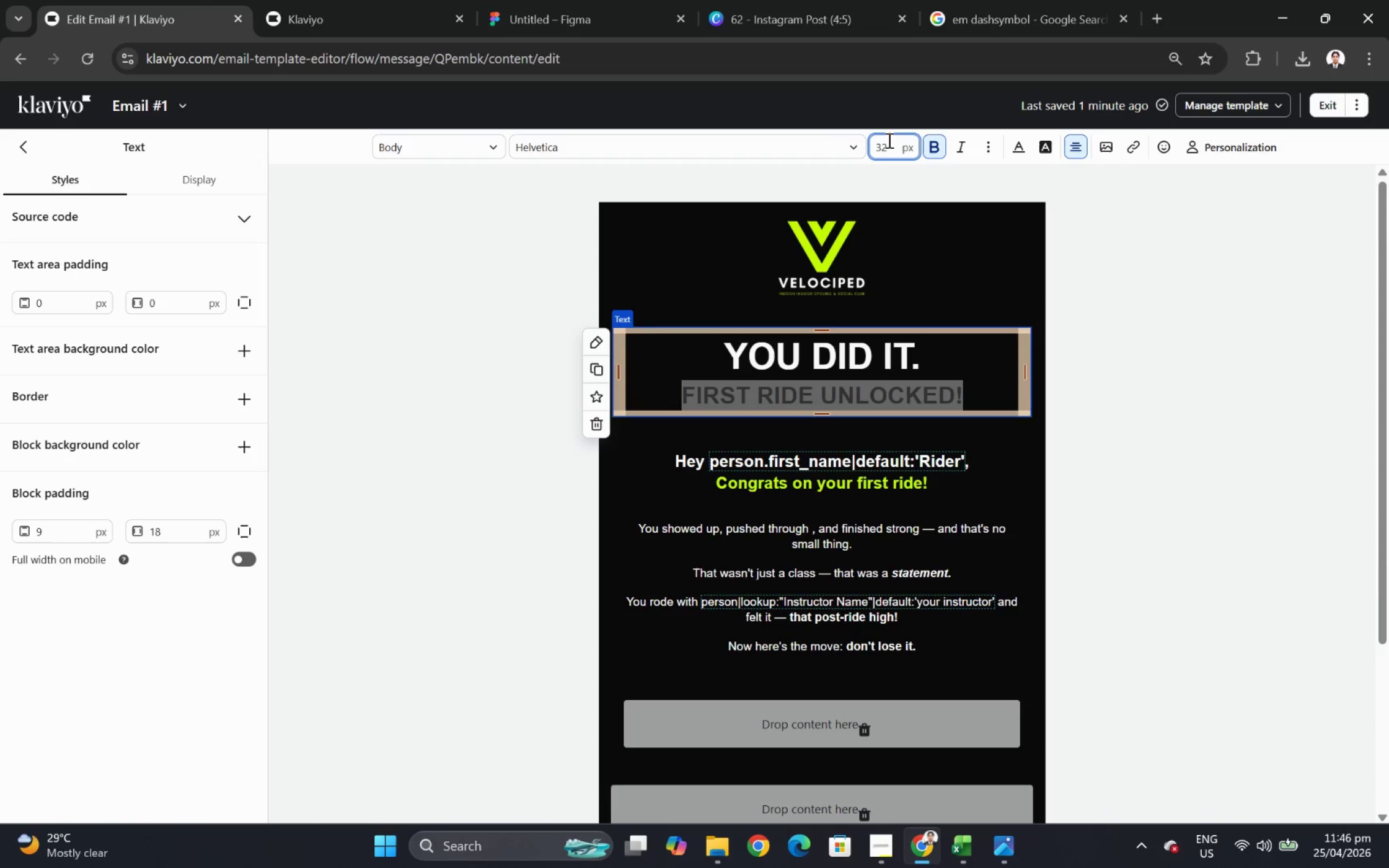 
key(Backspace)
 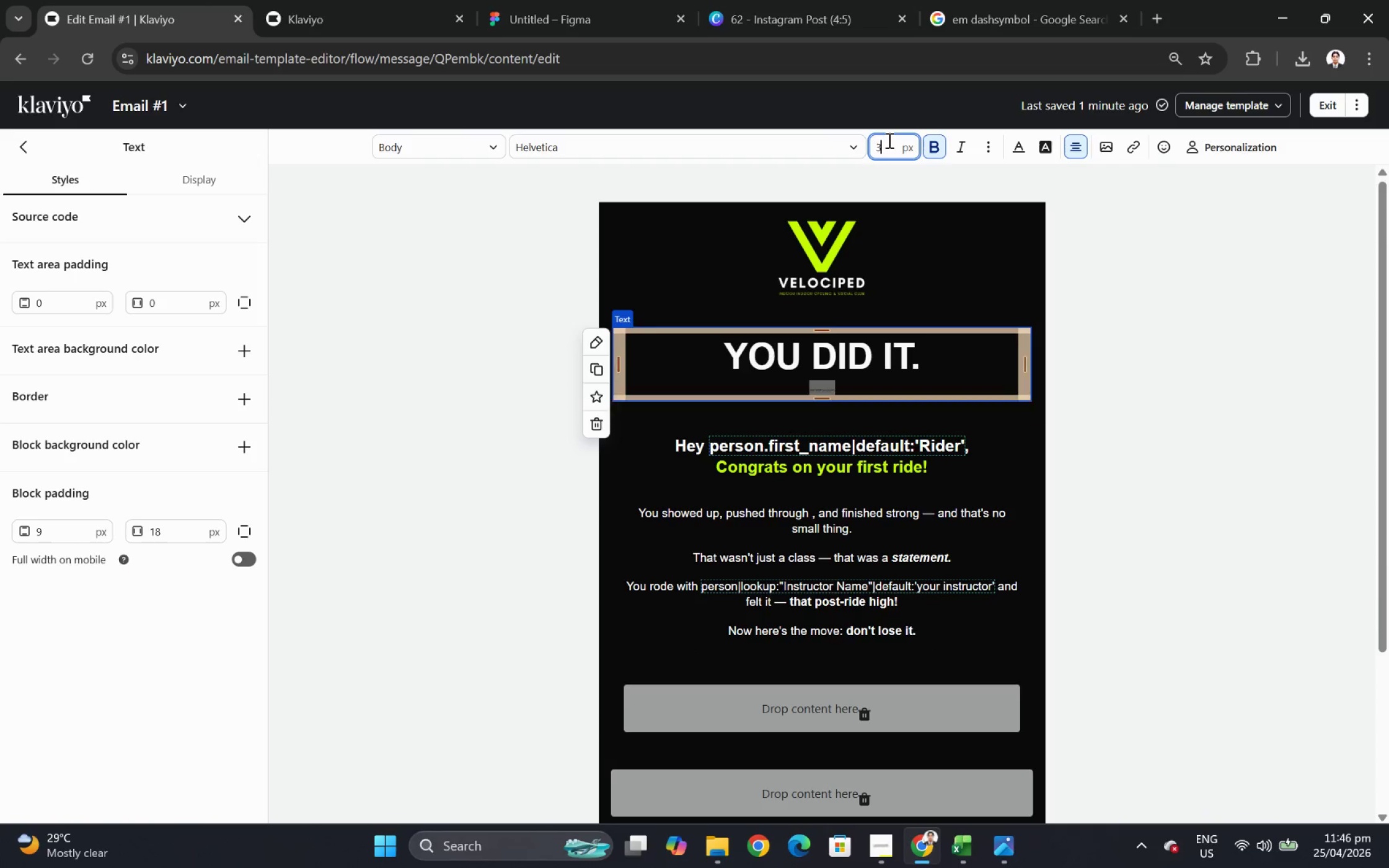 
key(Numpad8)
 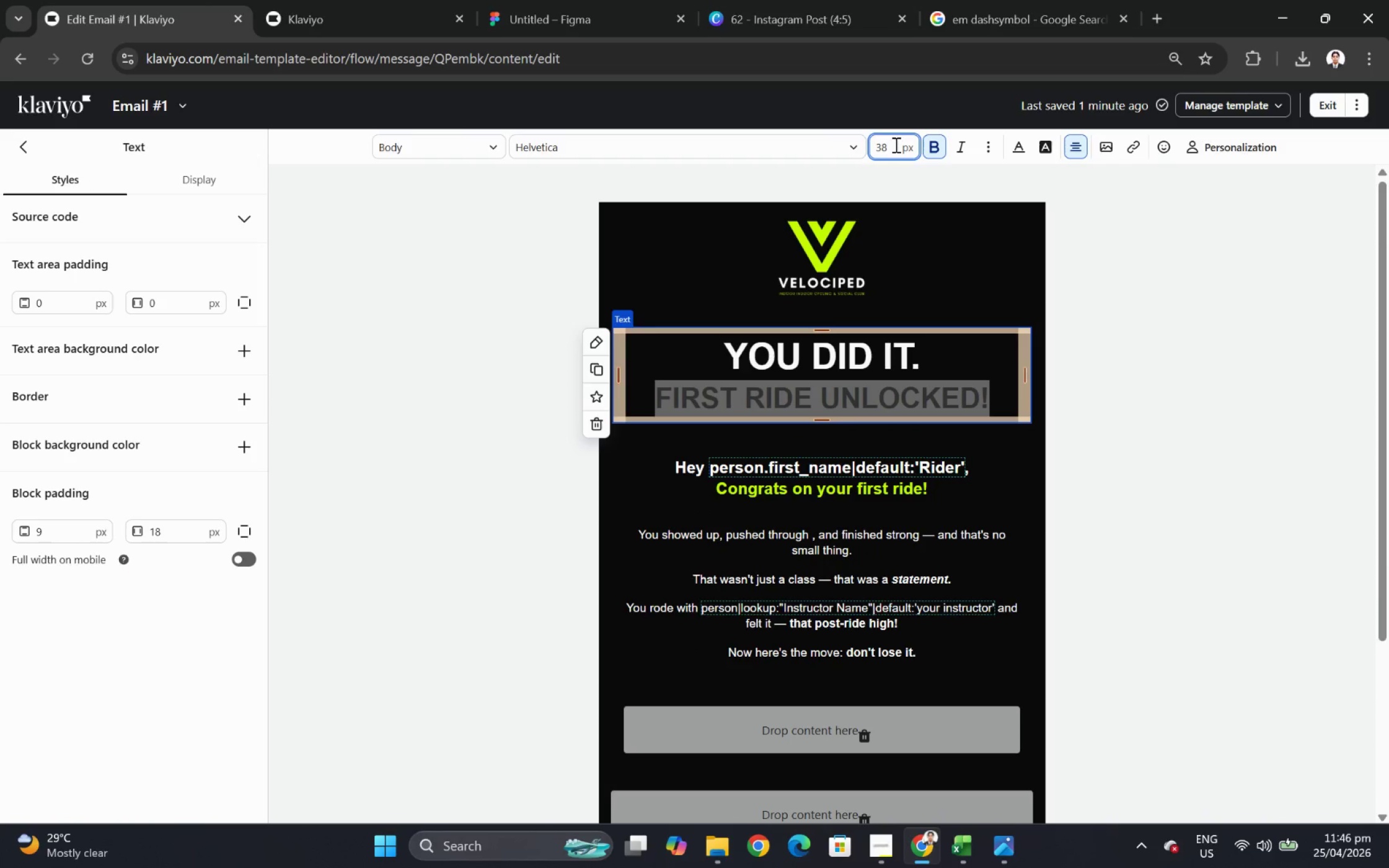 
left_click([1126, 505])
 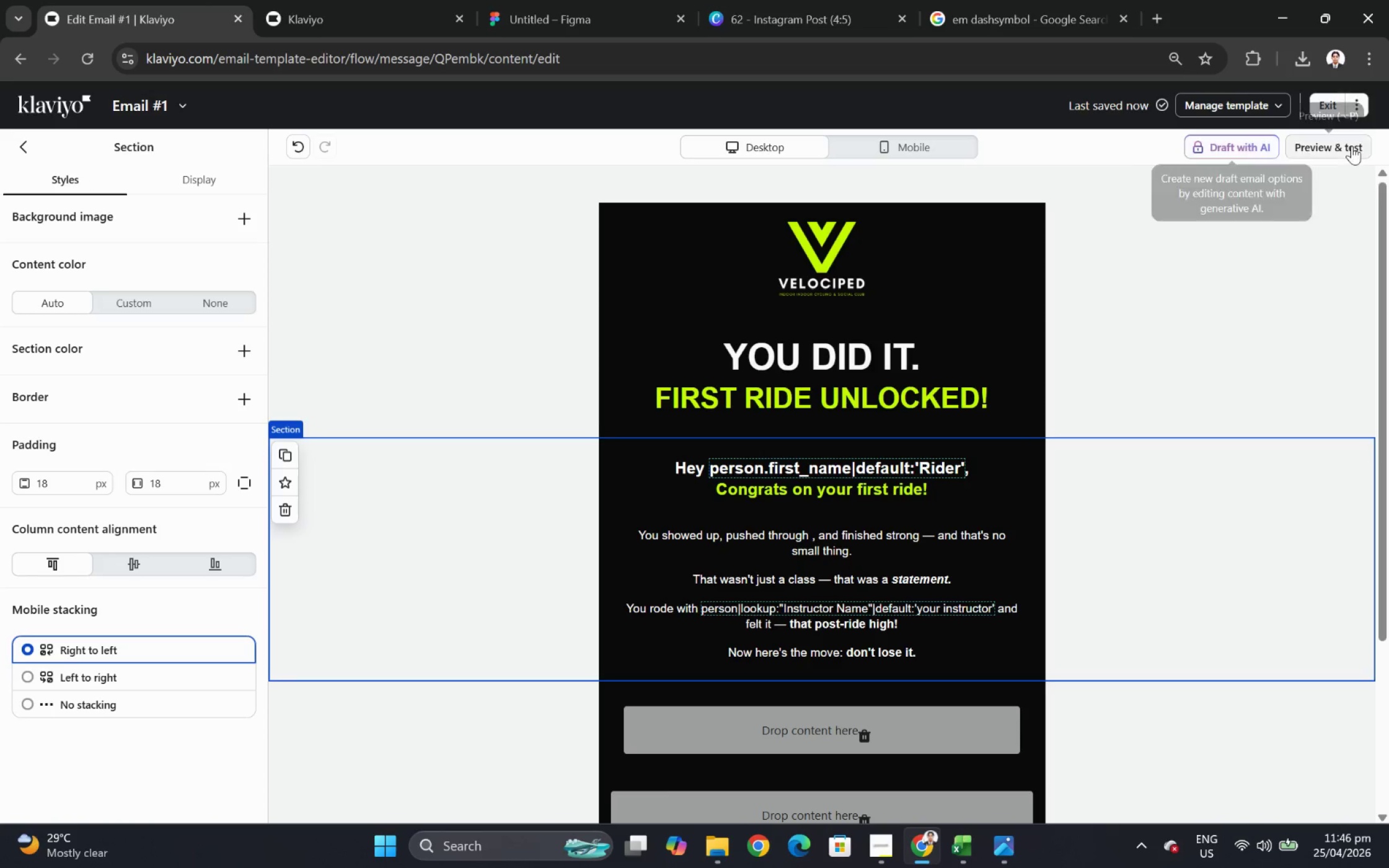 
left_click([936, 151])
 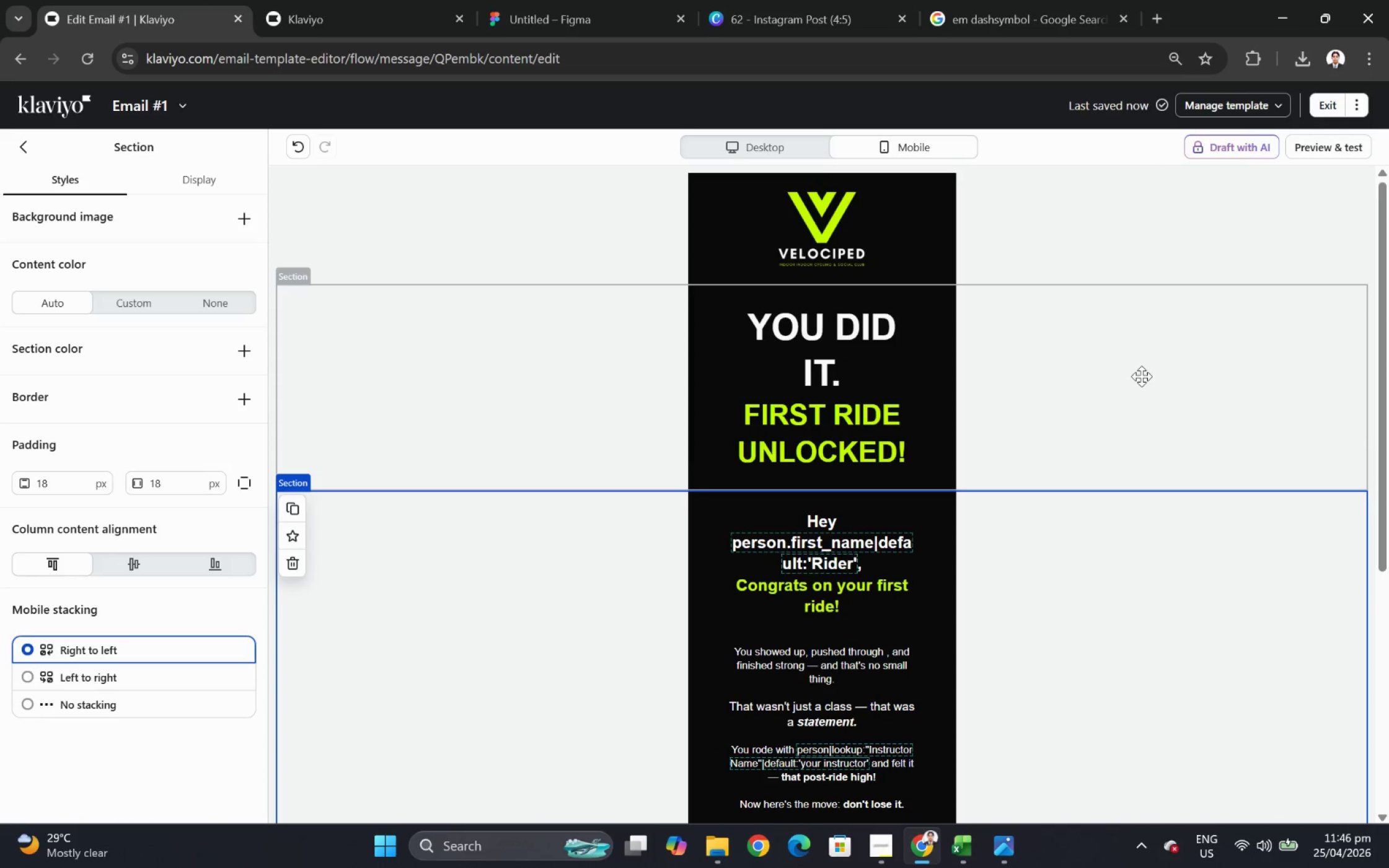 
scroll: coordinate [1009, 425], scroll_direction: none, amount: 0.0
 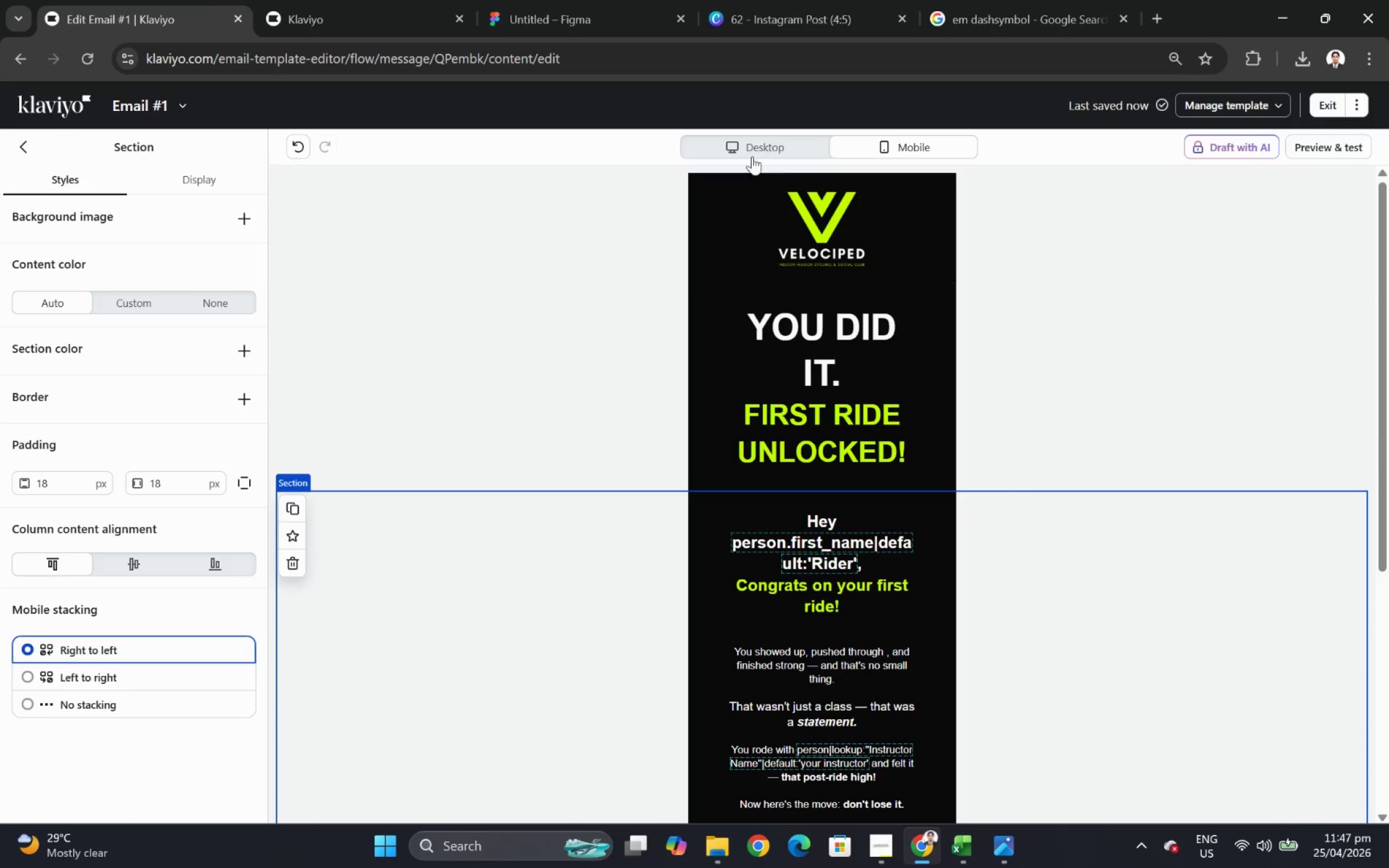 
left_click([744, 148])
 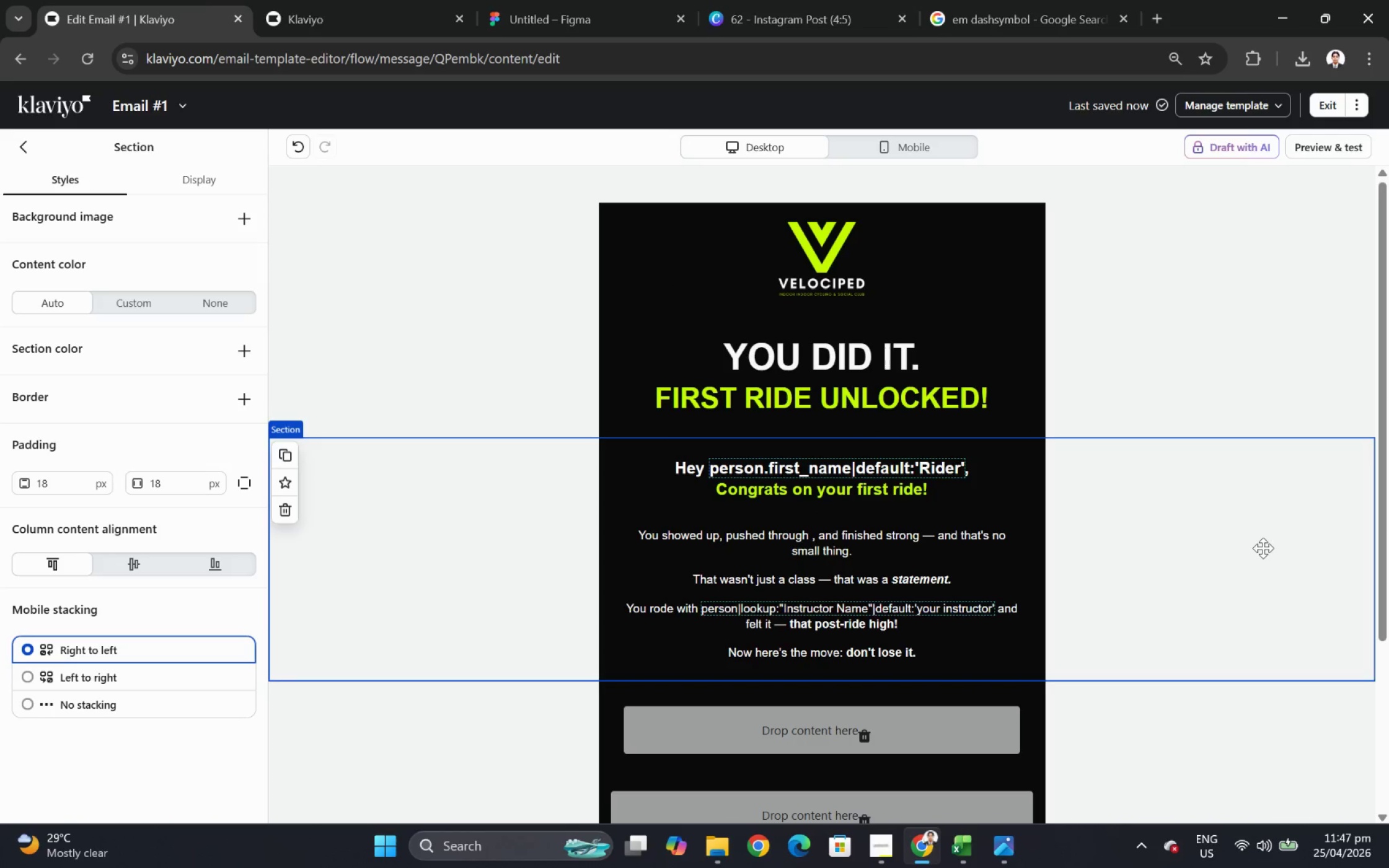 
left_click([1263, 548])
 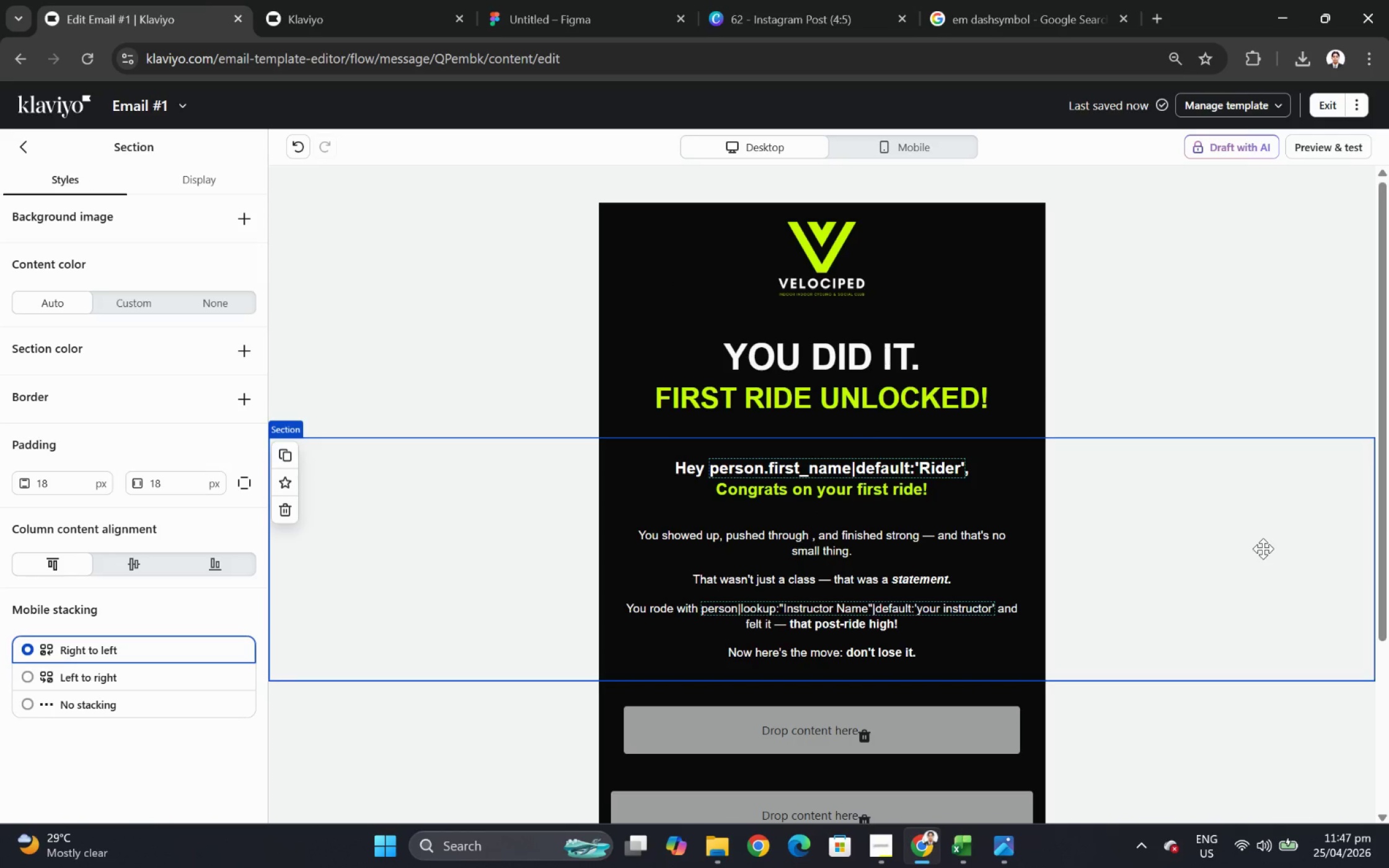 
wait(33.52)
 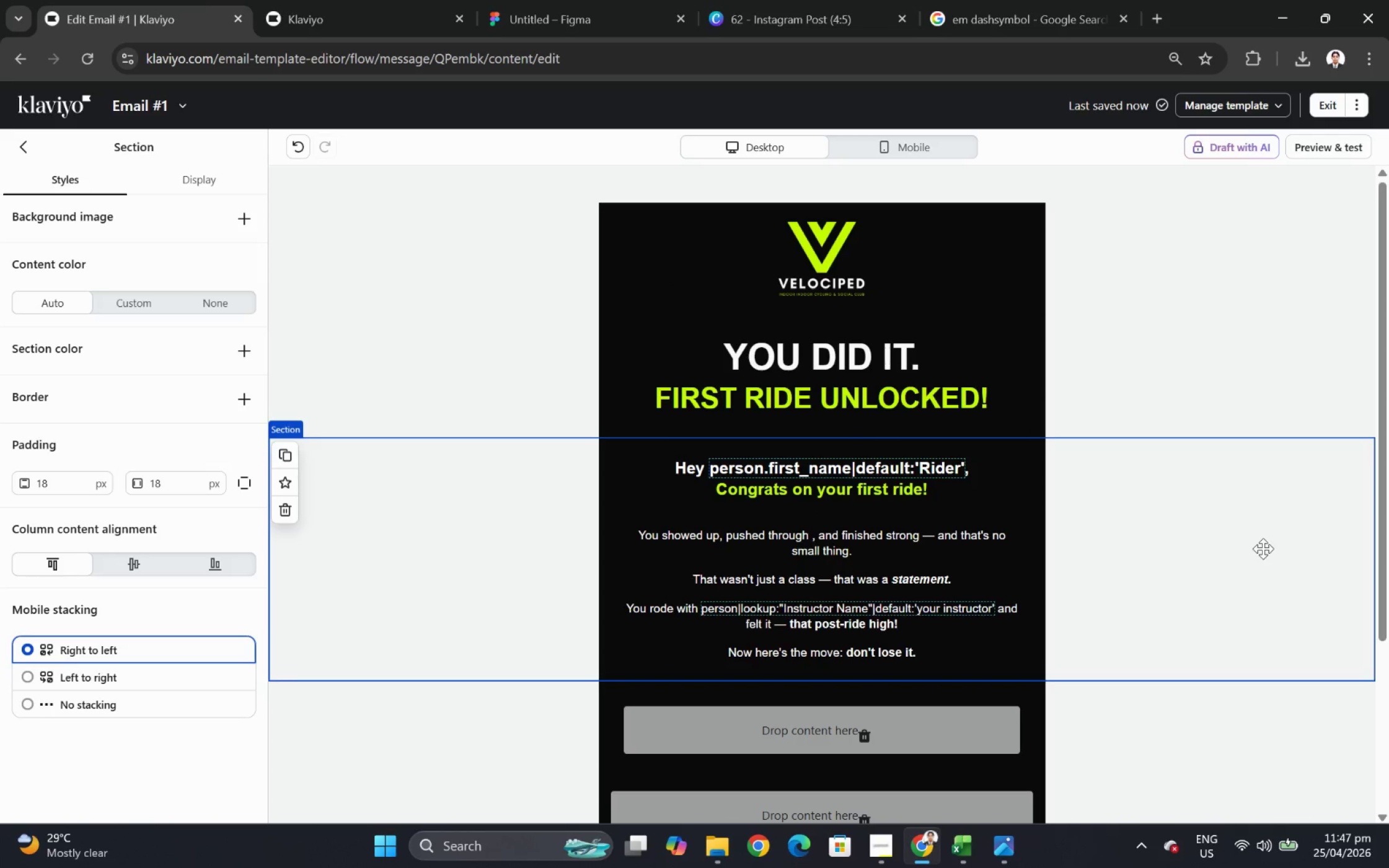 
left_click([1263, 548])
 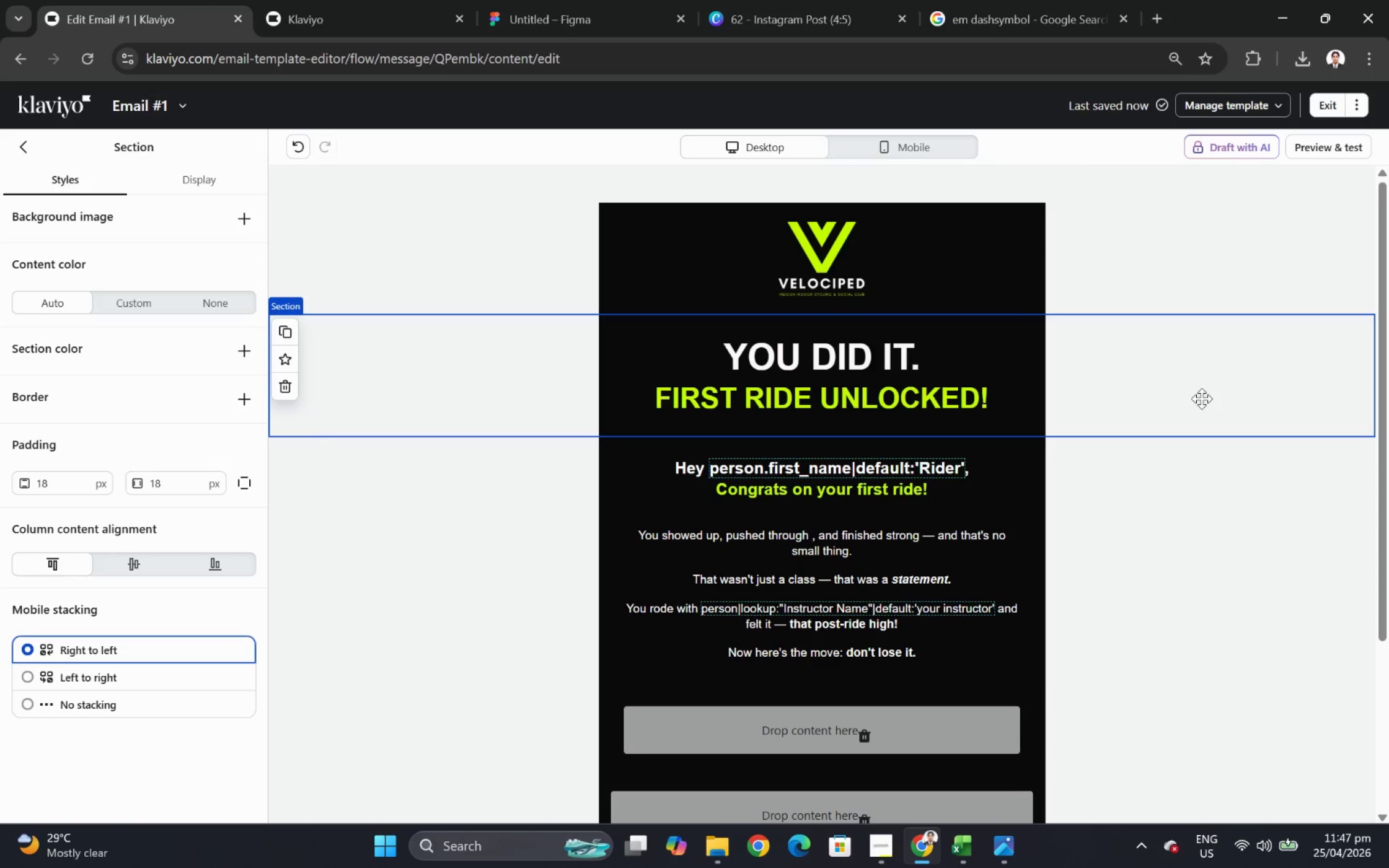 
left_click([1194, 579])
 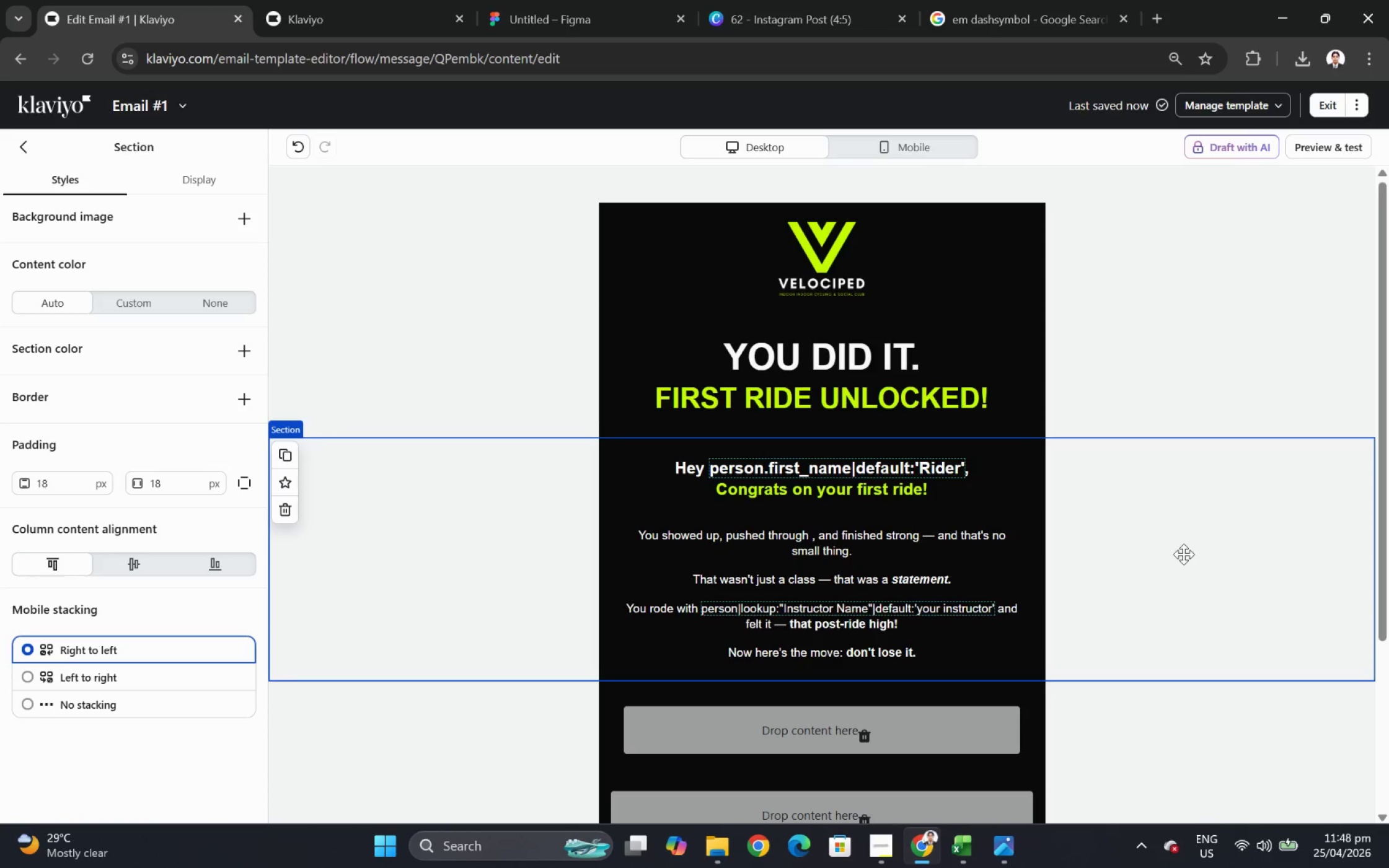 
wait(41.35)
 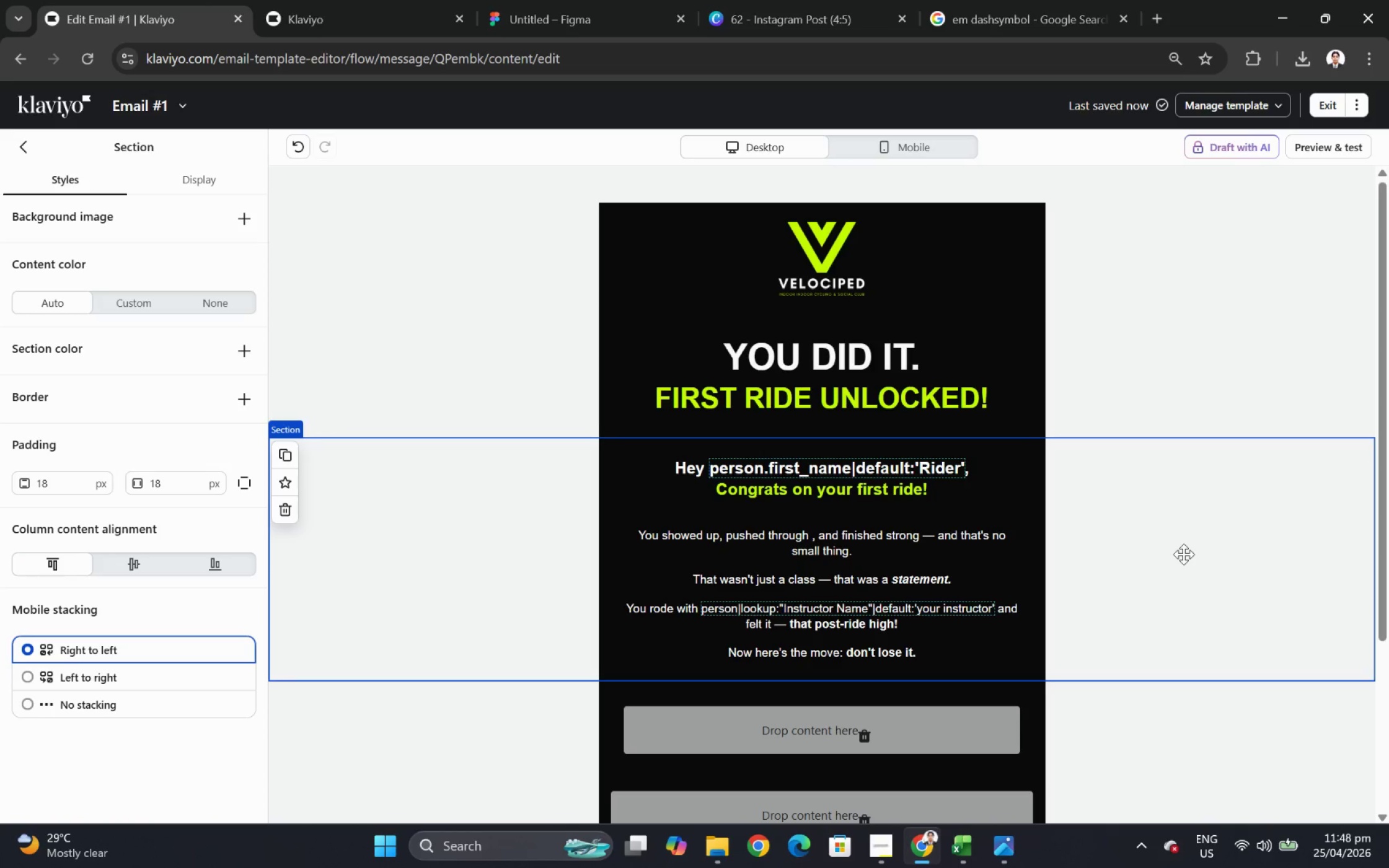 
left_click([27, 149])
 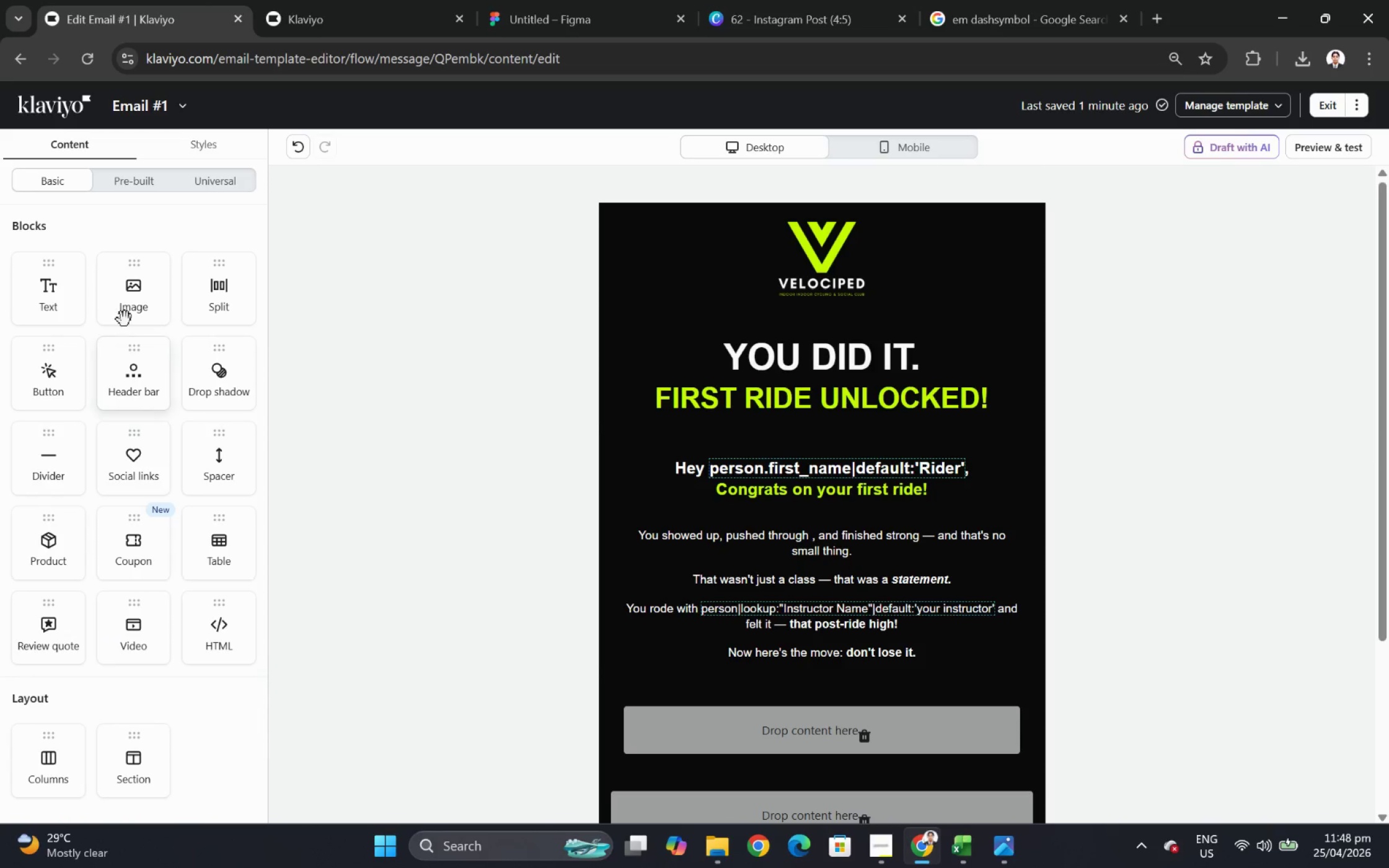 
left_click_drag(start_coordinate=[126, 294], to_coordinate=[850, 346])
 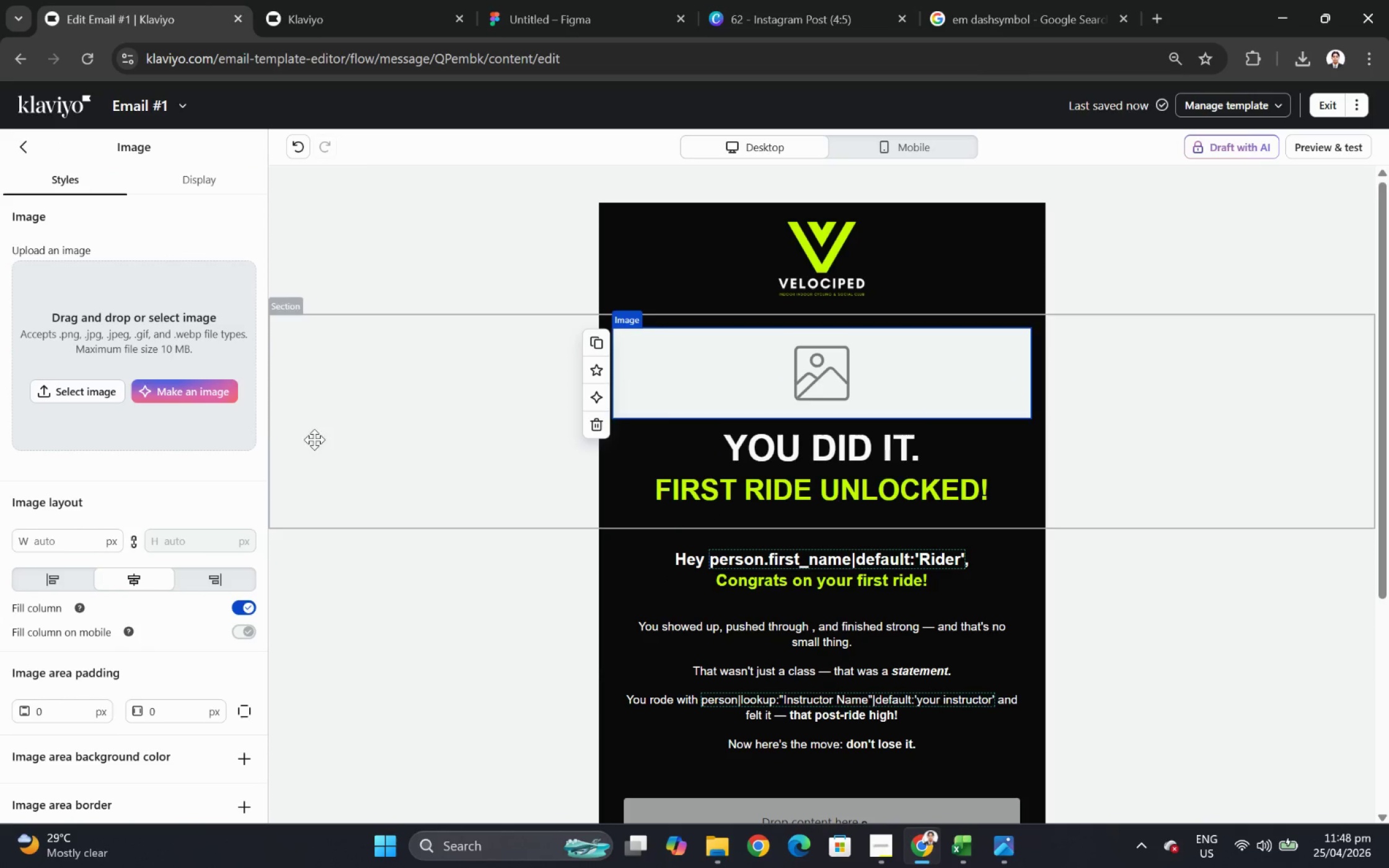 
wait(5.64)
 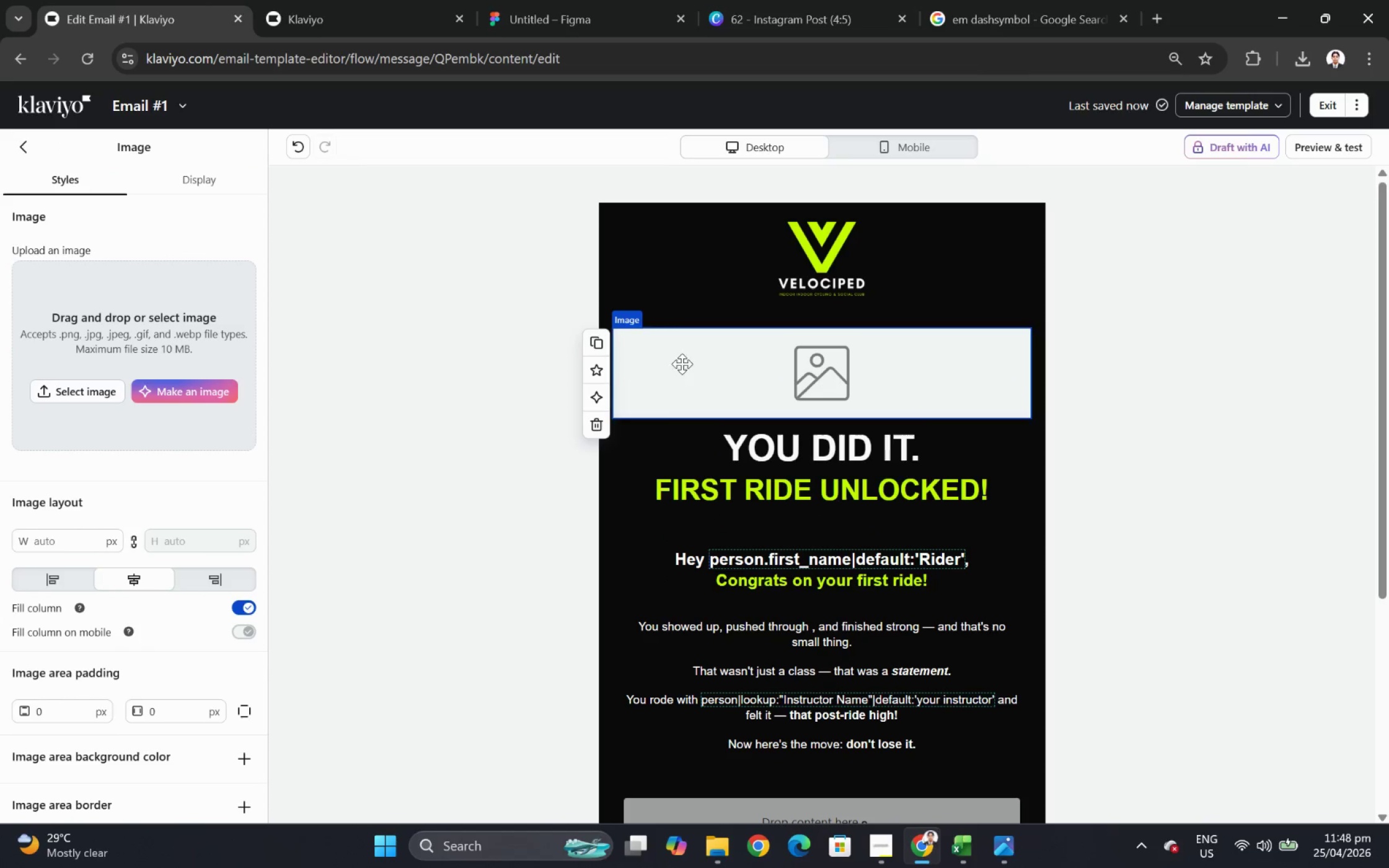 
left_click([89, 390])
 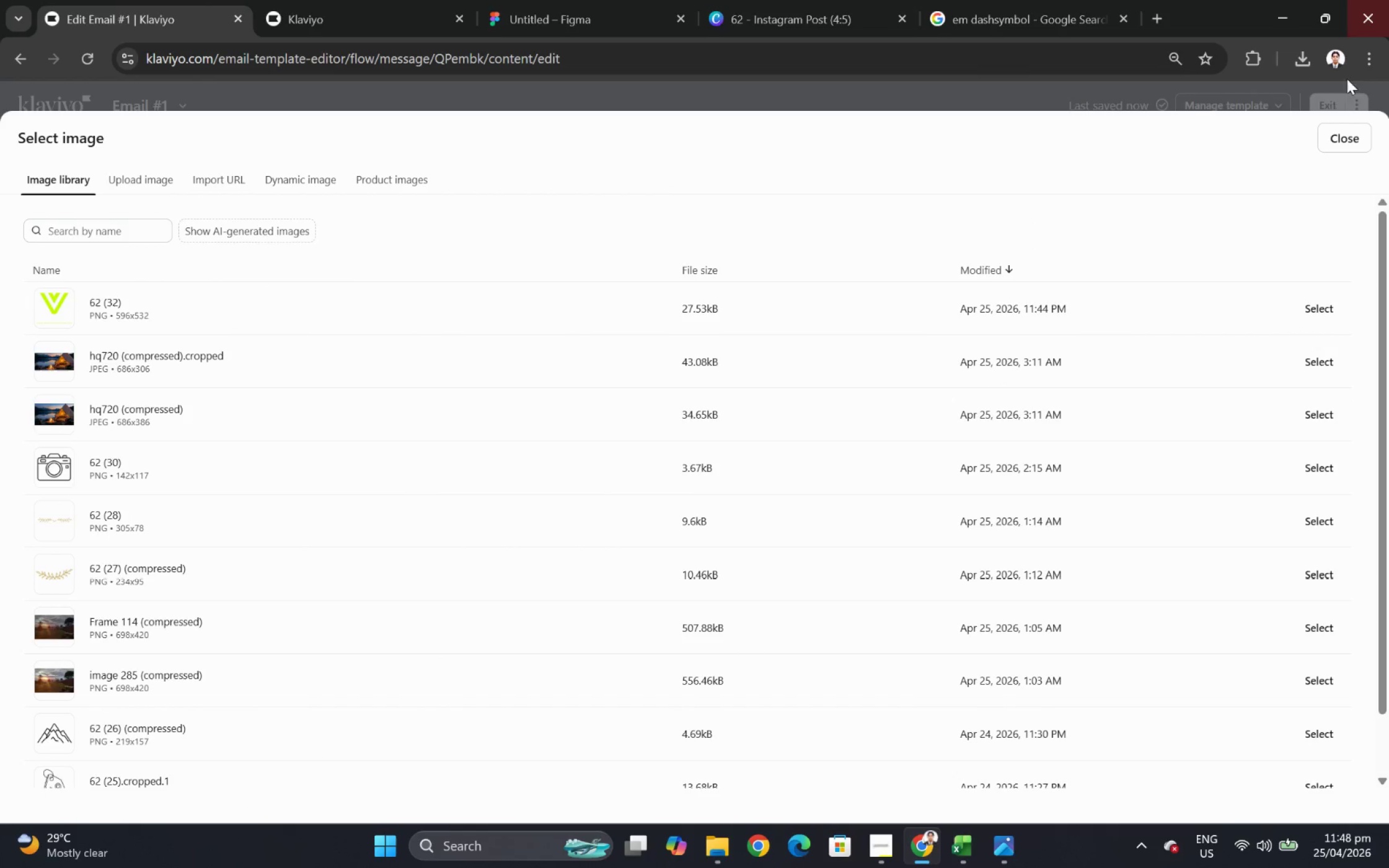 
left_click([1346, 136])
 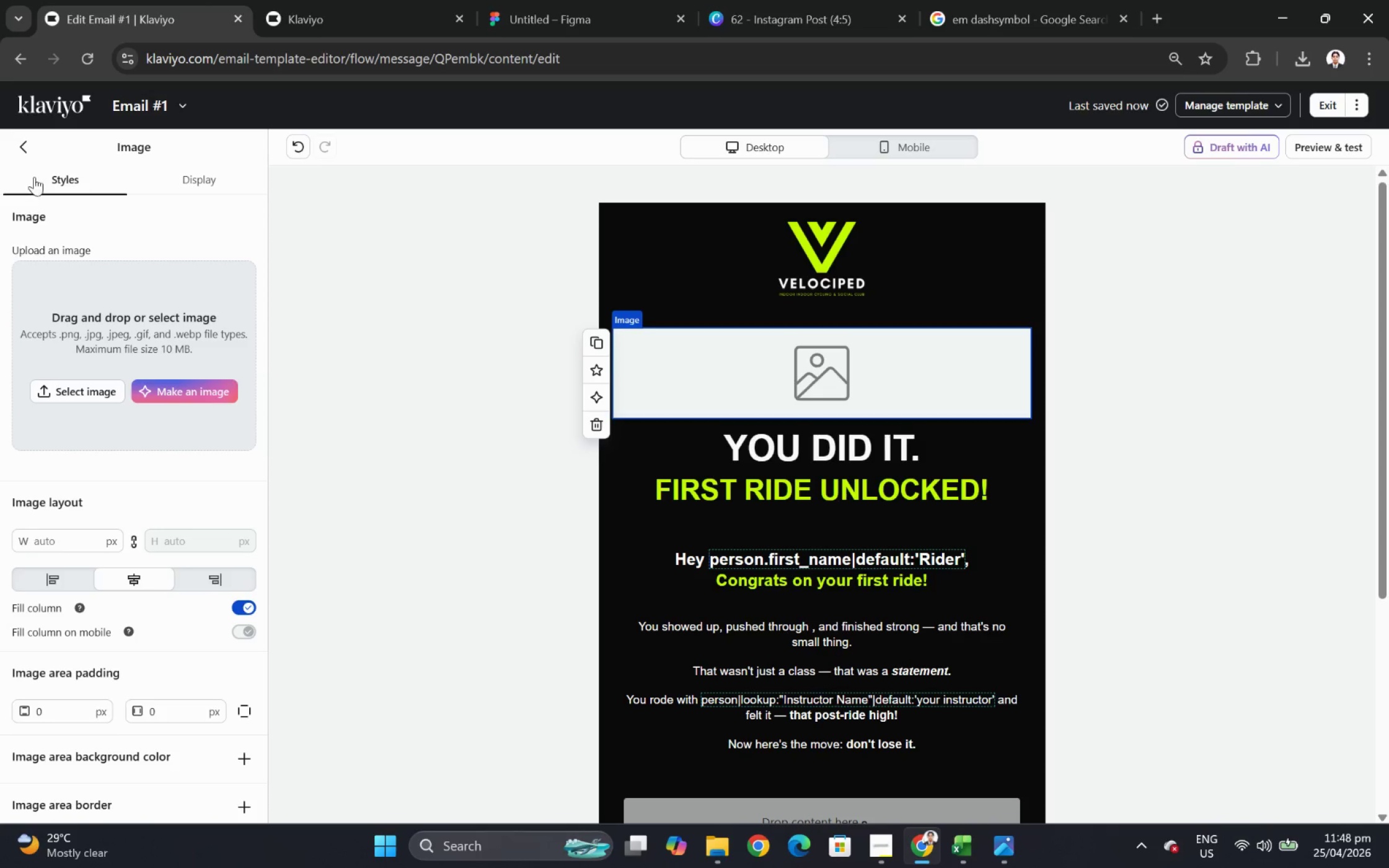 
left_click([34, 147])
 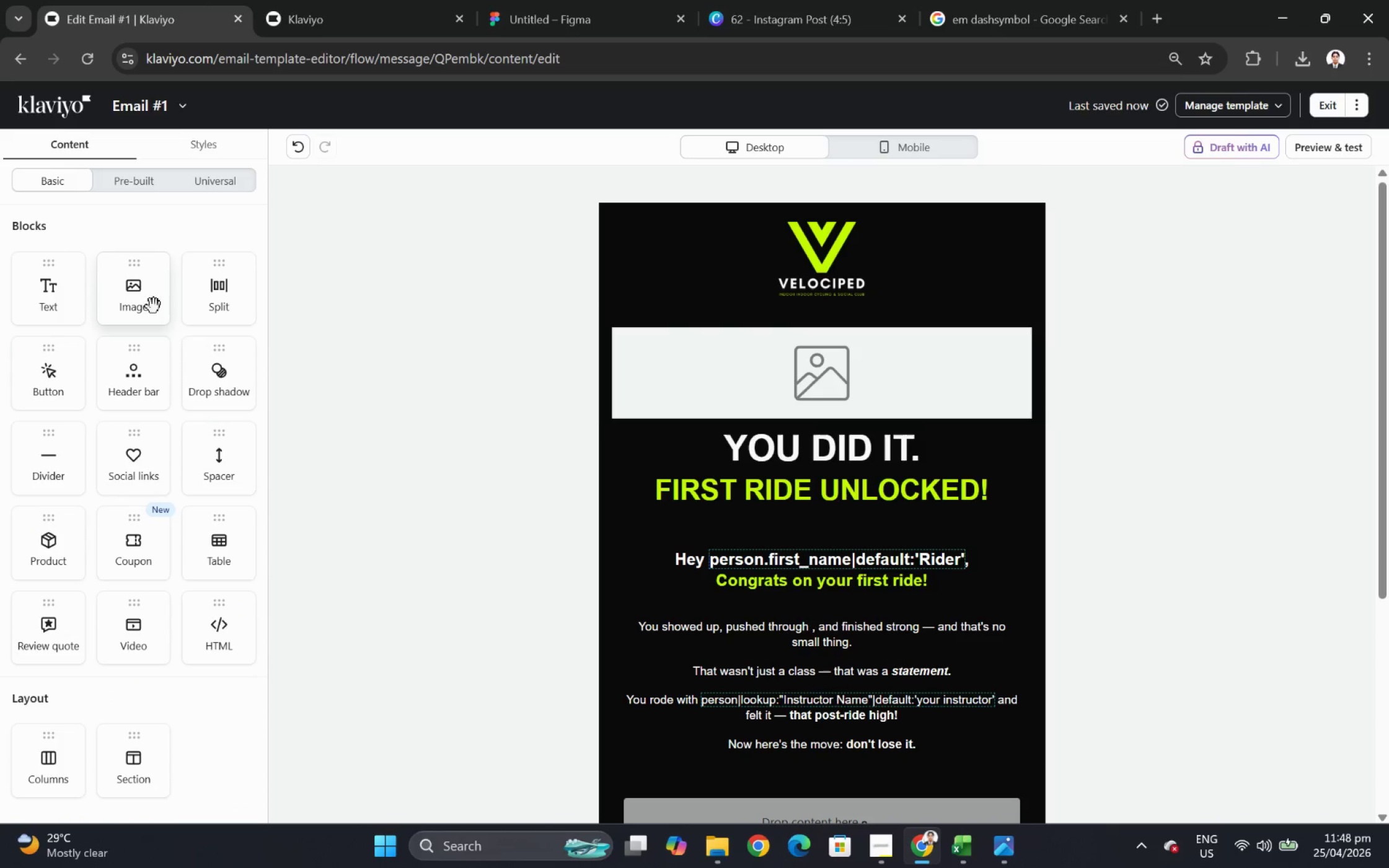 
left_click_drag(start_coordinate=[149, 299], to_coordinate=[163, 294])
 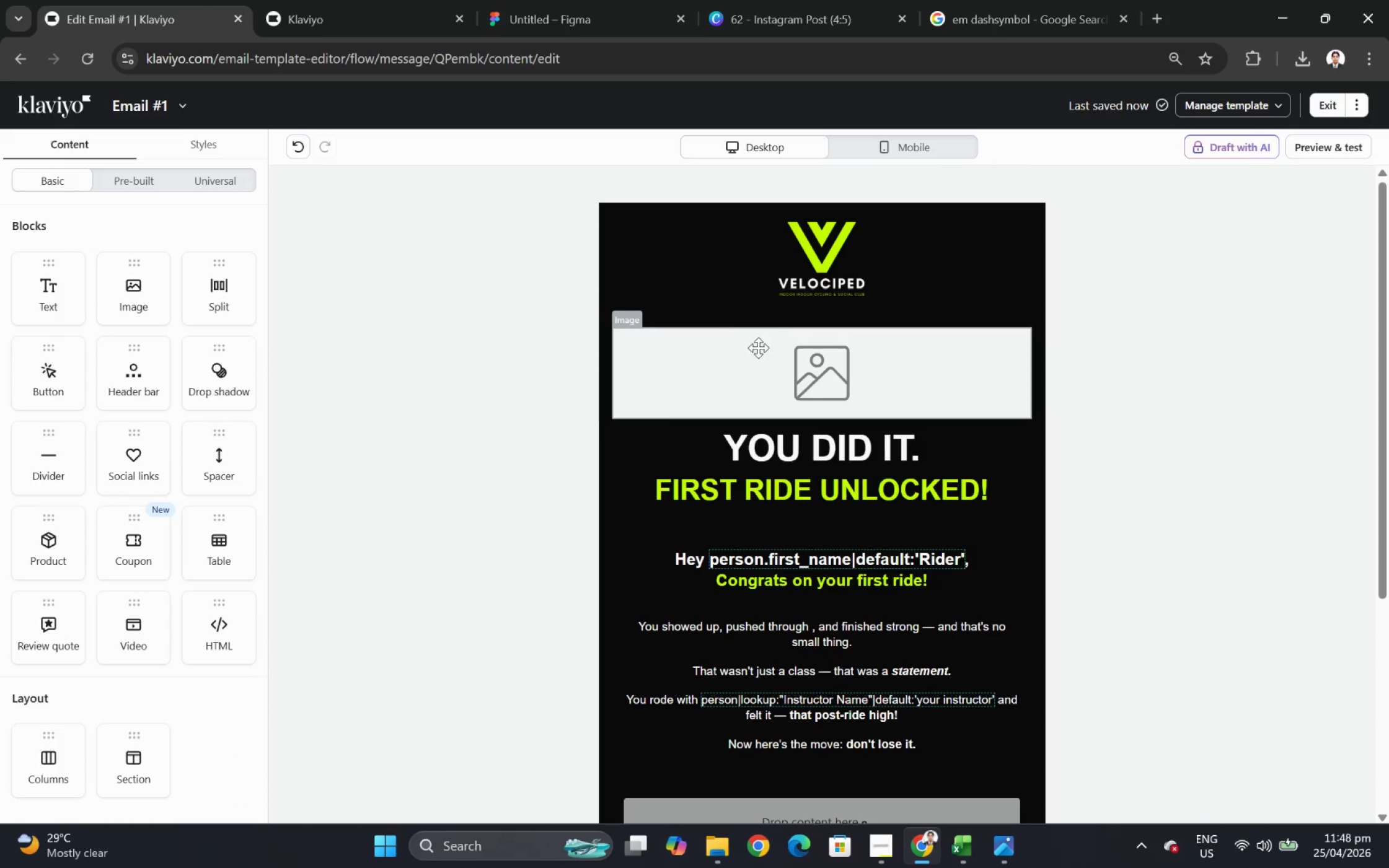 
left_click([760, 356])
 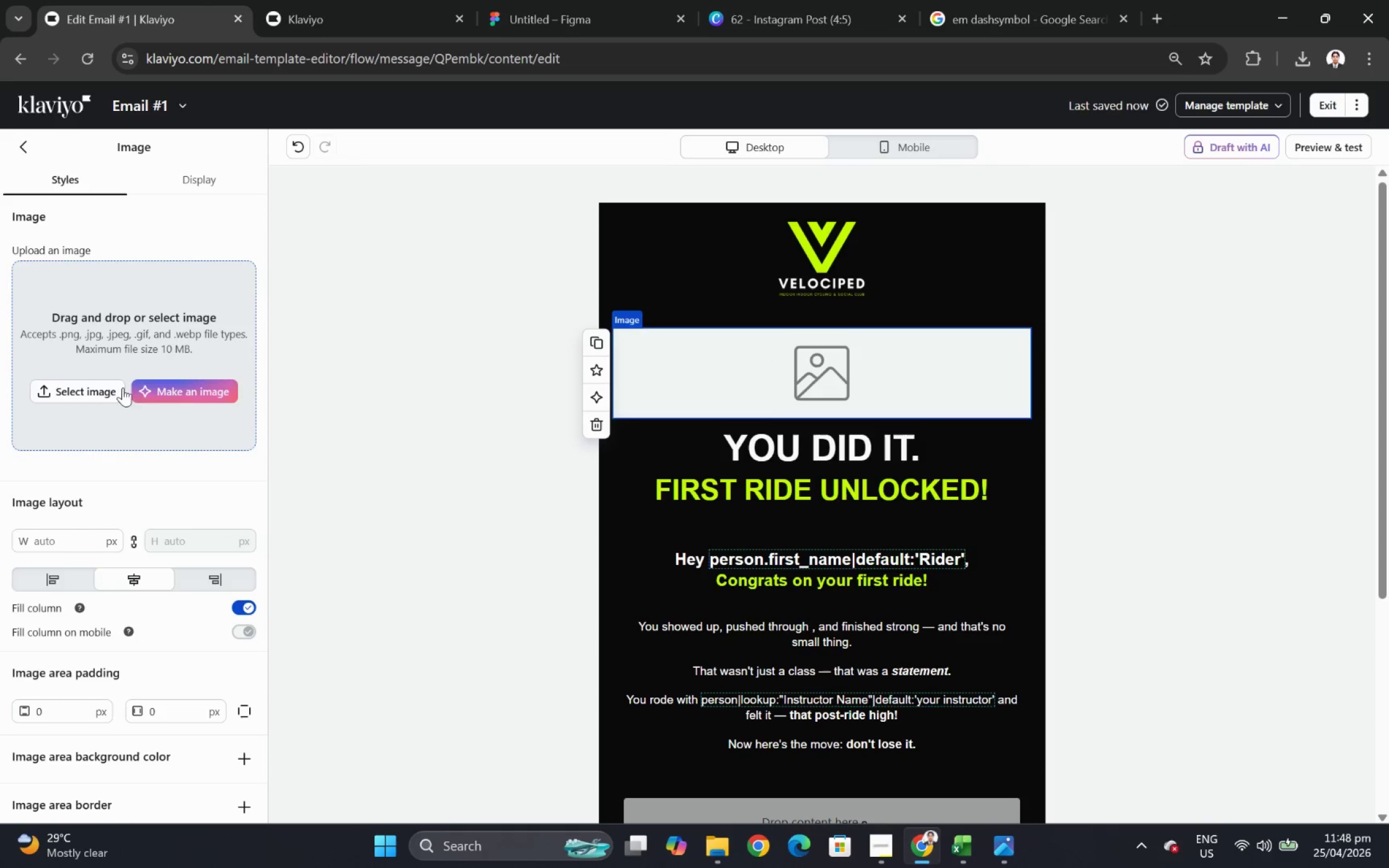 
left_click([196, 387])
 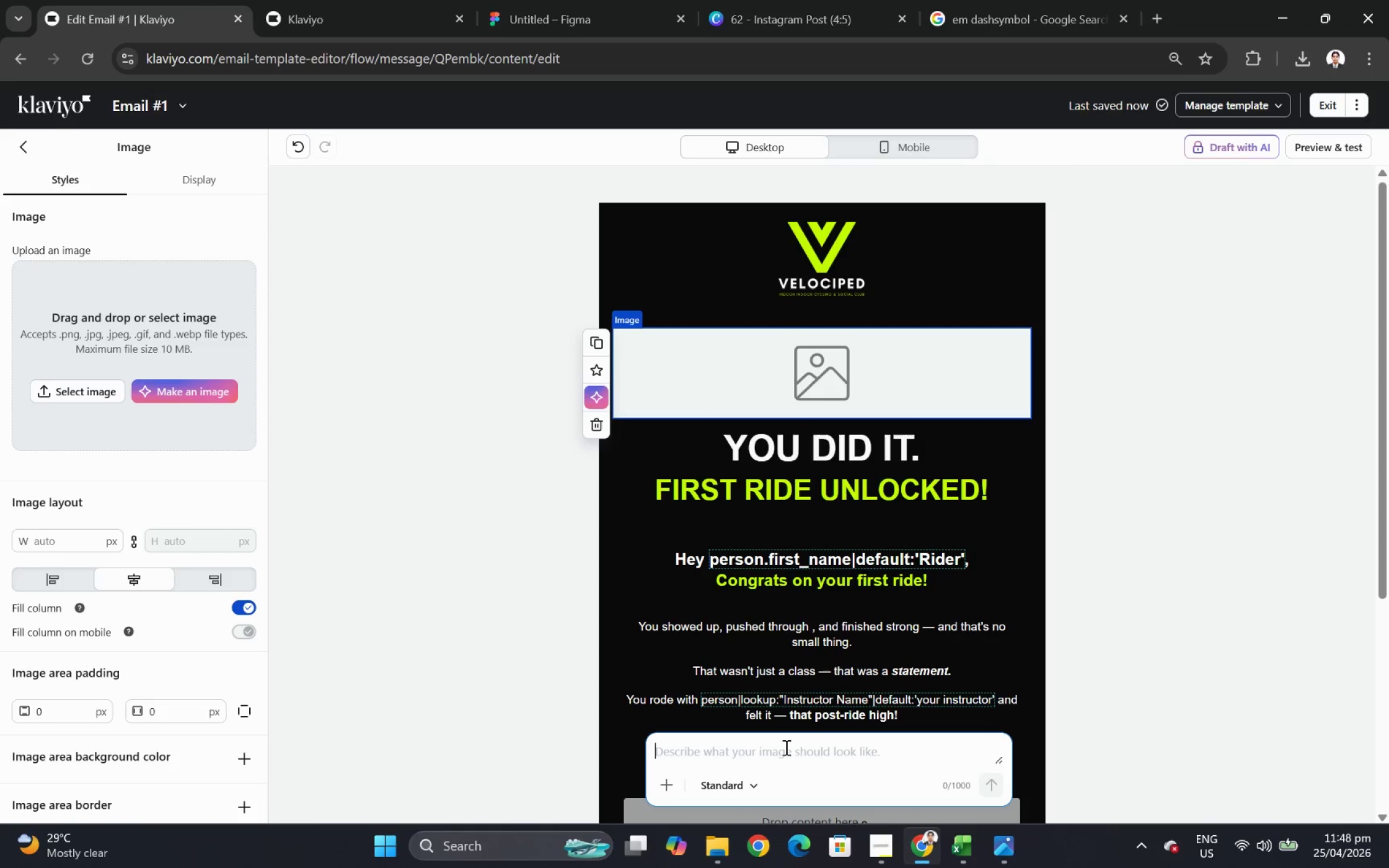 
wait(29.29)
 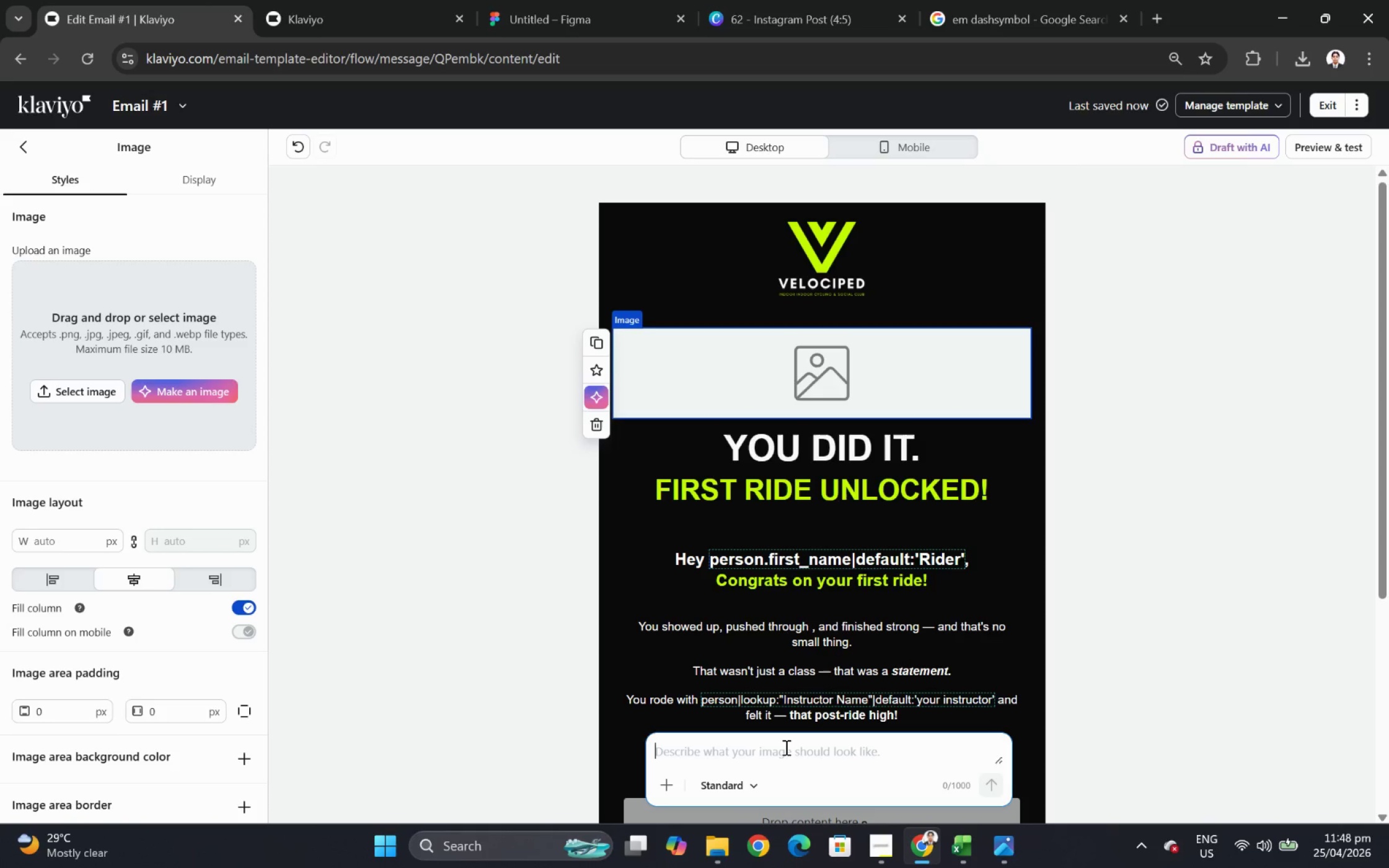 
left_click([225, 396])
 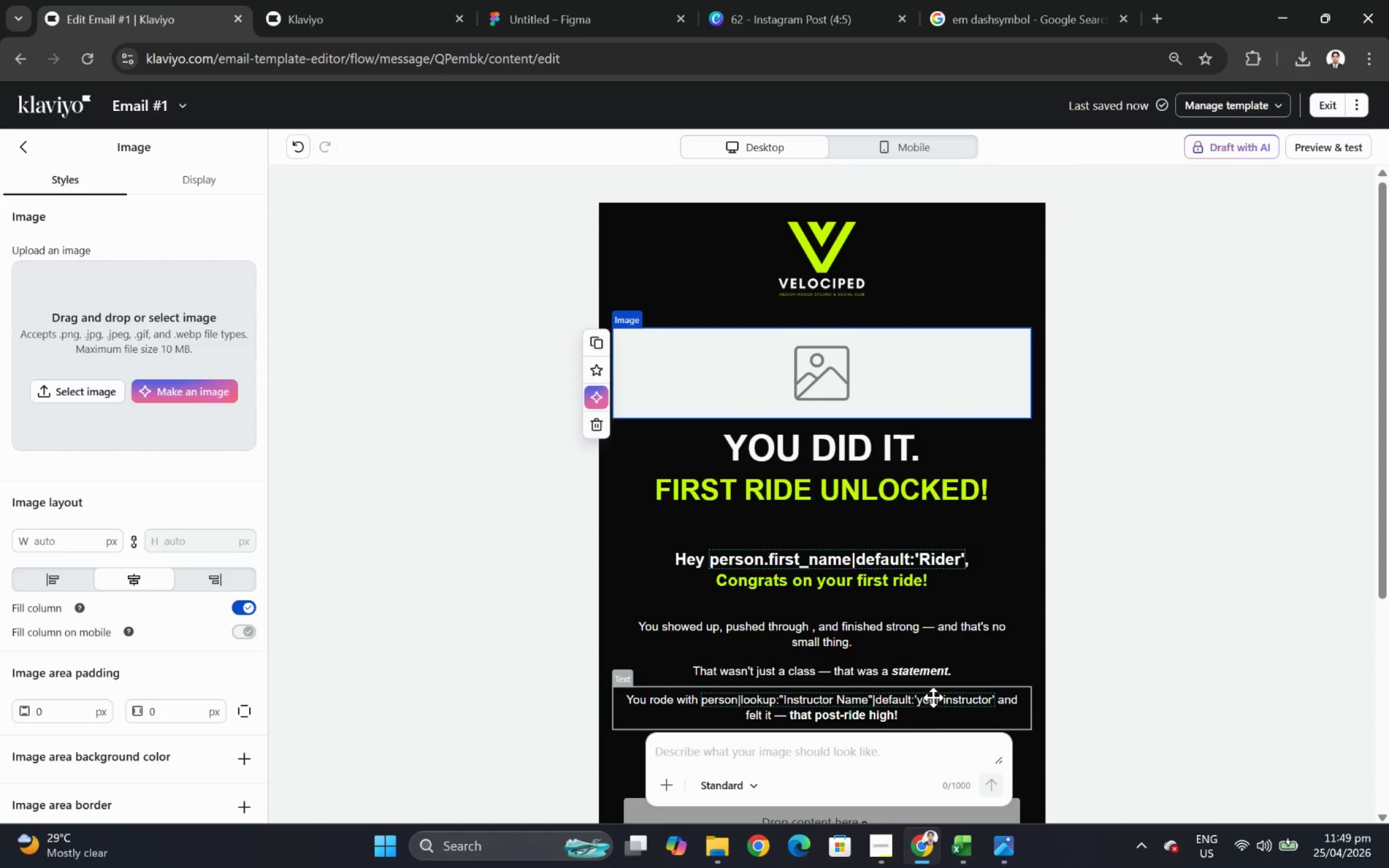 
left_click([907, 763])
 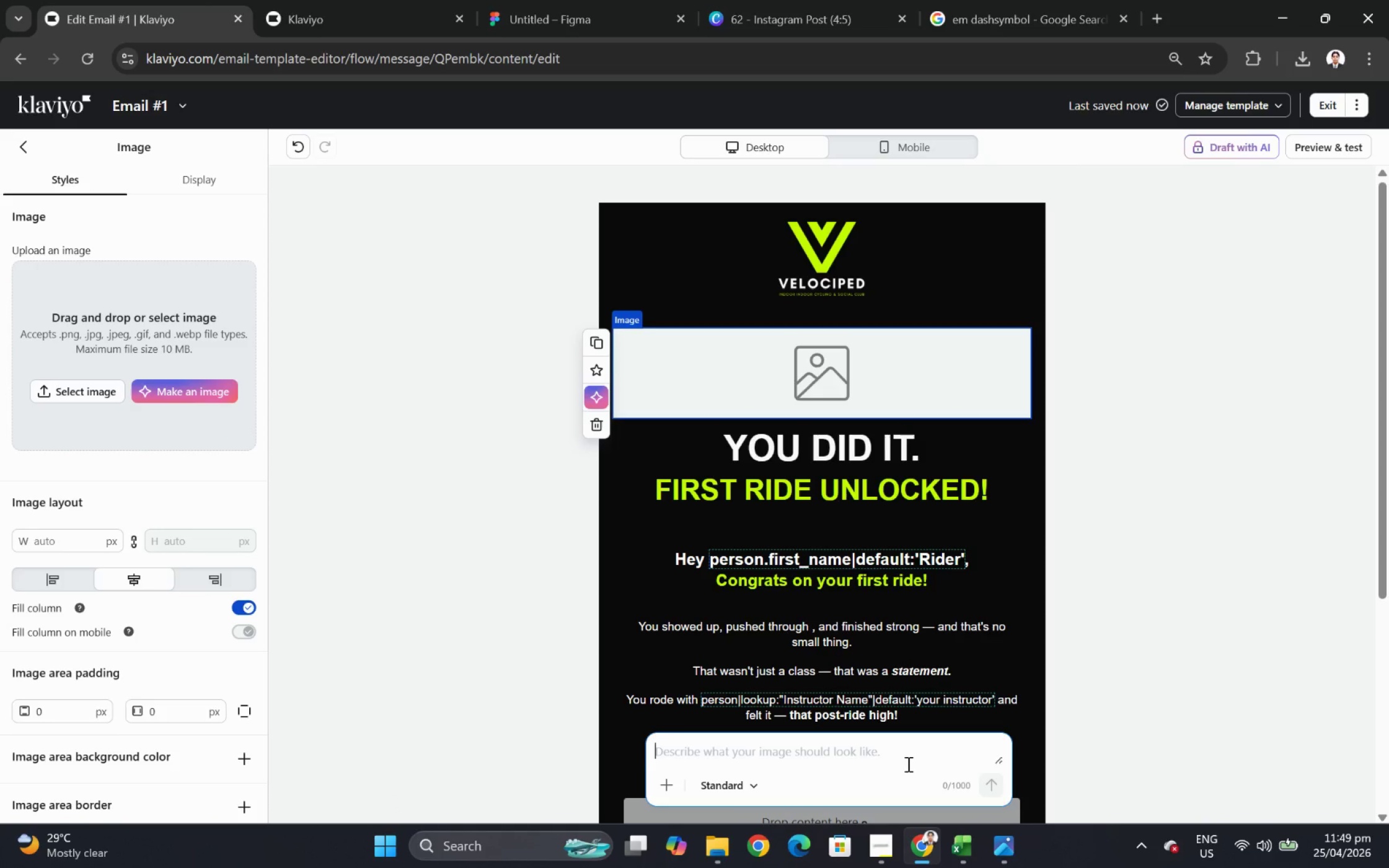 
type(A HIGH-ENERHU)
key(Backspace)
type(high energy indoor cycling studio in dark mode, filled with riders on stationary bikes)
 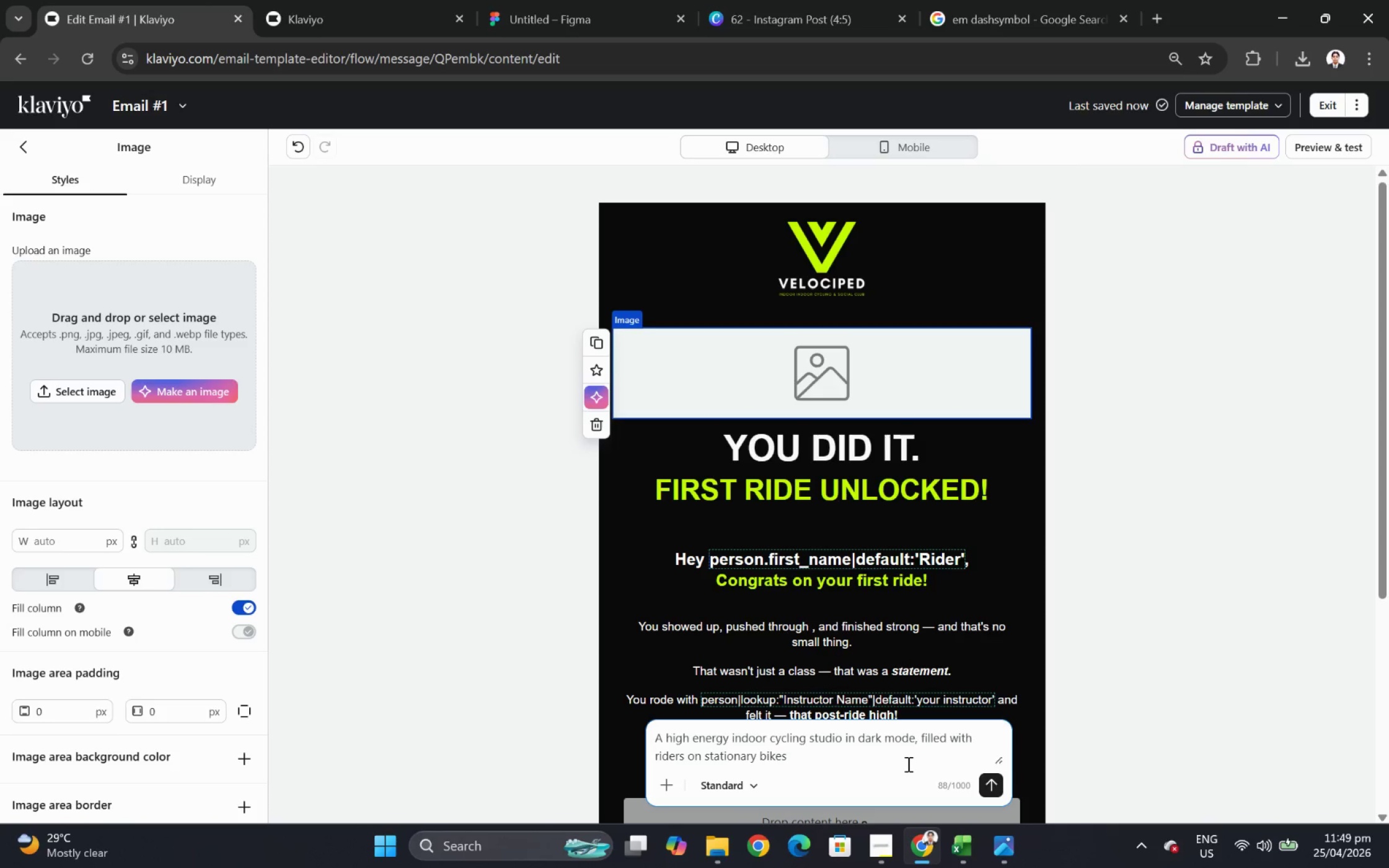 
type( mid-session)
 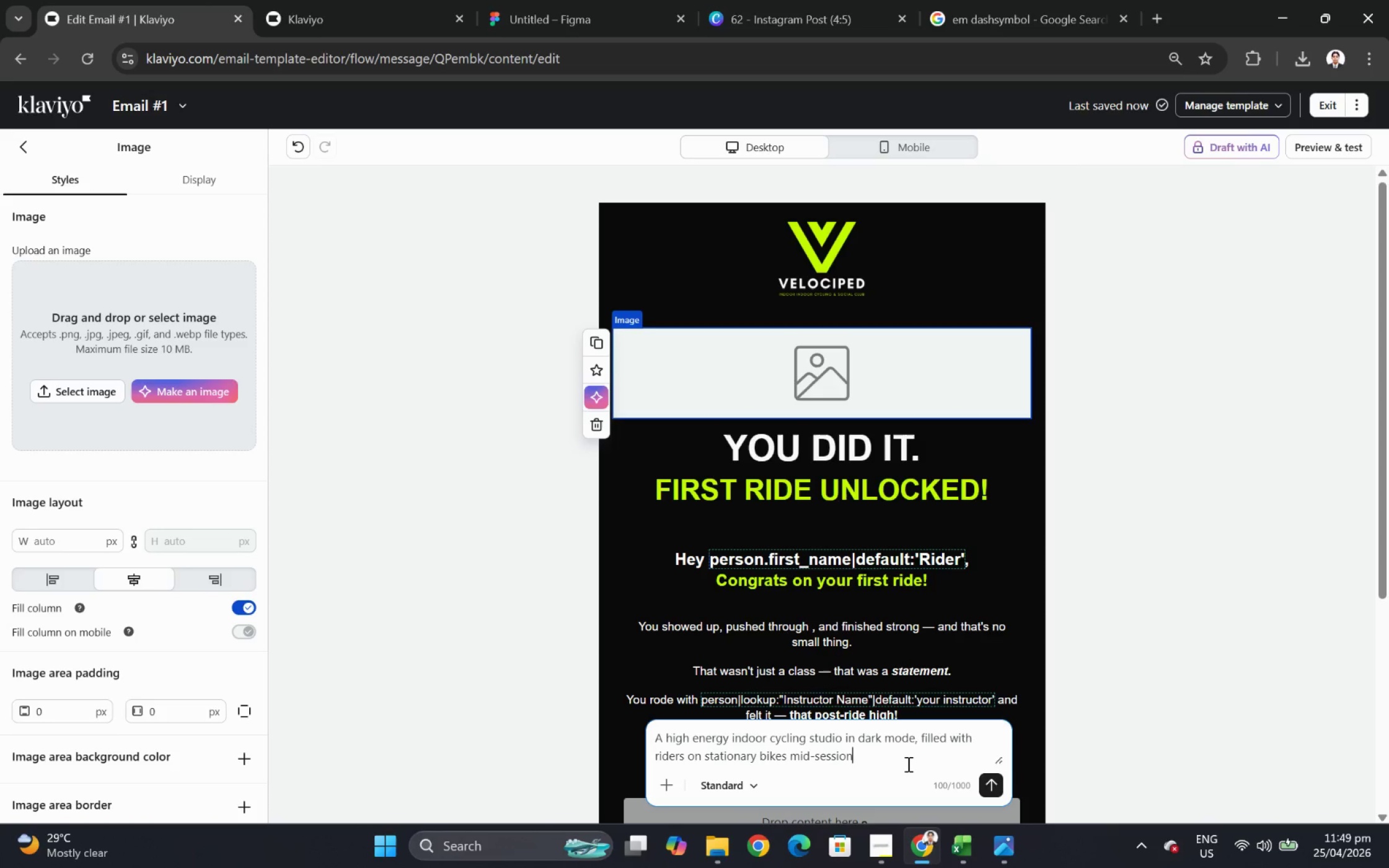 
type(, dramatic low)
 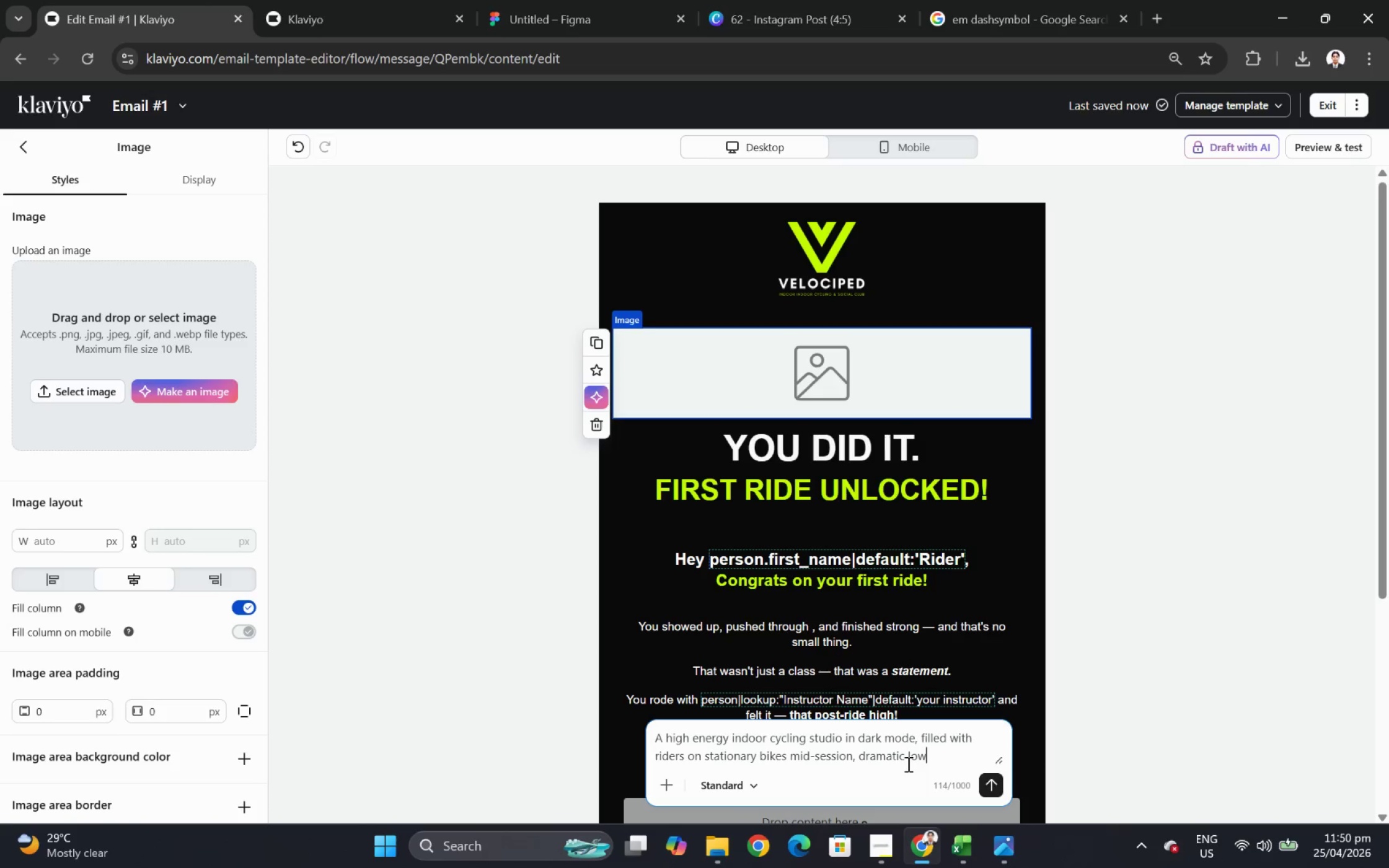 
type( lighting with deep blakc)
key(Backspace)
key(Backspace)
type(c)
 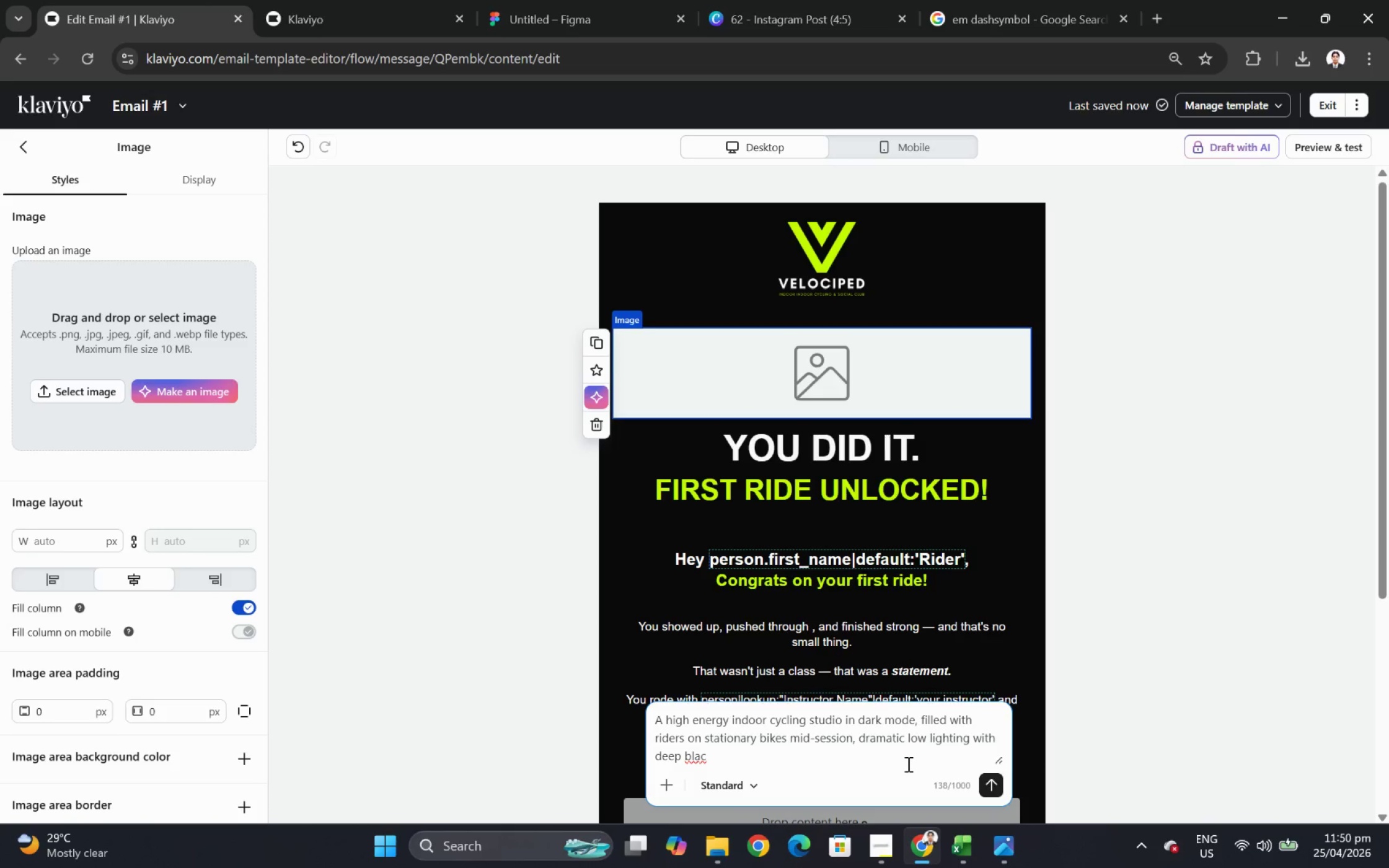 
wait(6.52)
 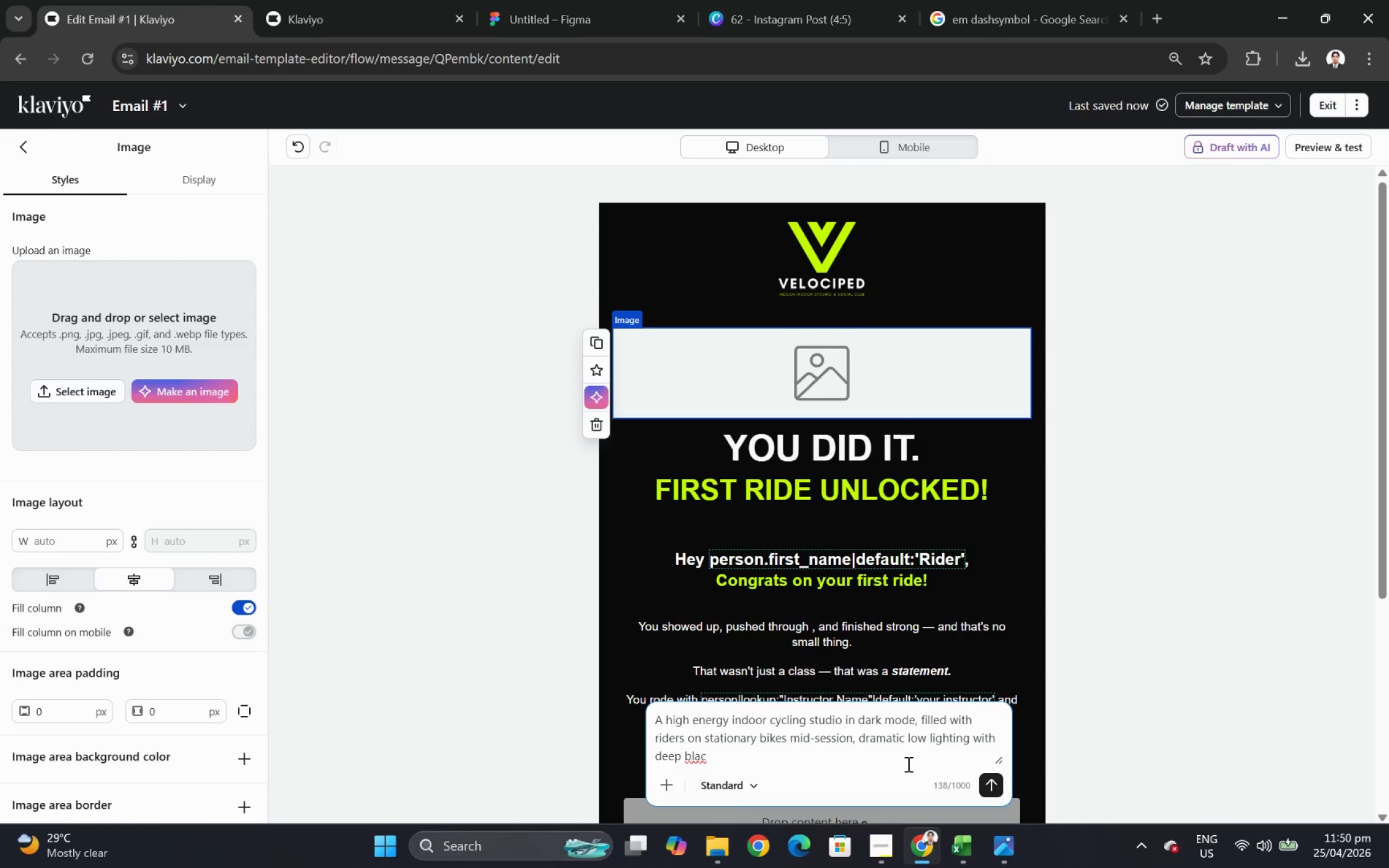 
key(K)
 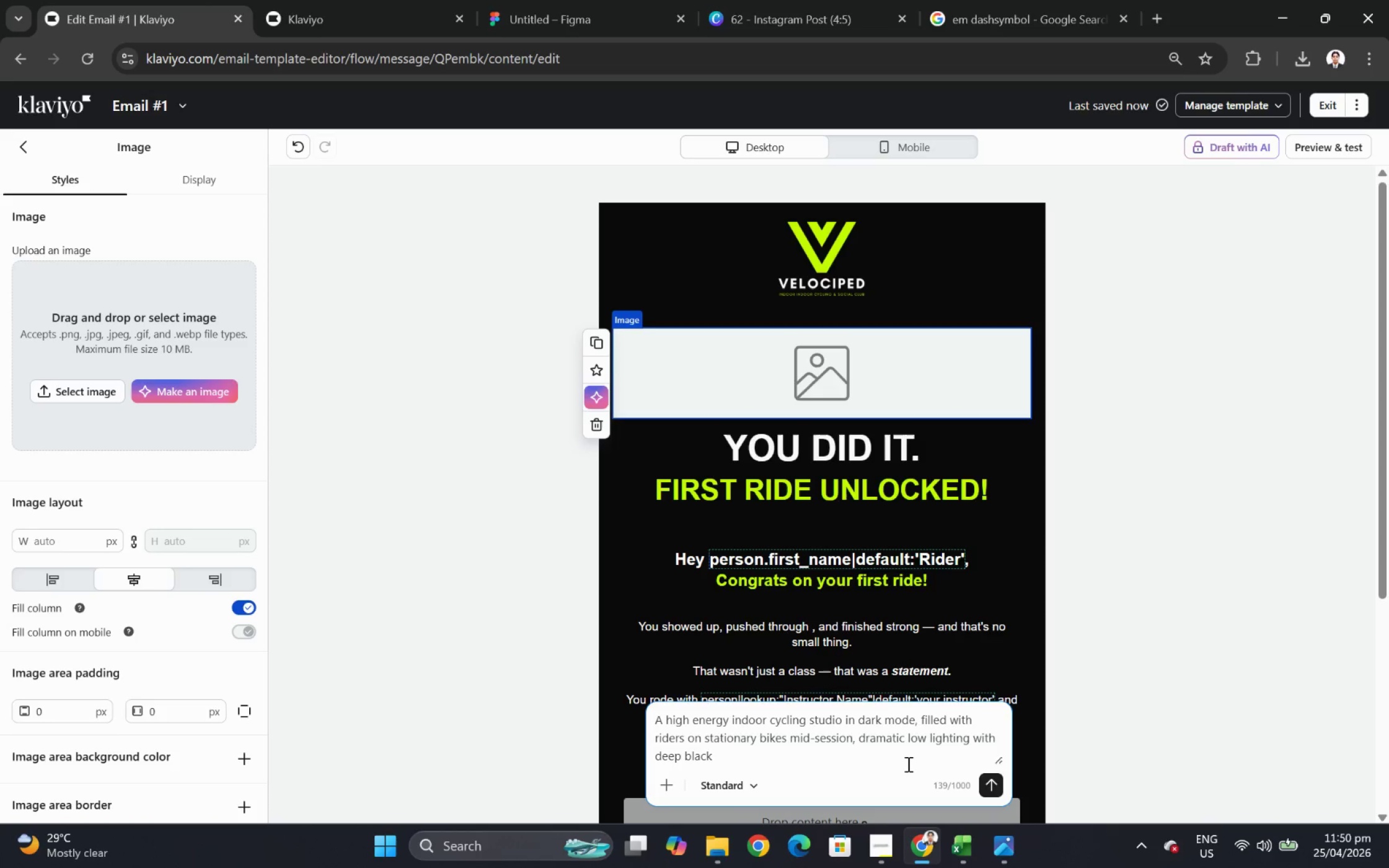 
wait(6.78)
 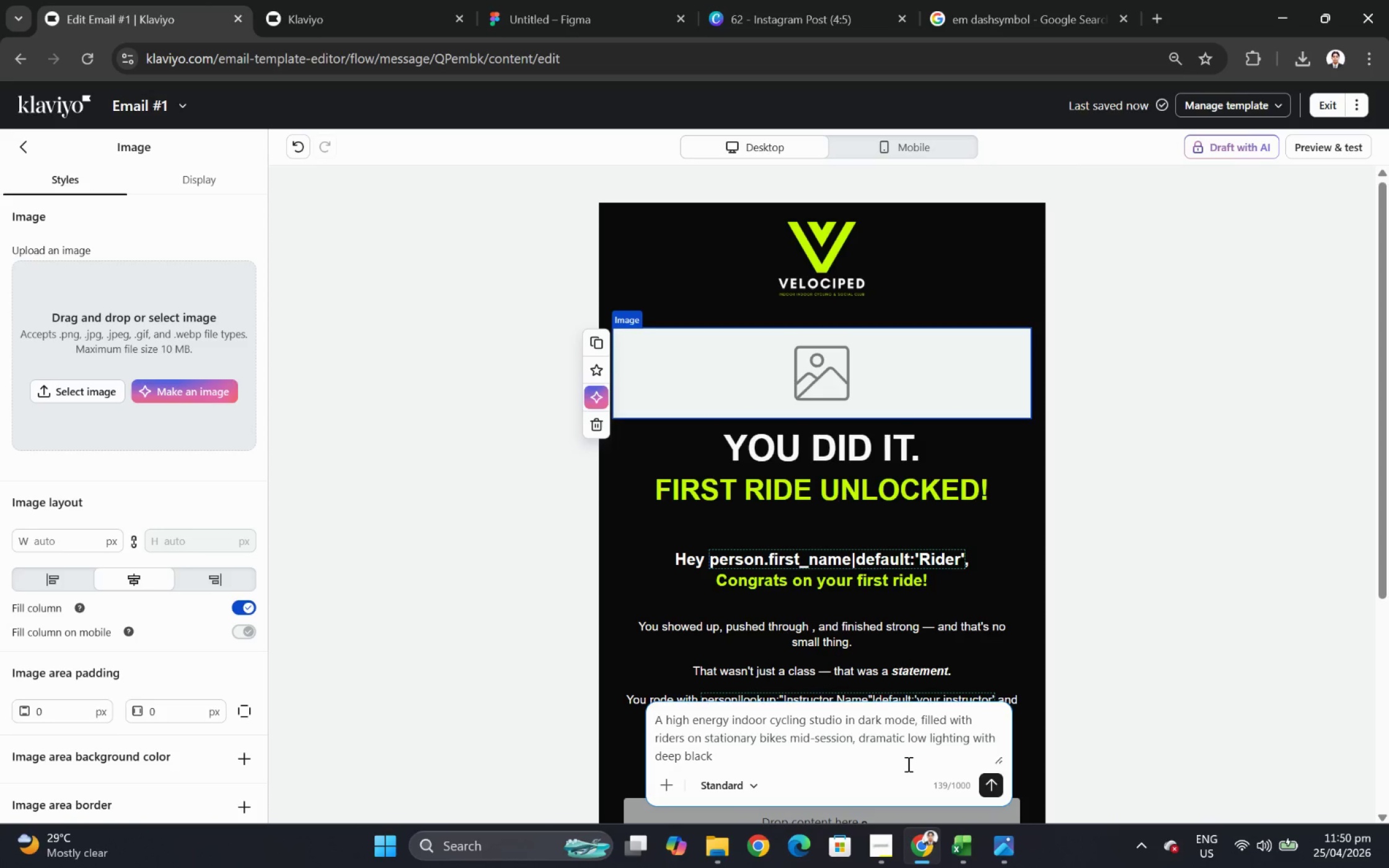 
key(Space)
 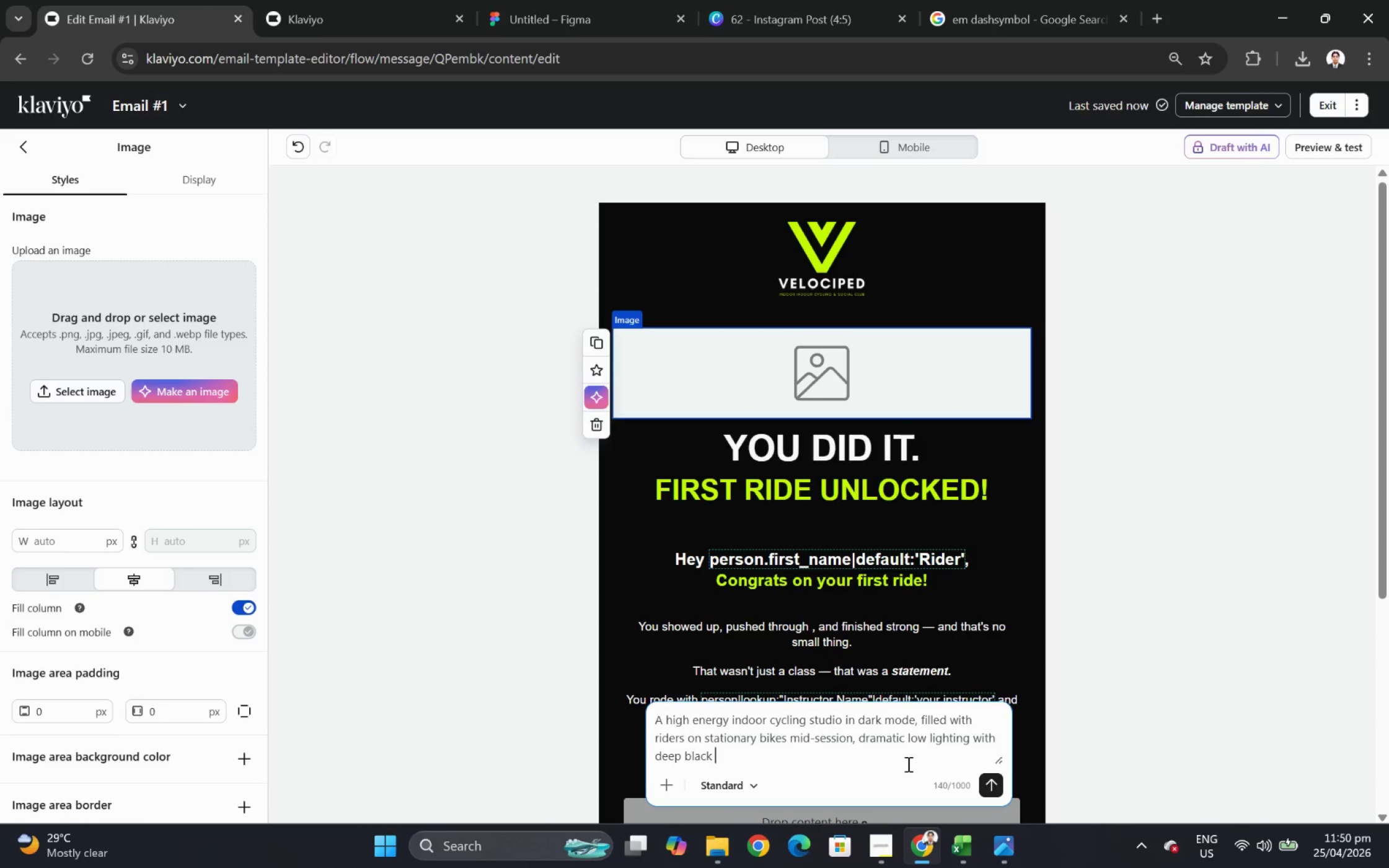 
type(and slate tones, neon lime accents lights glowing around the )
 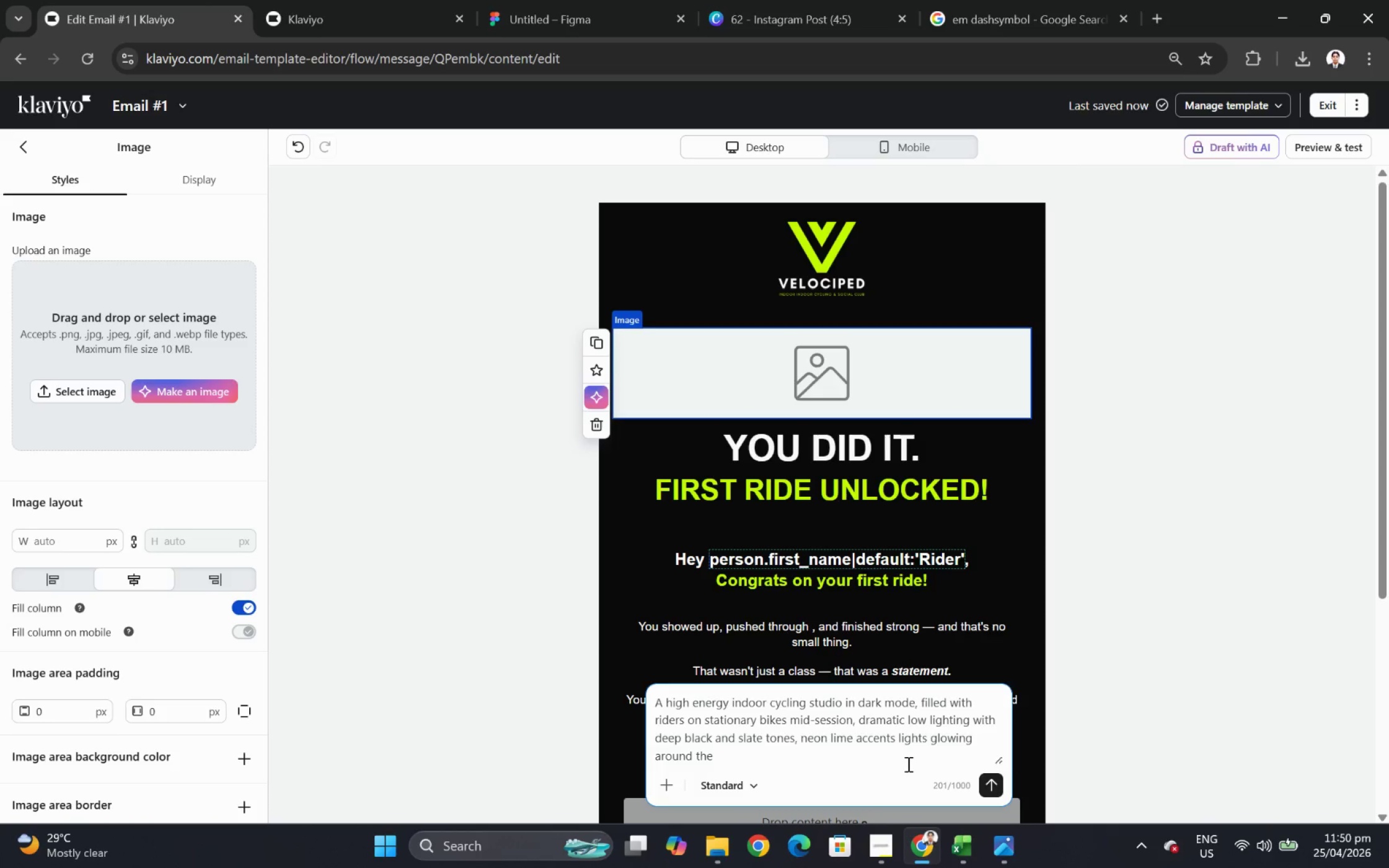 
wait(10.21)
 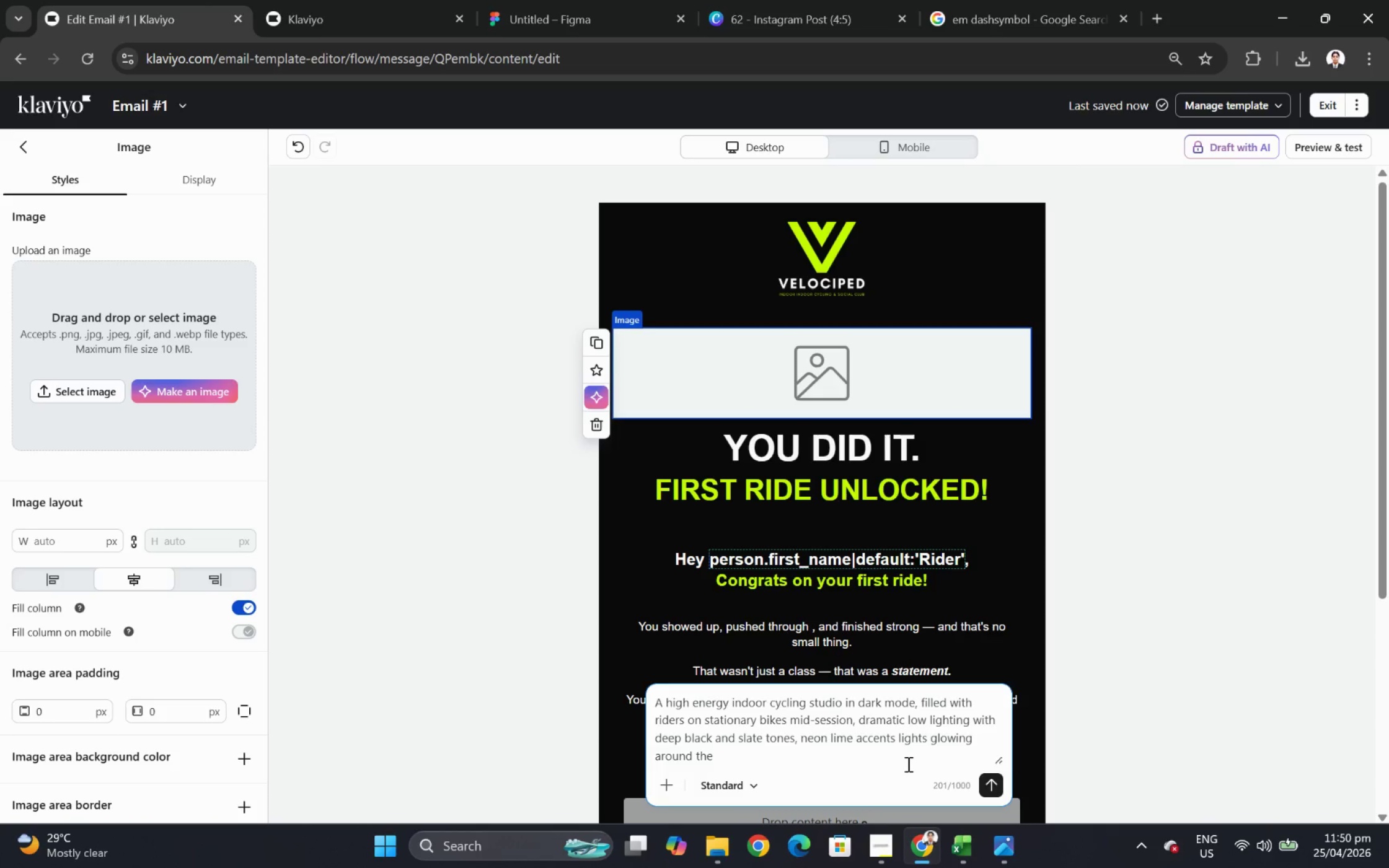 
type(rrom.)
 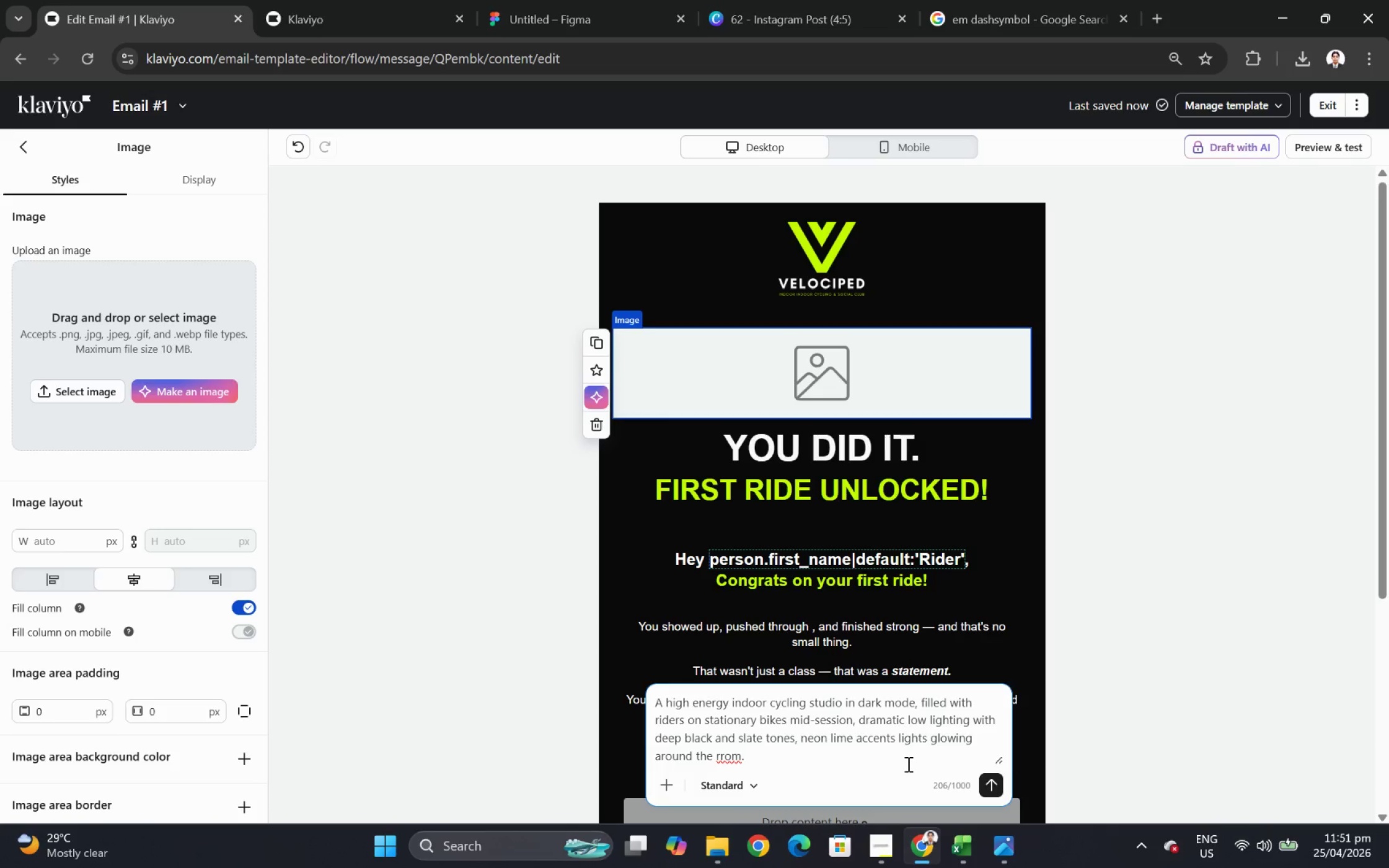 
key(Backspace)
key(Backspace)
key(Backspace)
key(Backspace)
type(oom.)
key(Backspace)
 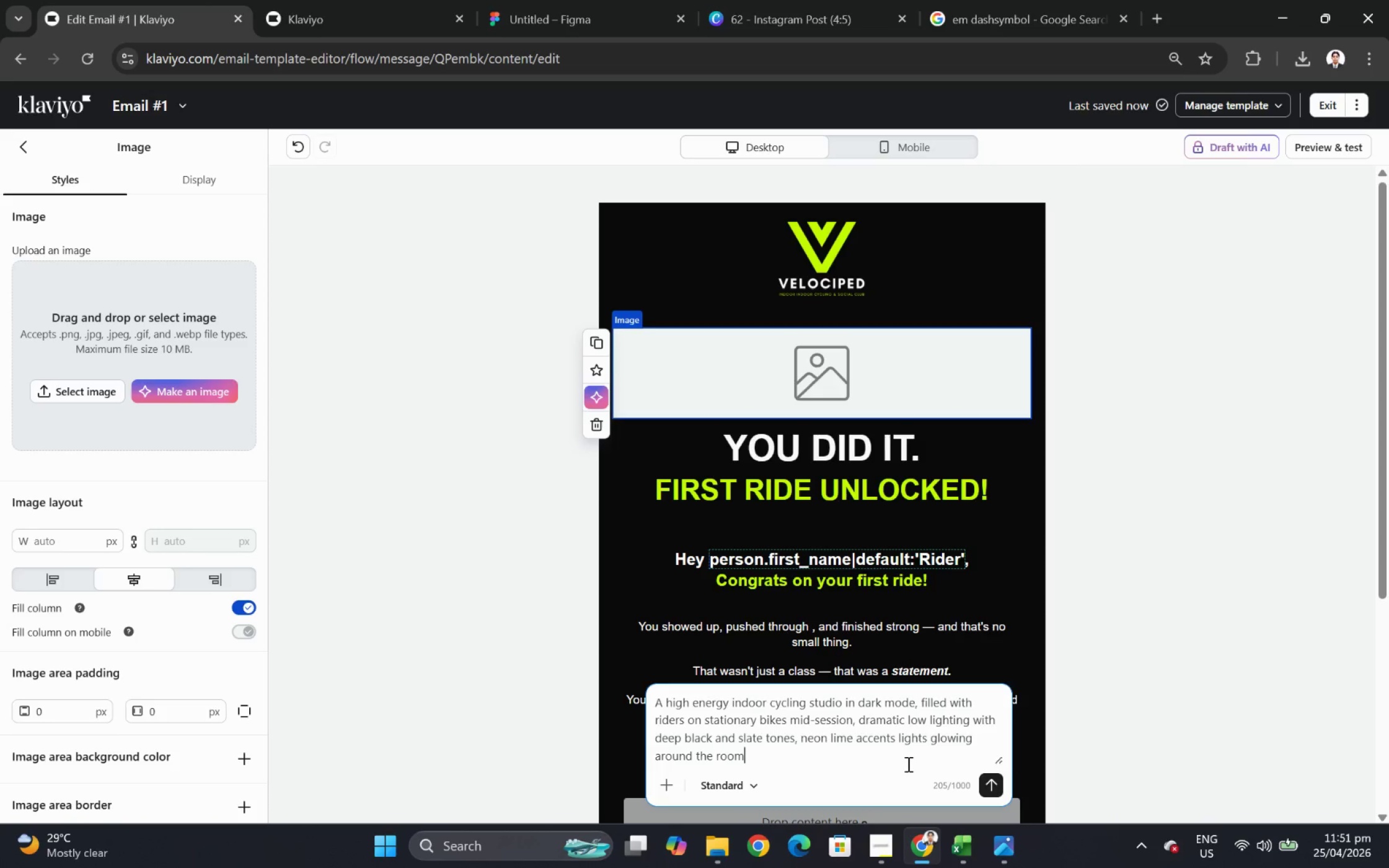 
wait(18.43)
 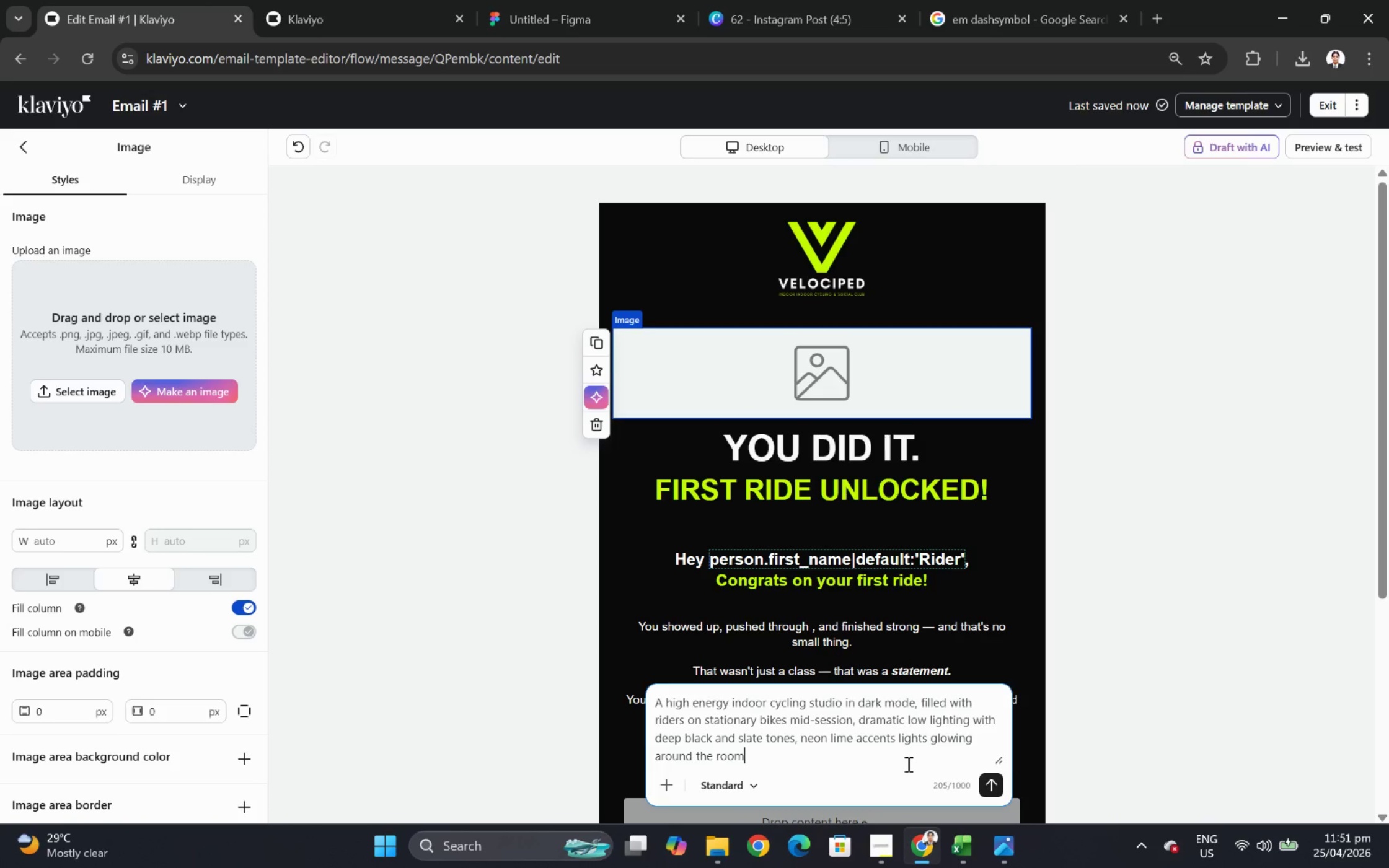 
type(, cinematic)
 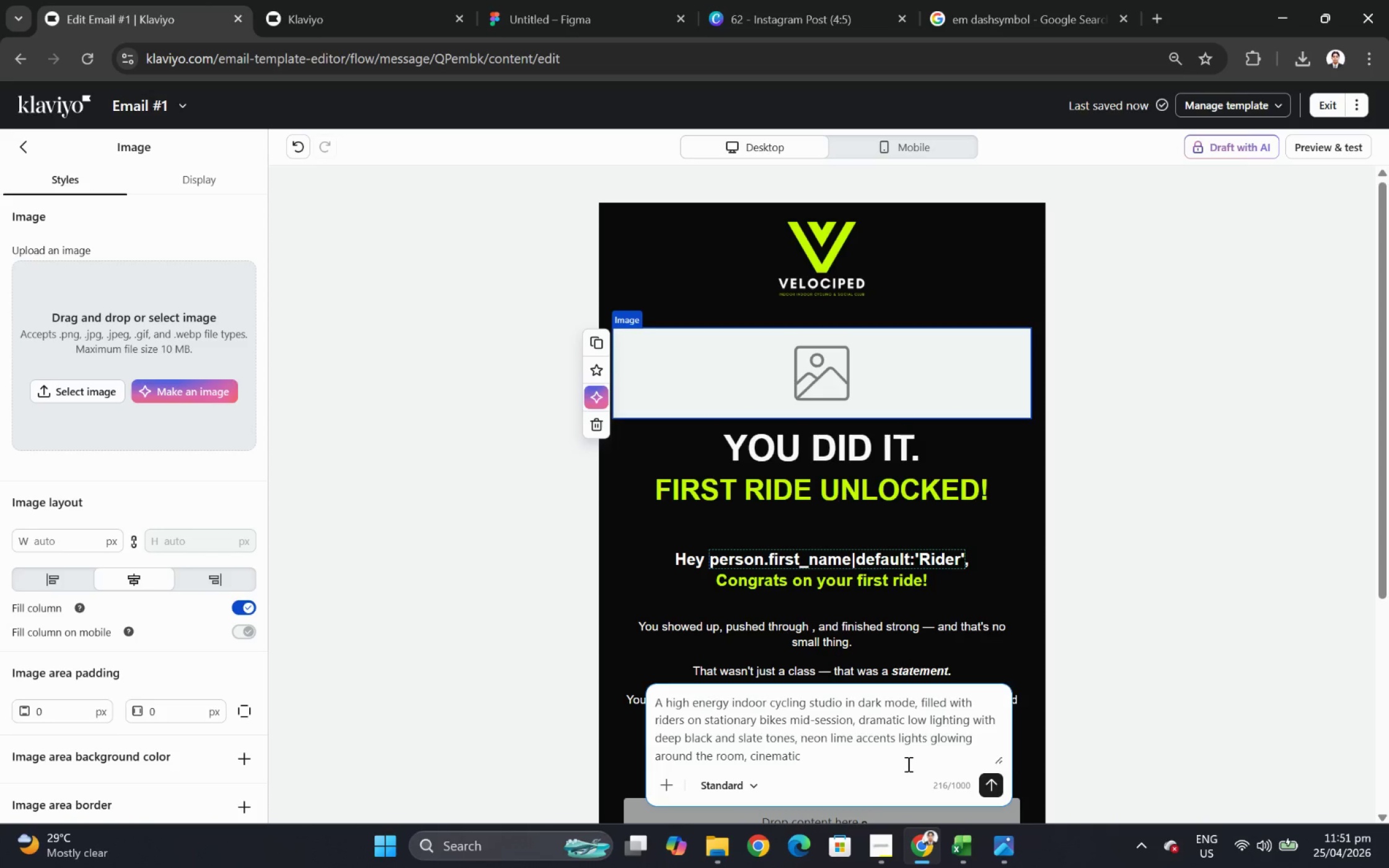 
type( cxom)
key(Backspace)
key(Backspace)
key(Backspace)
type(ompositii)
key(Backspace)
type(on)
 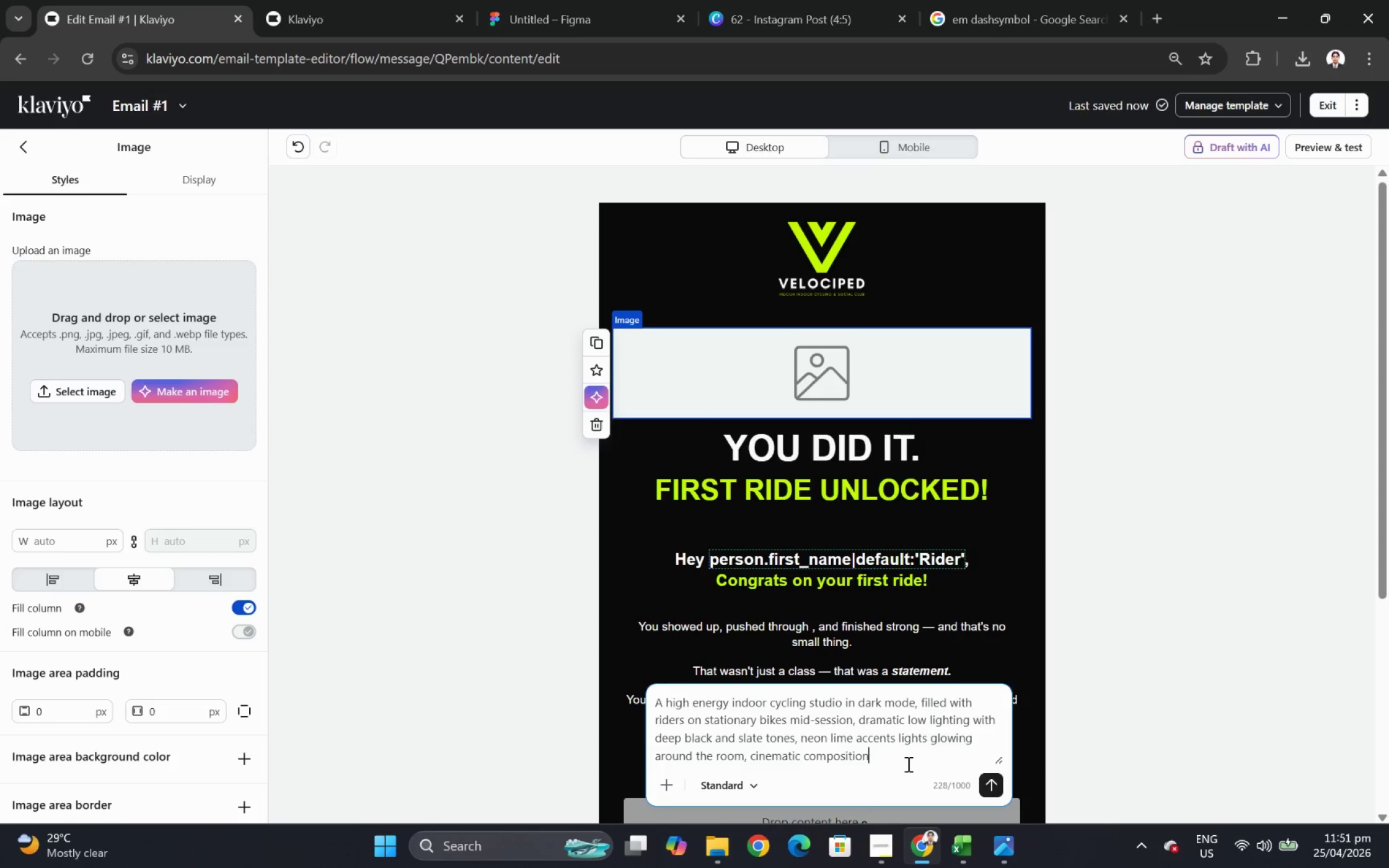 
type(, high contrast)
 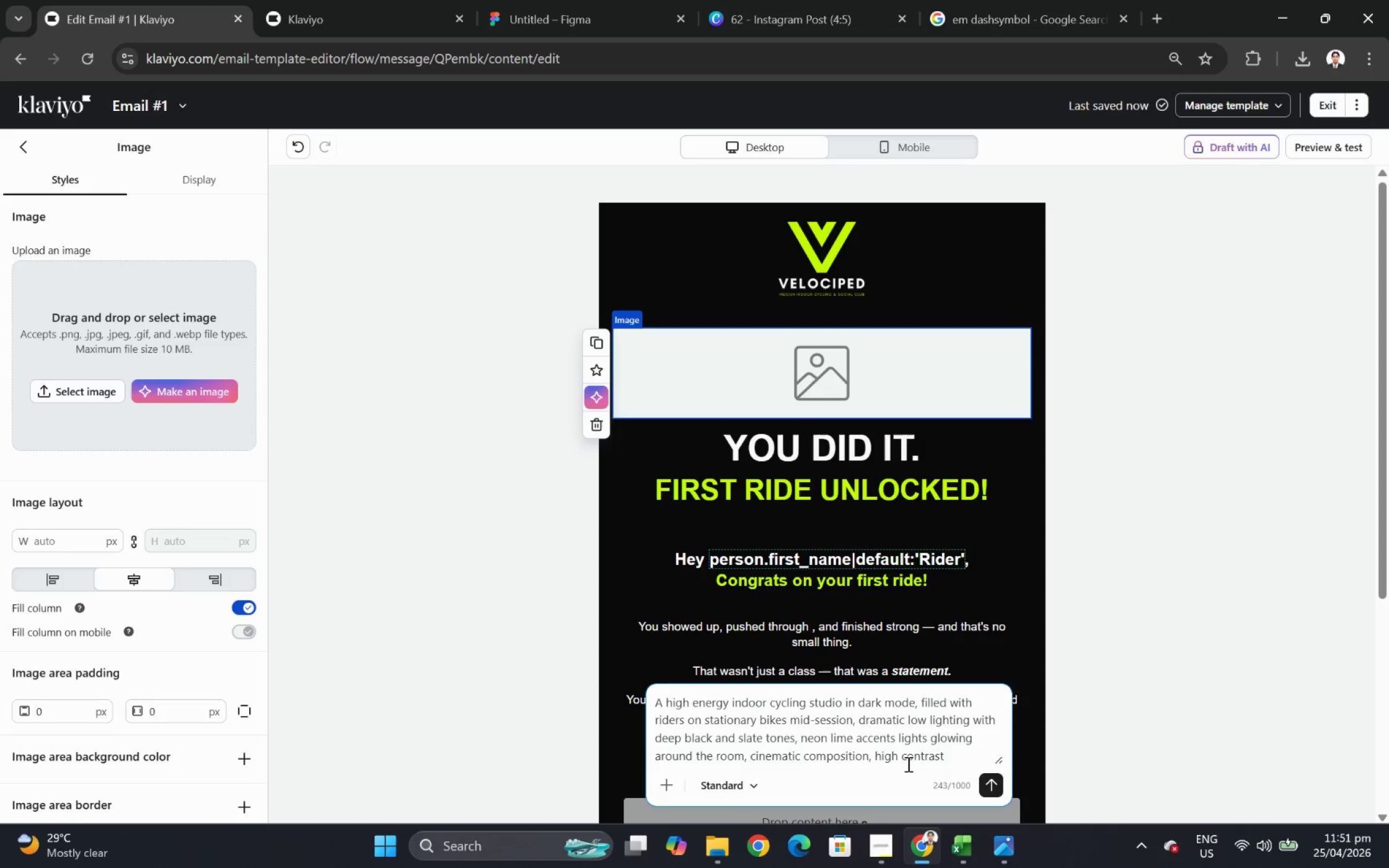 
type(, modern boutique fitness aesthetic)
 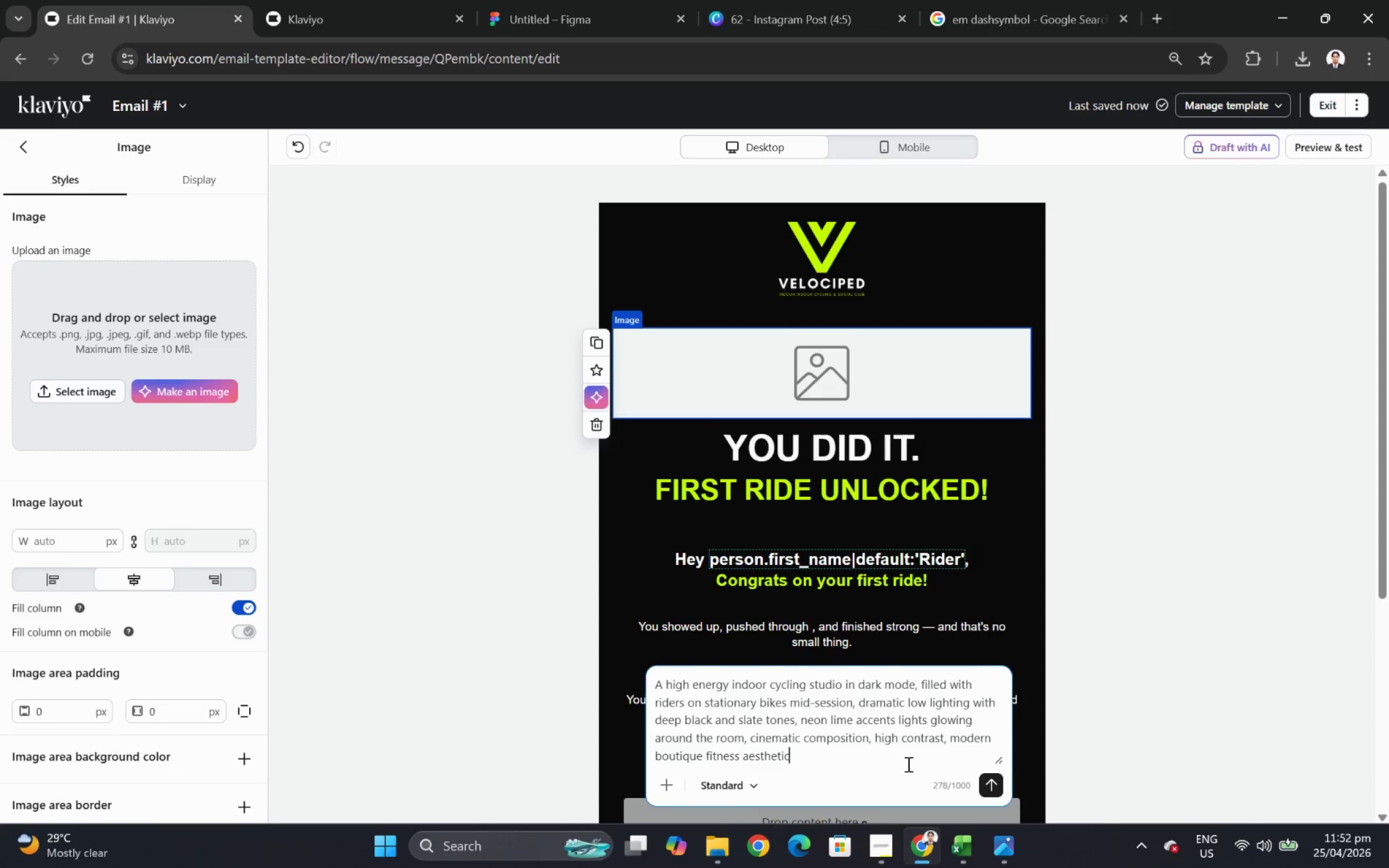 
type(, shot d)
key(Backspace)
key(Backspace)
type(from a slightly low angle for power and immersion. No text, no logos)
 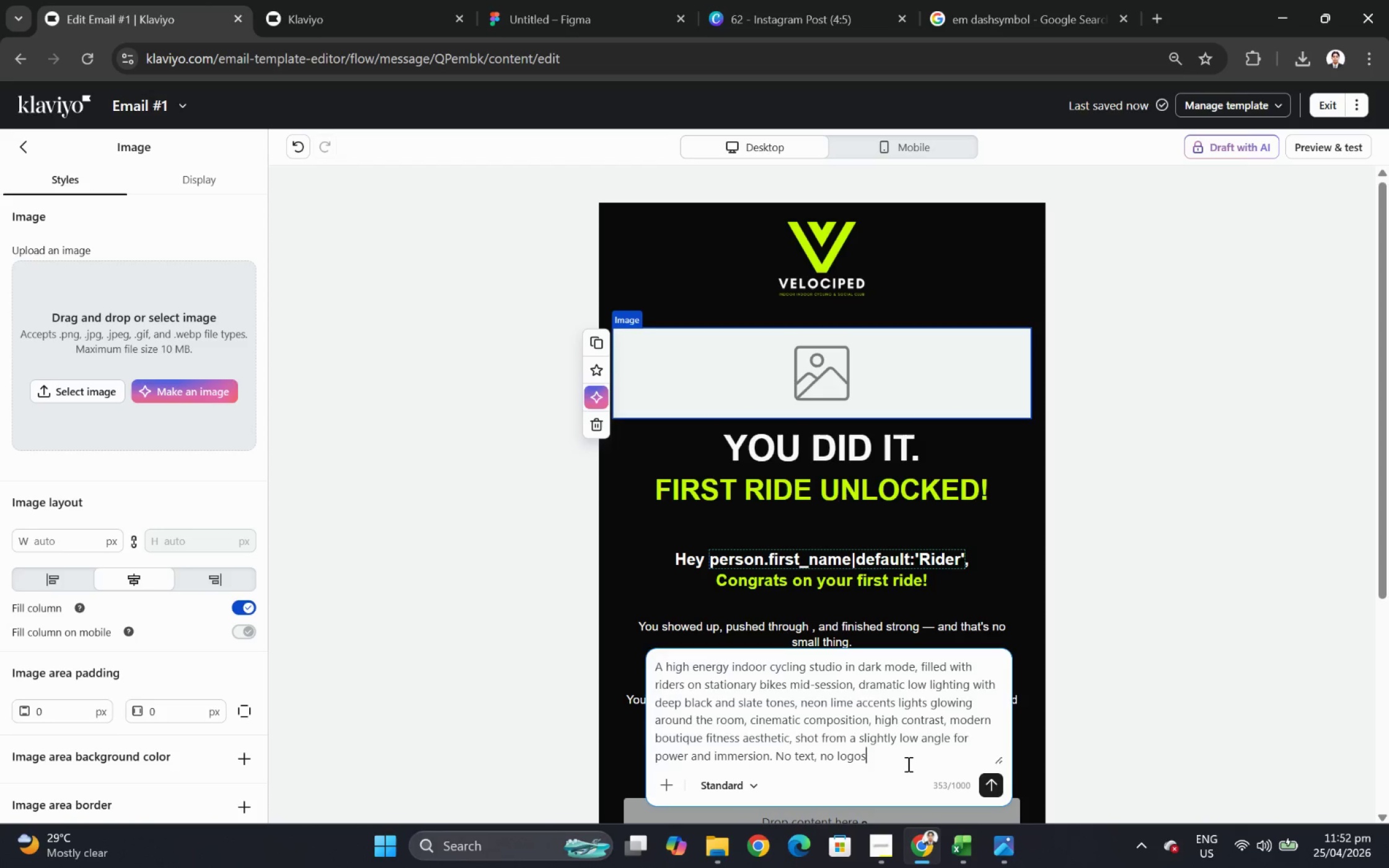 
key(Enter)
 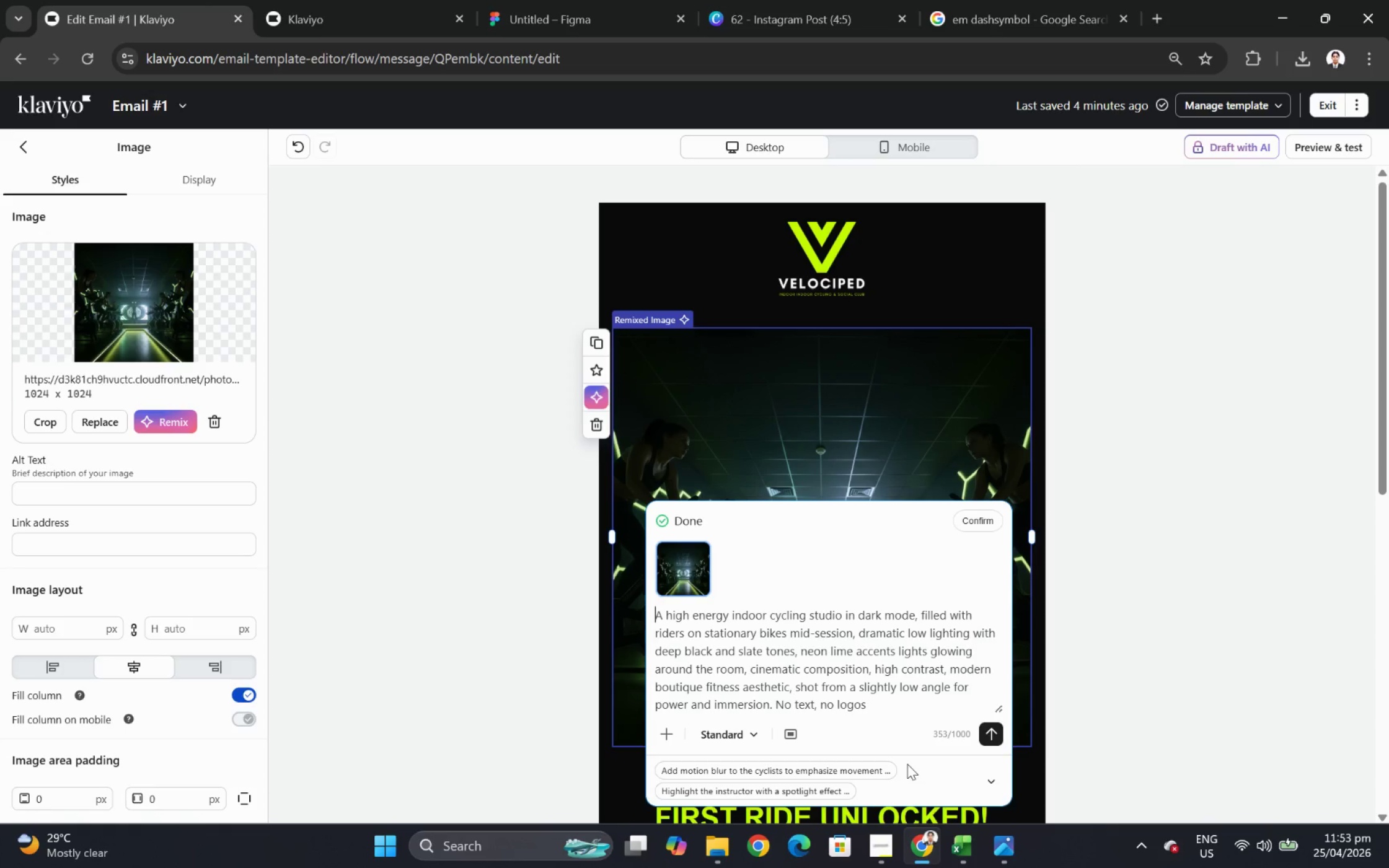 
wait(30.24)
 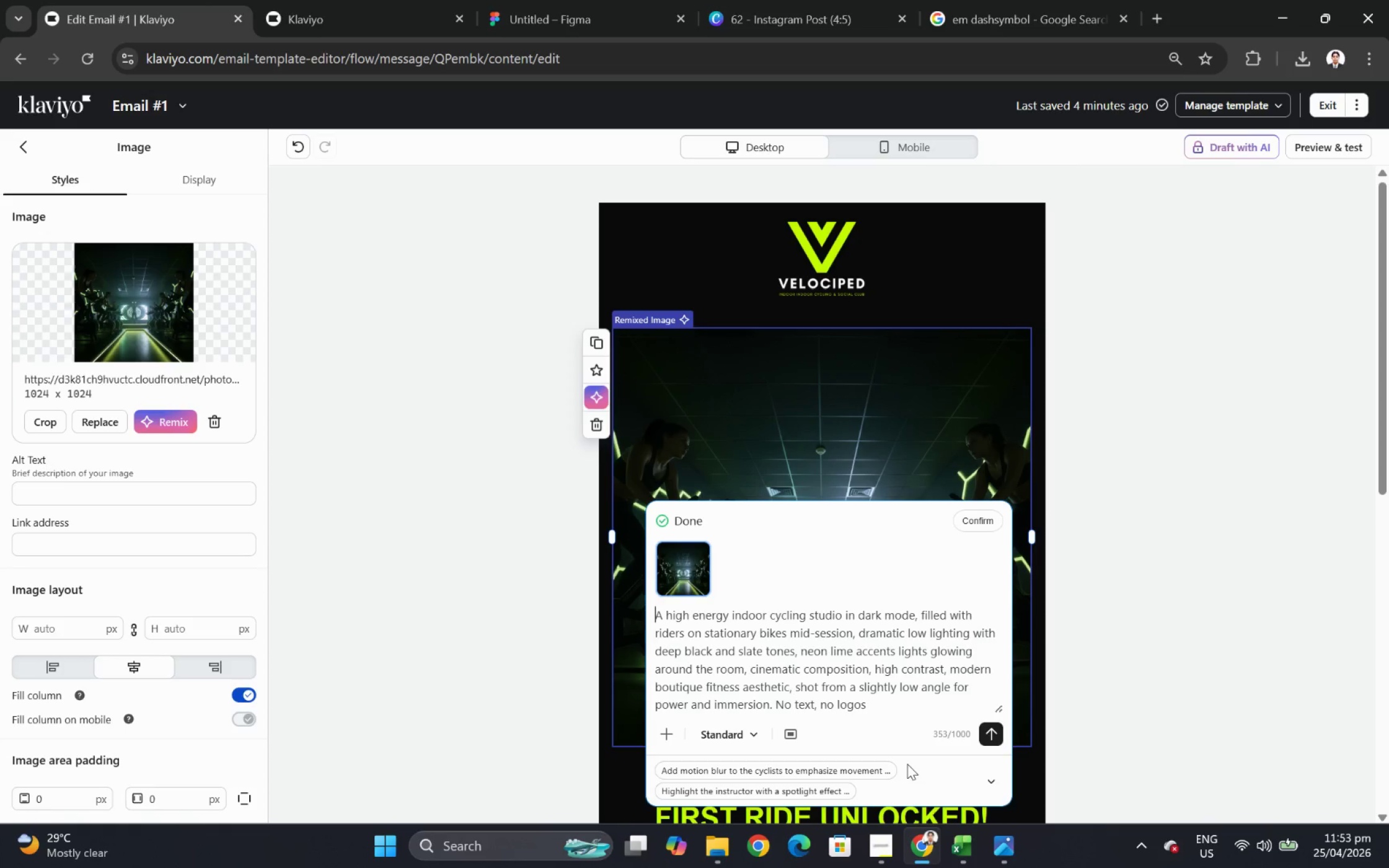 
left_click([993, 519])
 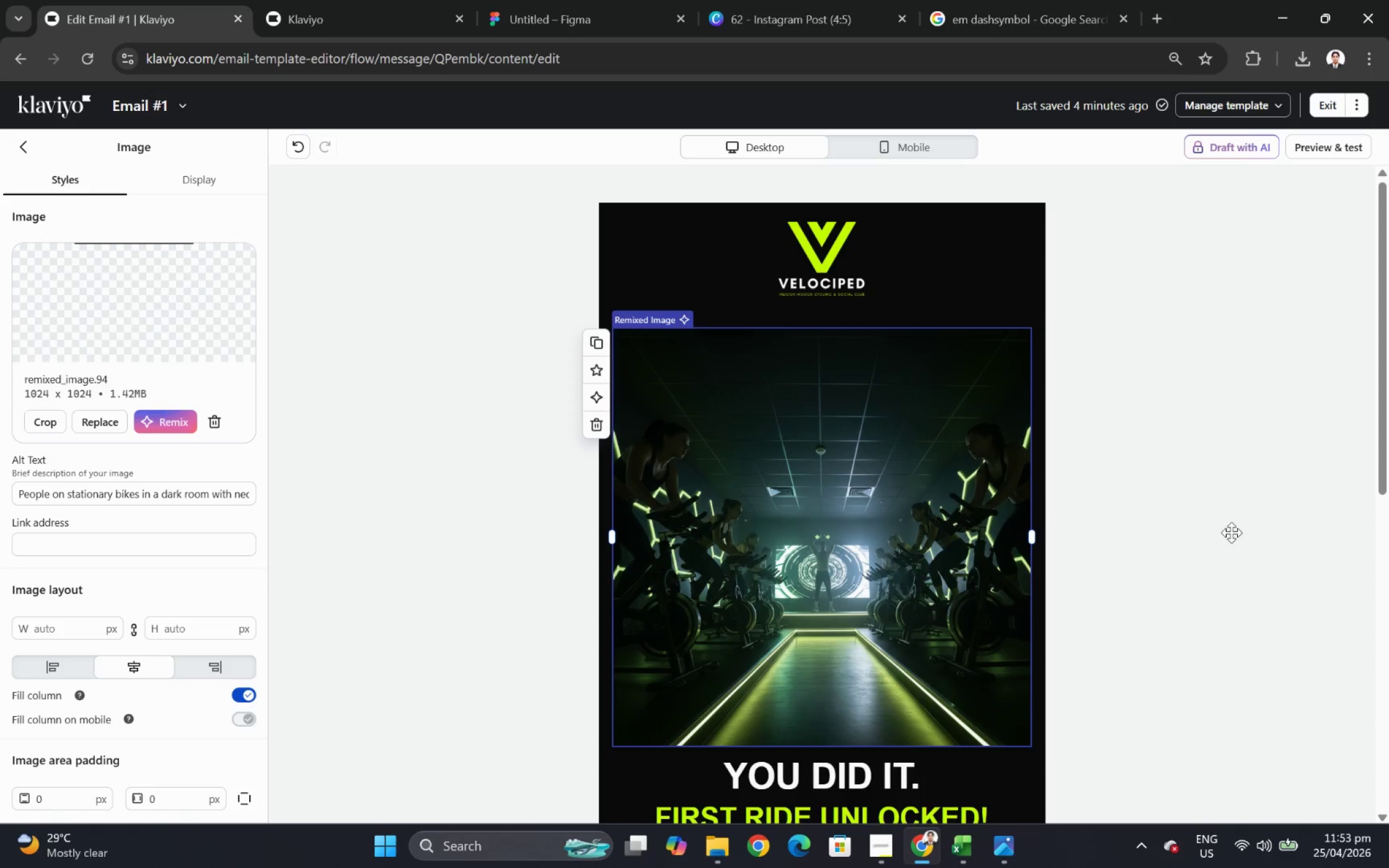 
wait(6.29)
 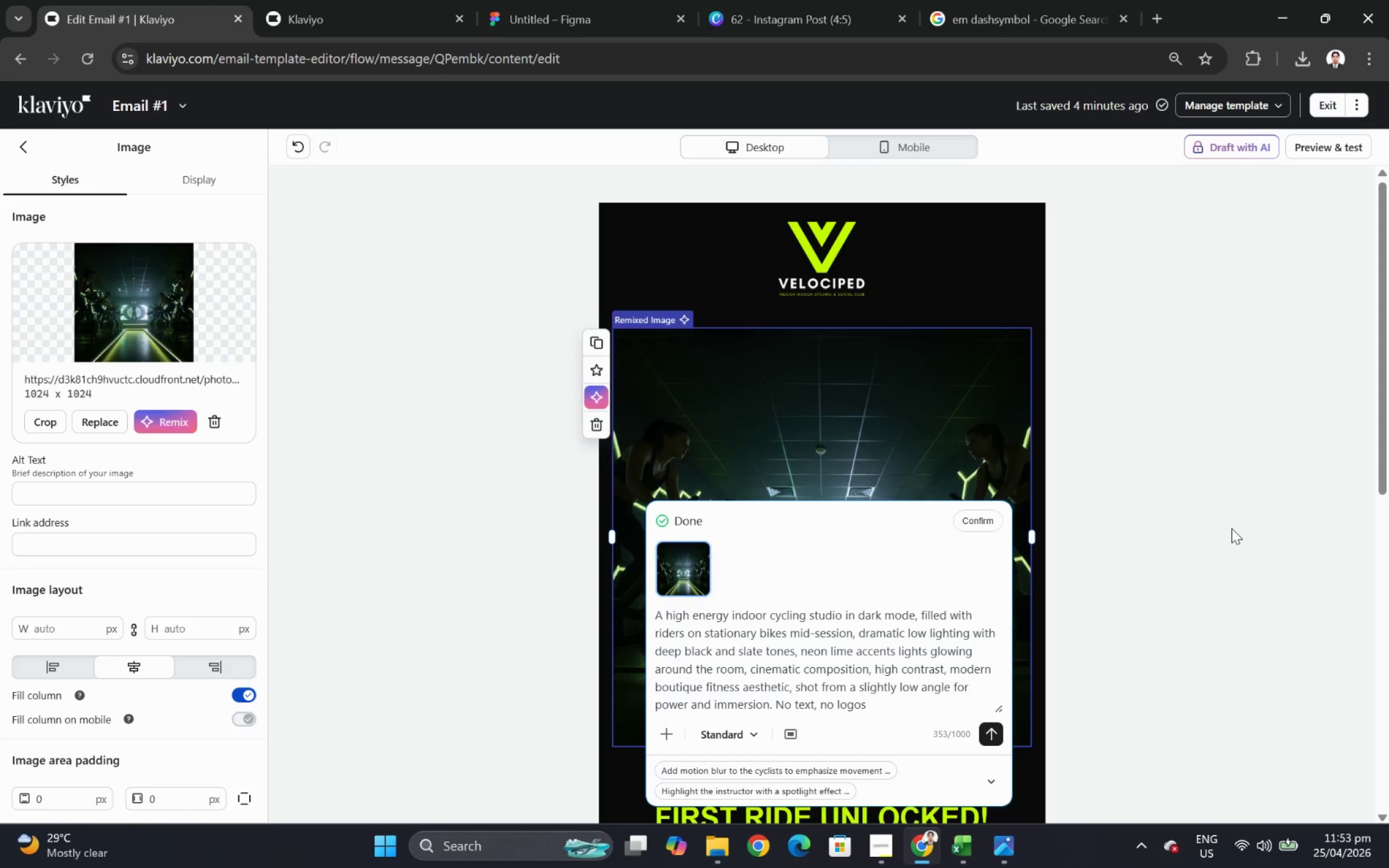 
scroll: coordinate [1191, 541], scroll_direction: down, amount: 2.0
 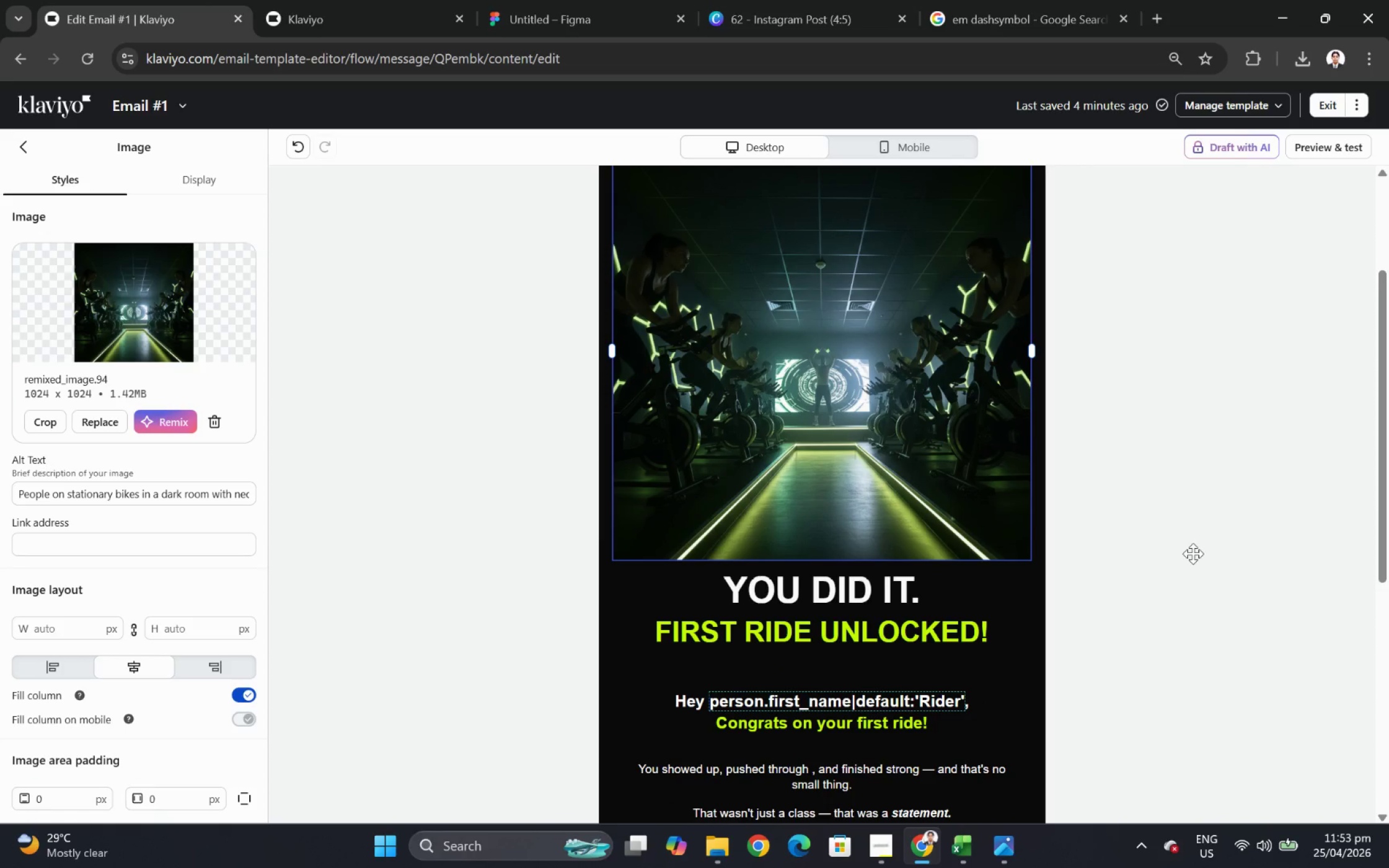 
scroll: coordinate [1193, 553], scroll_direction: up, amount: 1.0
 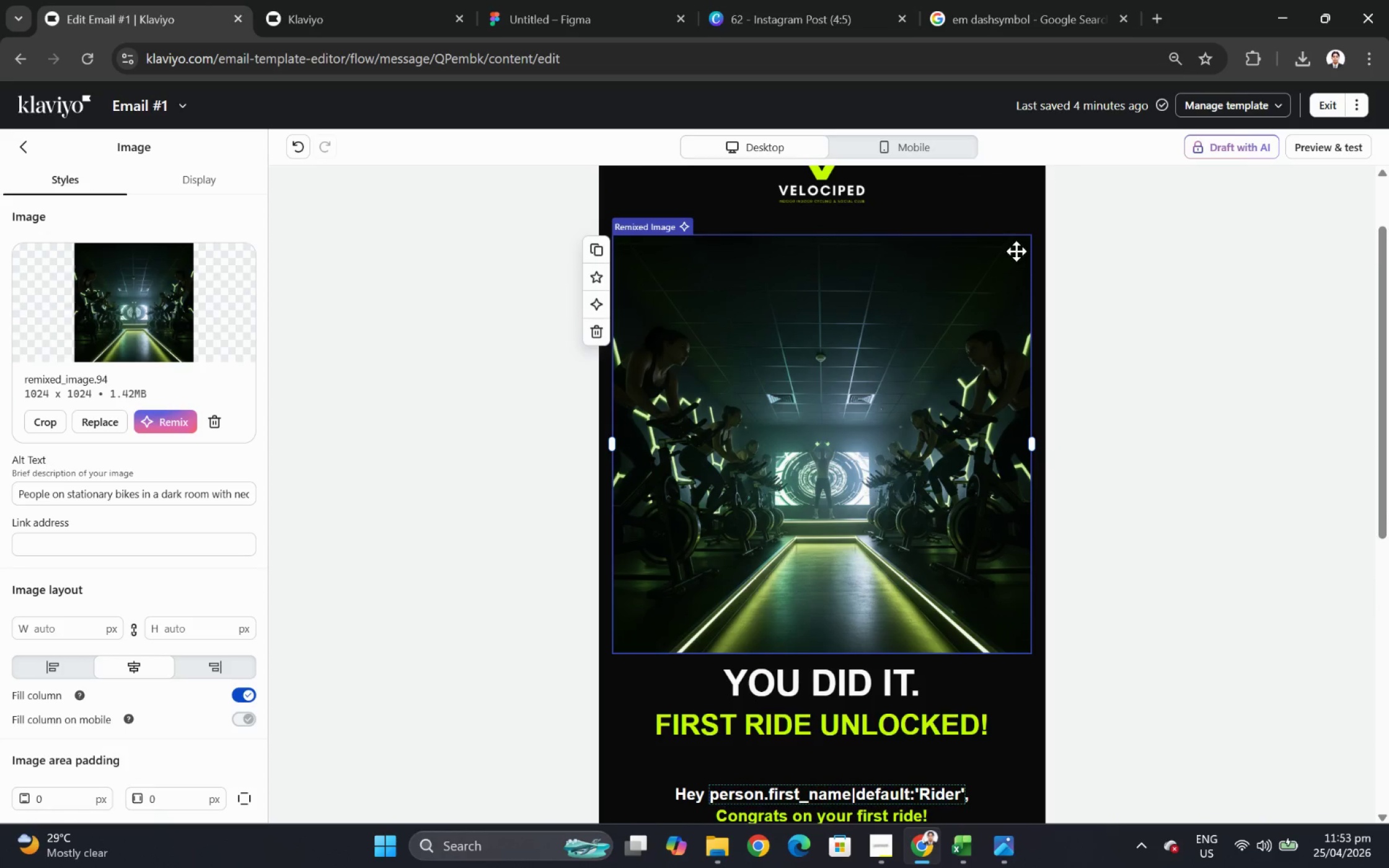 
left_click([1173, 294])
 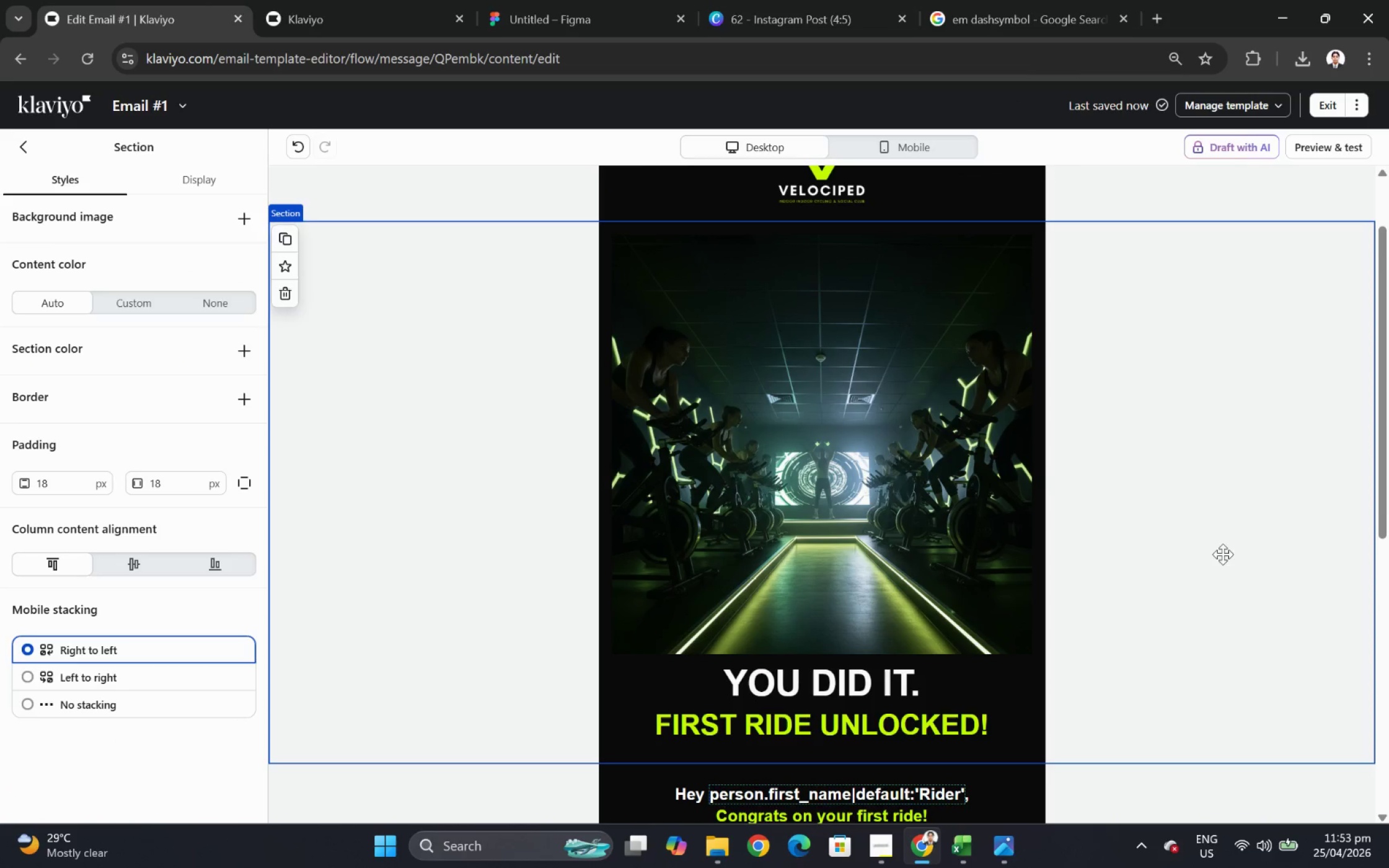 
hold_key(key=ControlLeft, duration=0.37)
scroll: coordinate [1219, 550], scroll_direction: down, amount: 3.0
 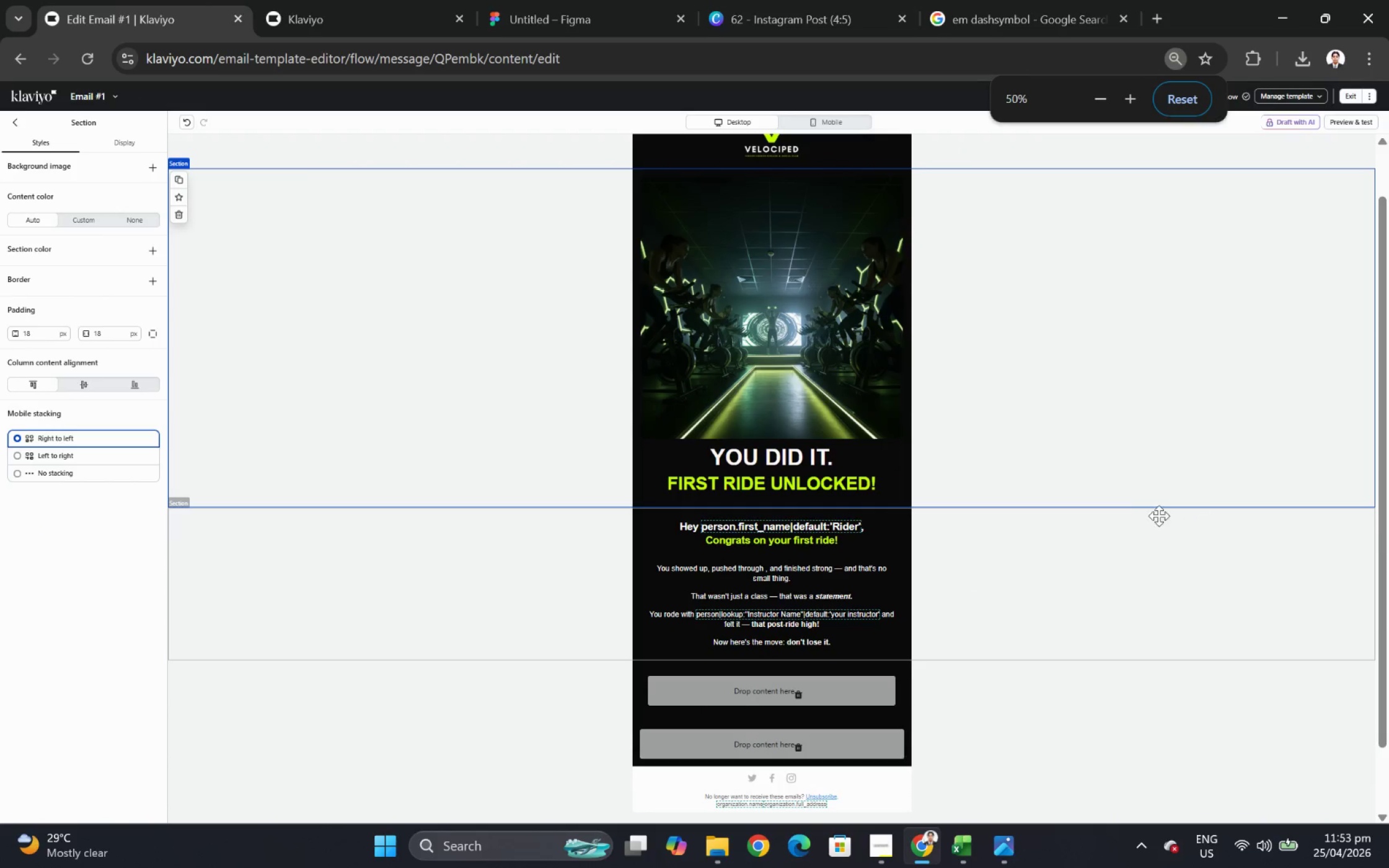 
hold_key(key=ControlLeft, duration=0.33)
scroll: coordinate [1021, 321], scroll_direction: up, amount: 2.0
 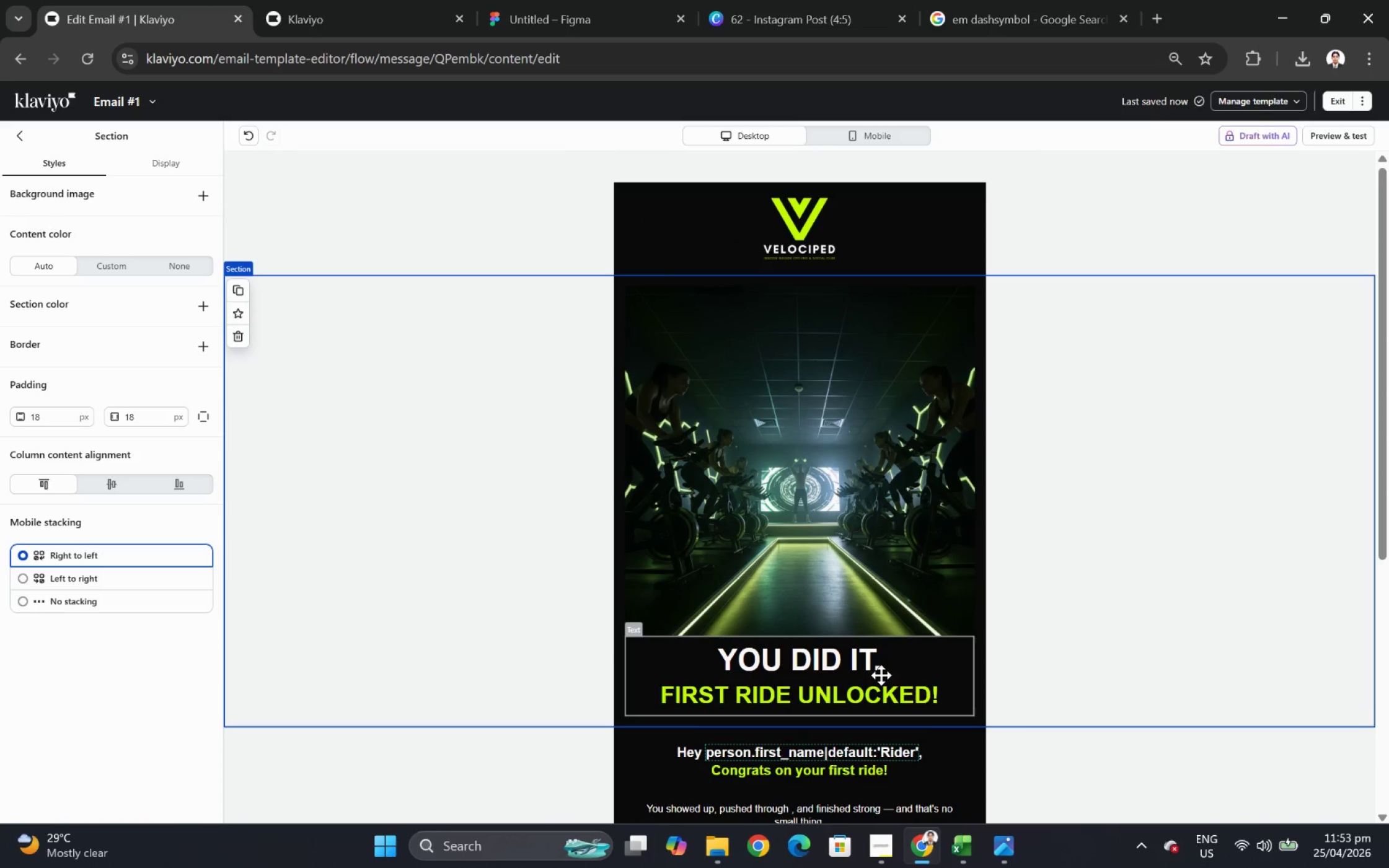 
left_click_drag(start_coordinate=[880, 677], to_coordinate=[881, 325])
 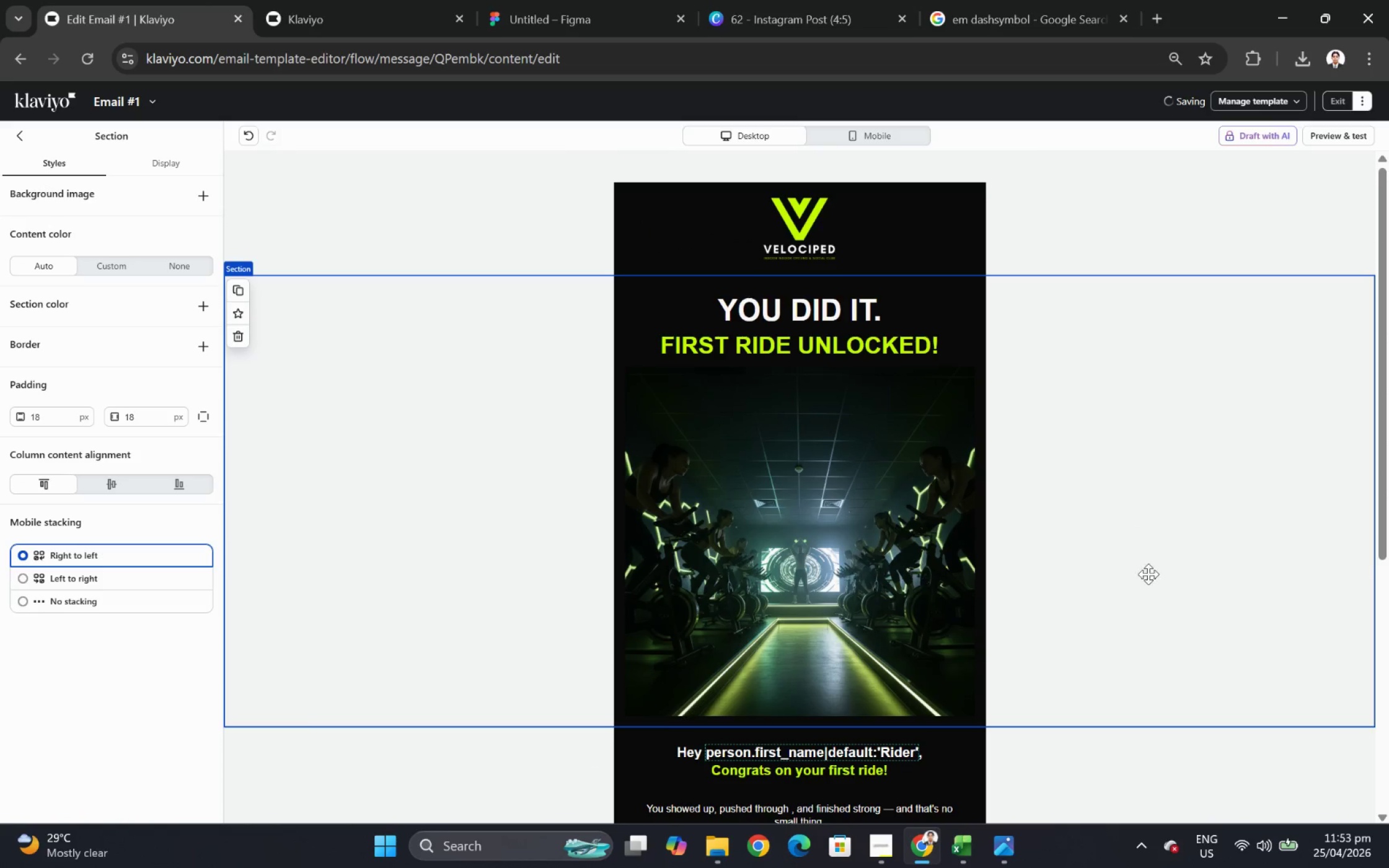 
left_click([1176, 657])
 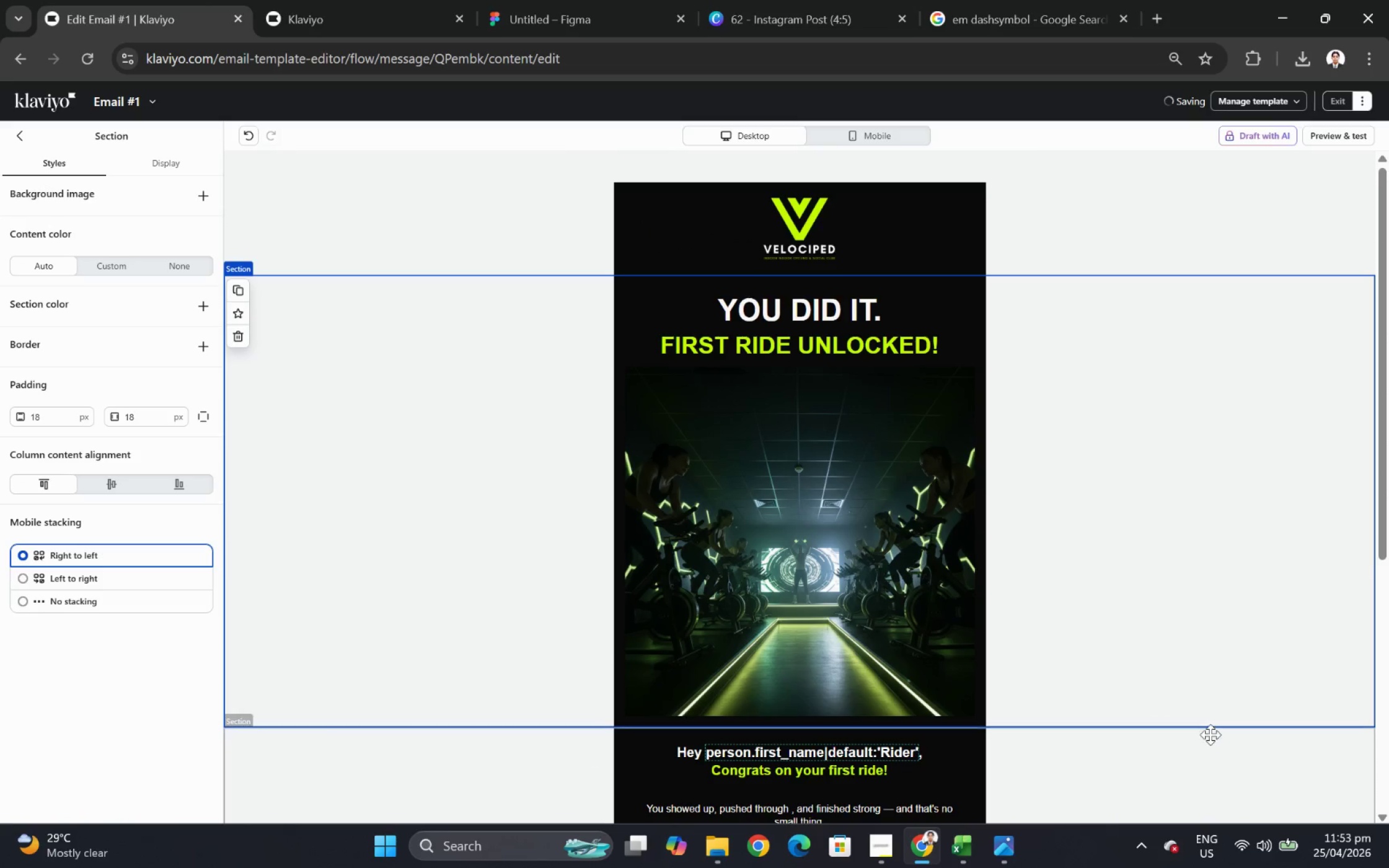 
left_click([1193, 729])
 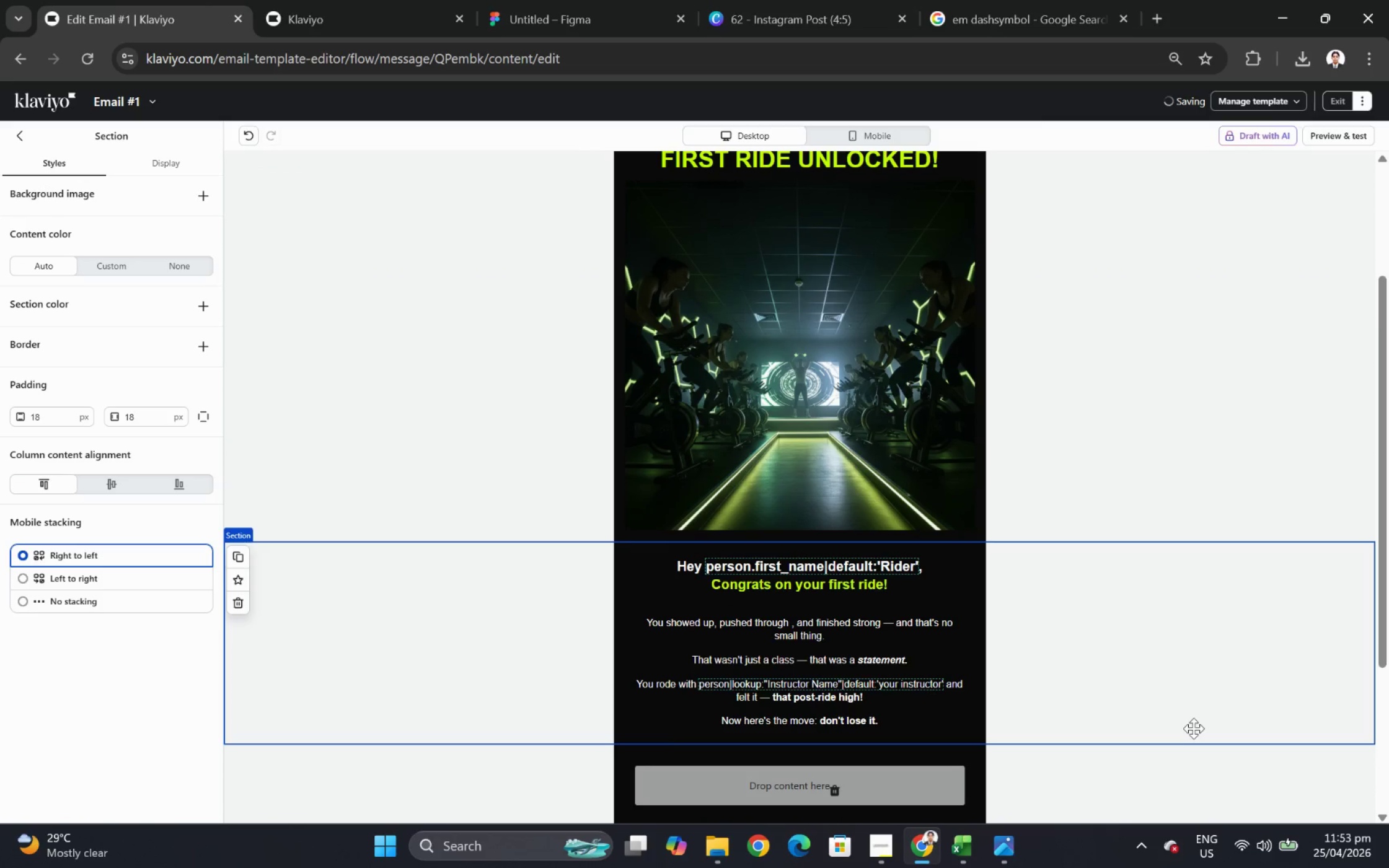 
scroll: coordinate [1209, 730], scroll_direction: down, amount: 2.0
 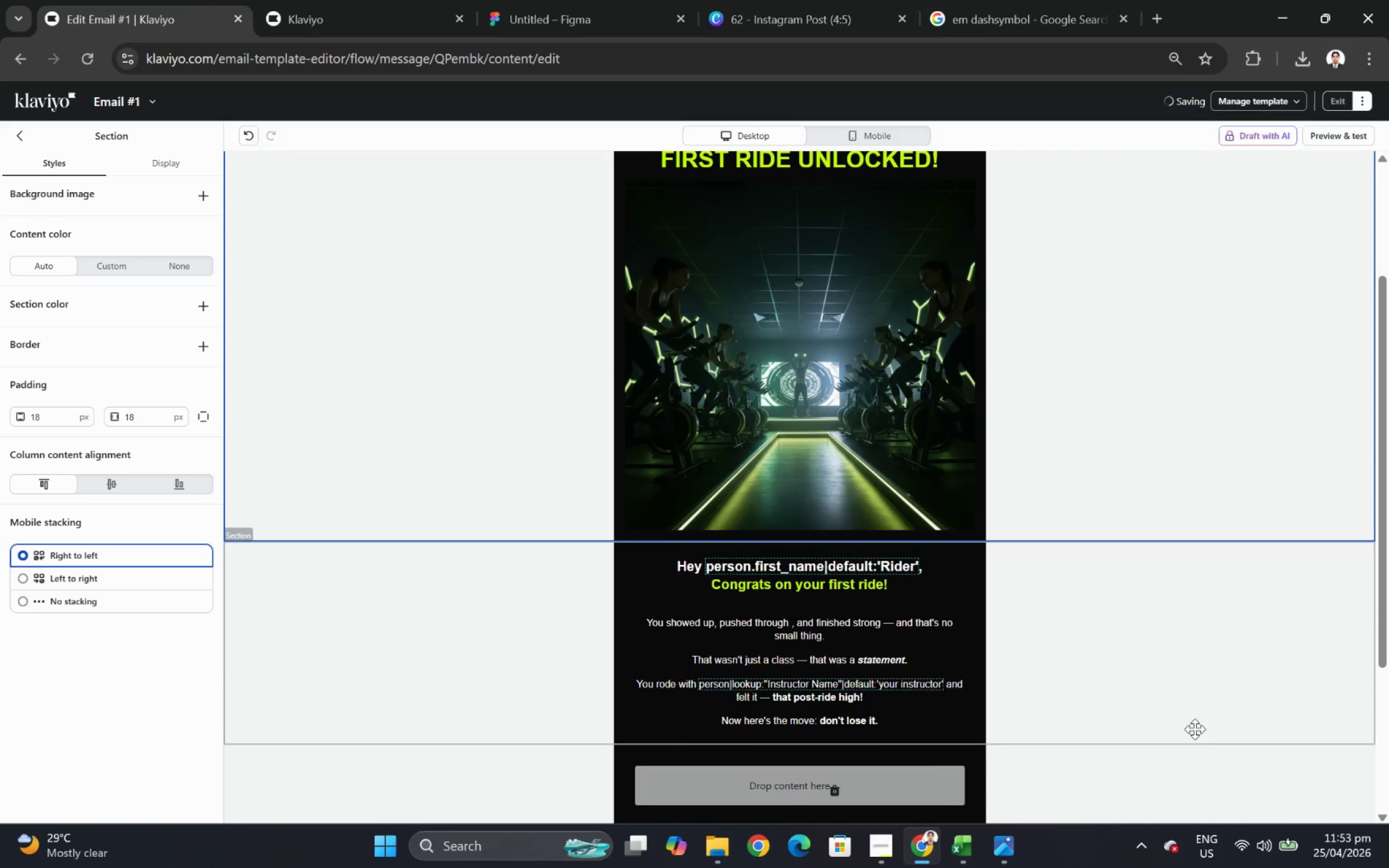 
scroll: coordinate [1193, 728], scroll_direction: up, amount: 1.0
 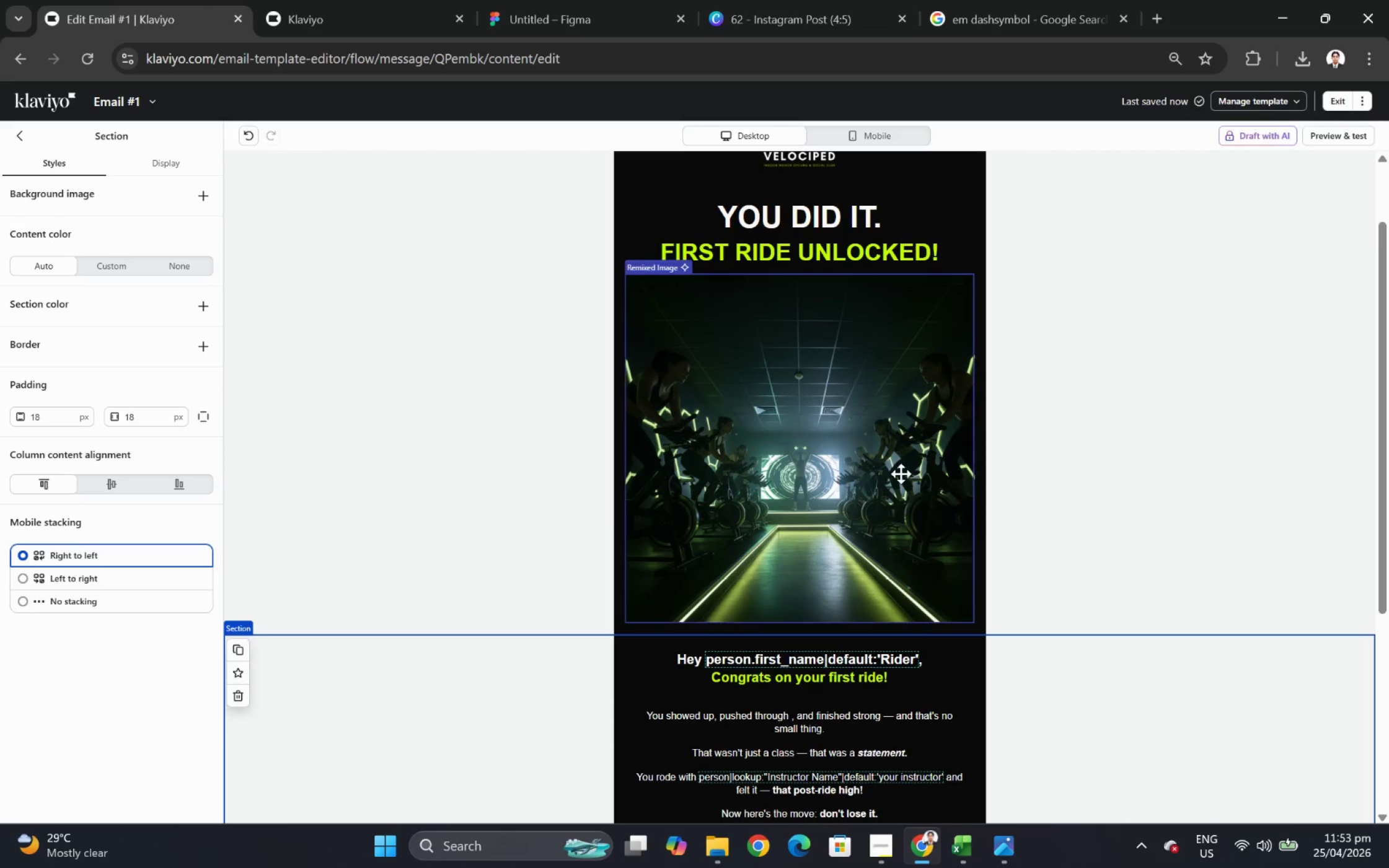 
left_click([826, 405])
 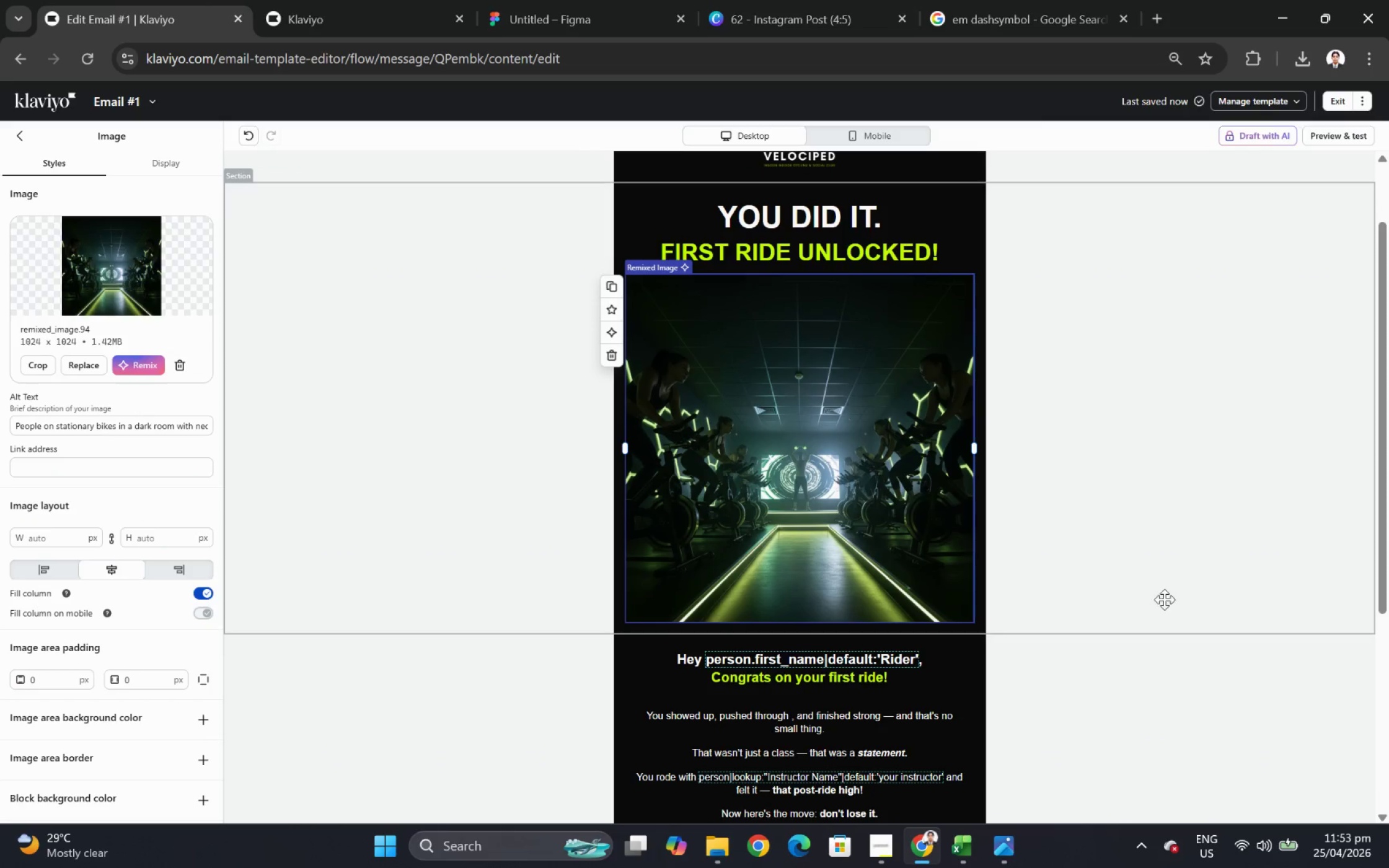 
left_click([1178, 613])
 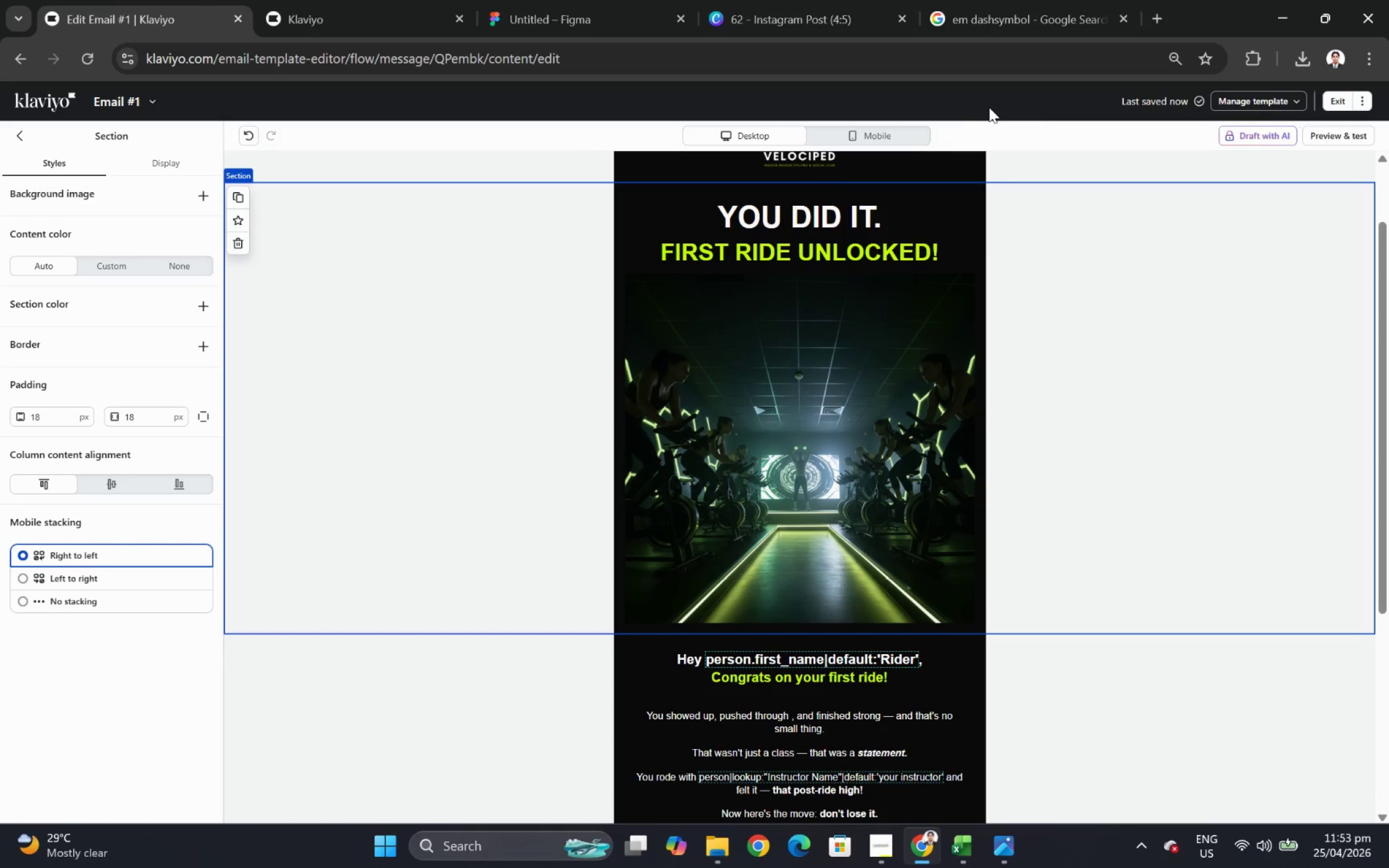 
left_click([902, 131])
 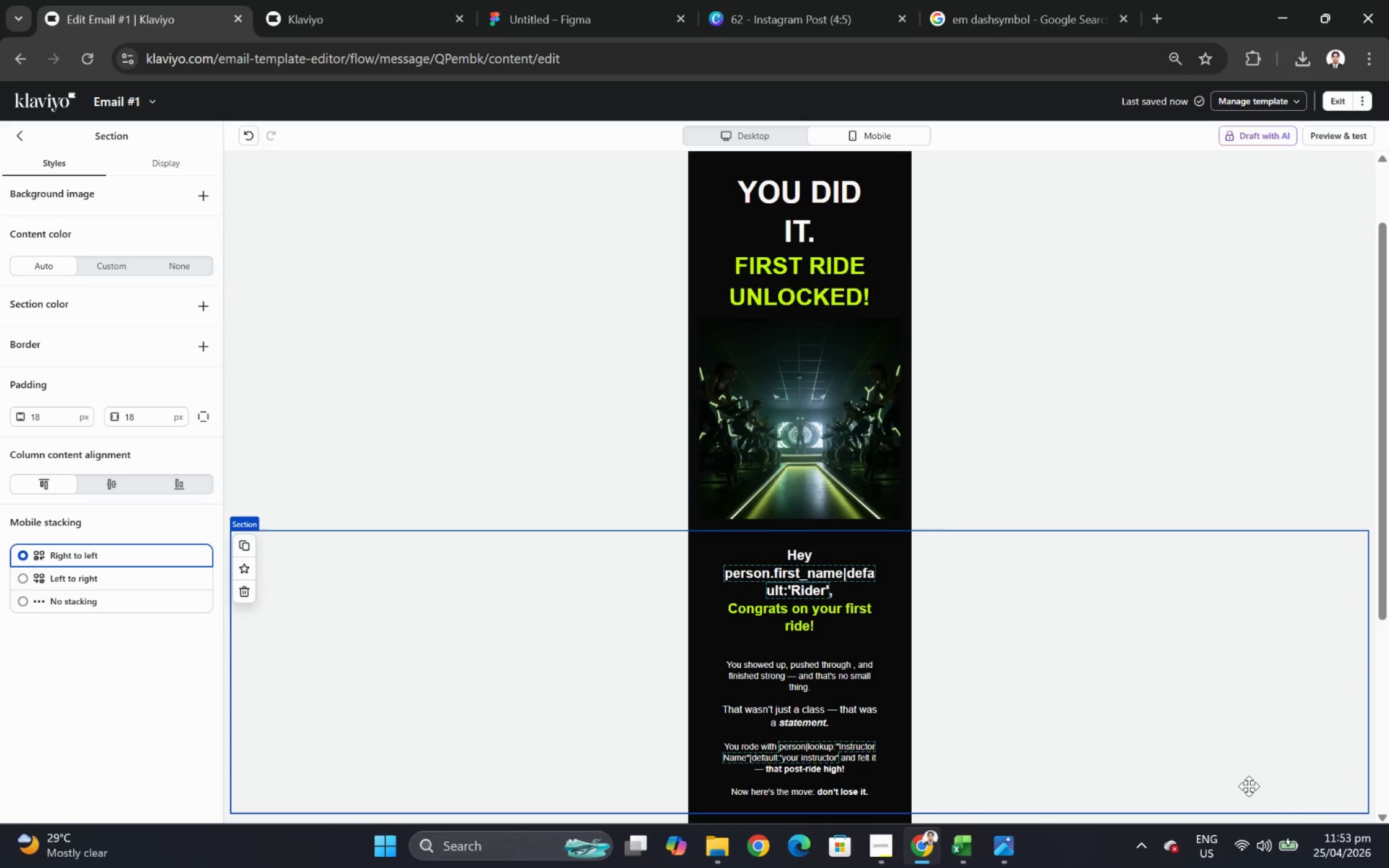 
left_click([764, 129])
 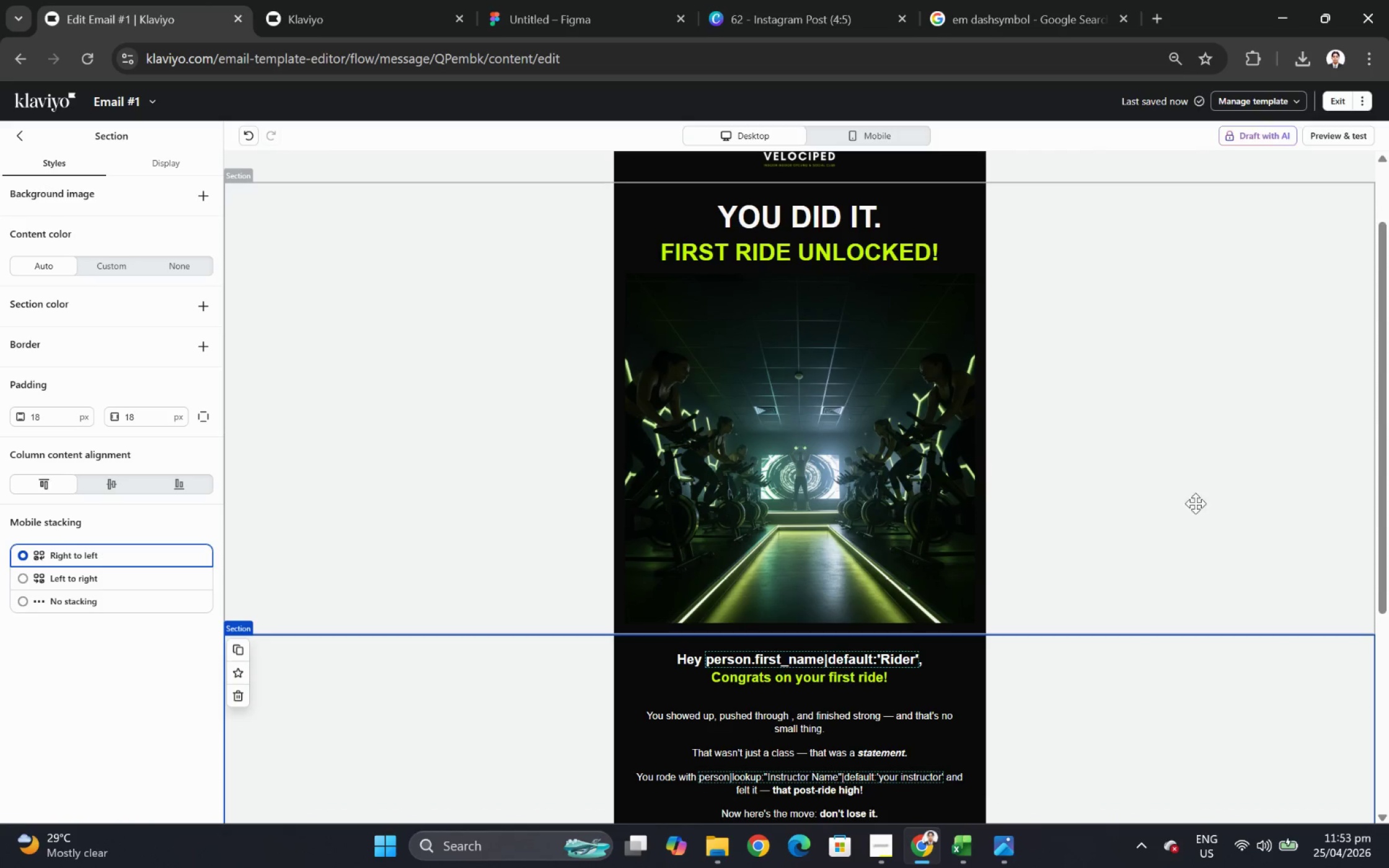 
scroll: coordinate [1212, 555], scroll_direction: up, amount: 2.0
 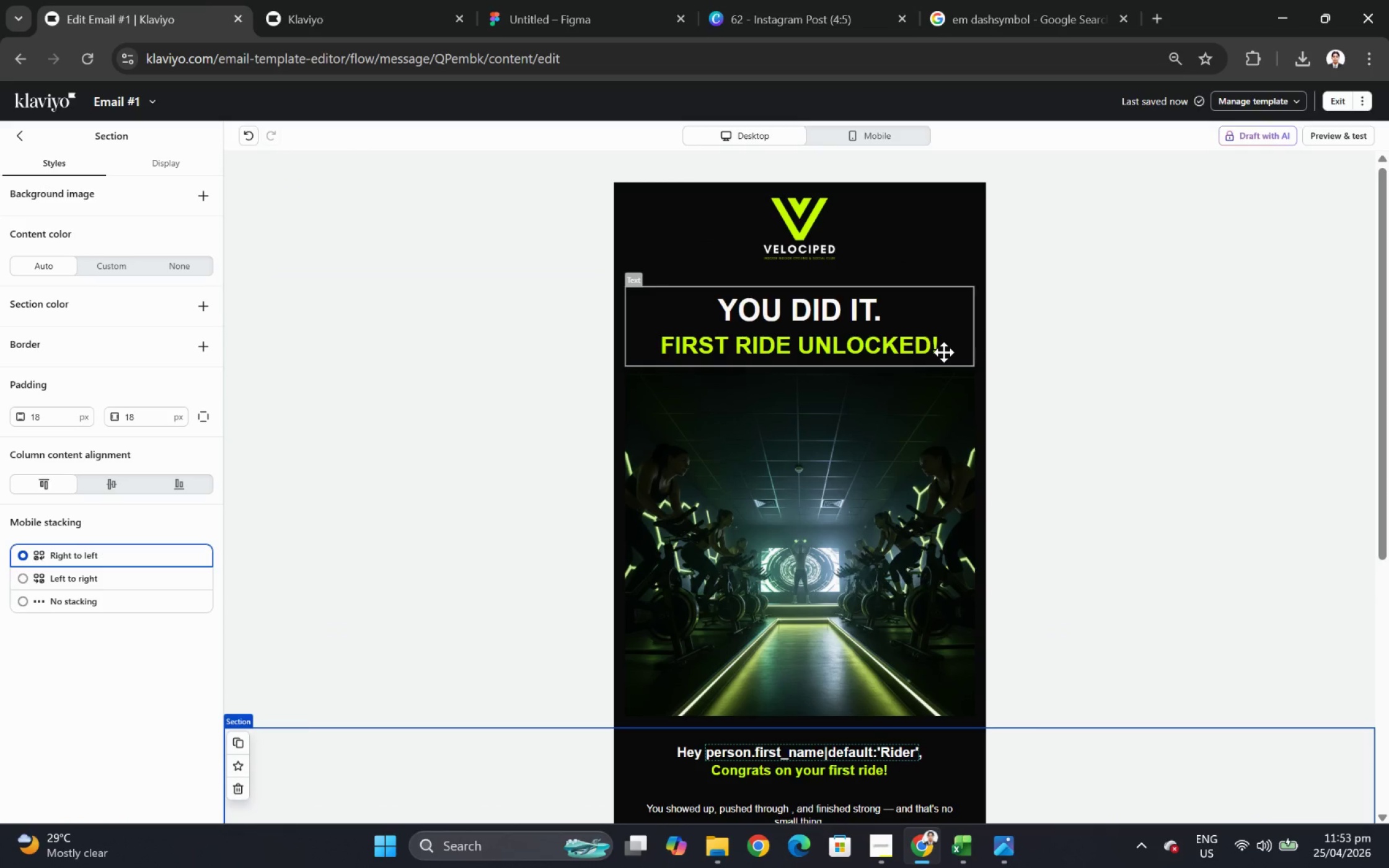 
double_click([875, 309])
 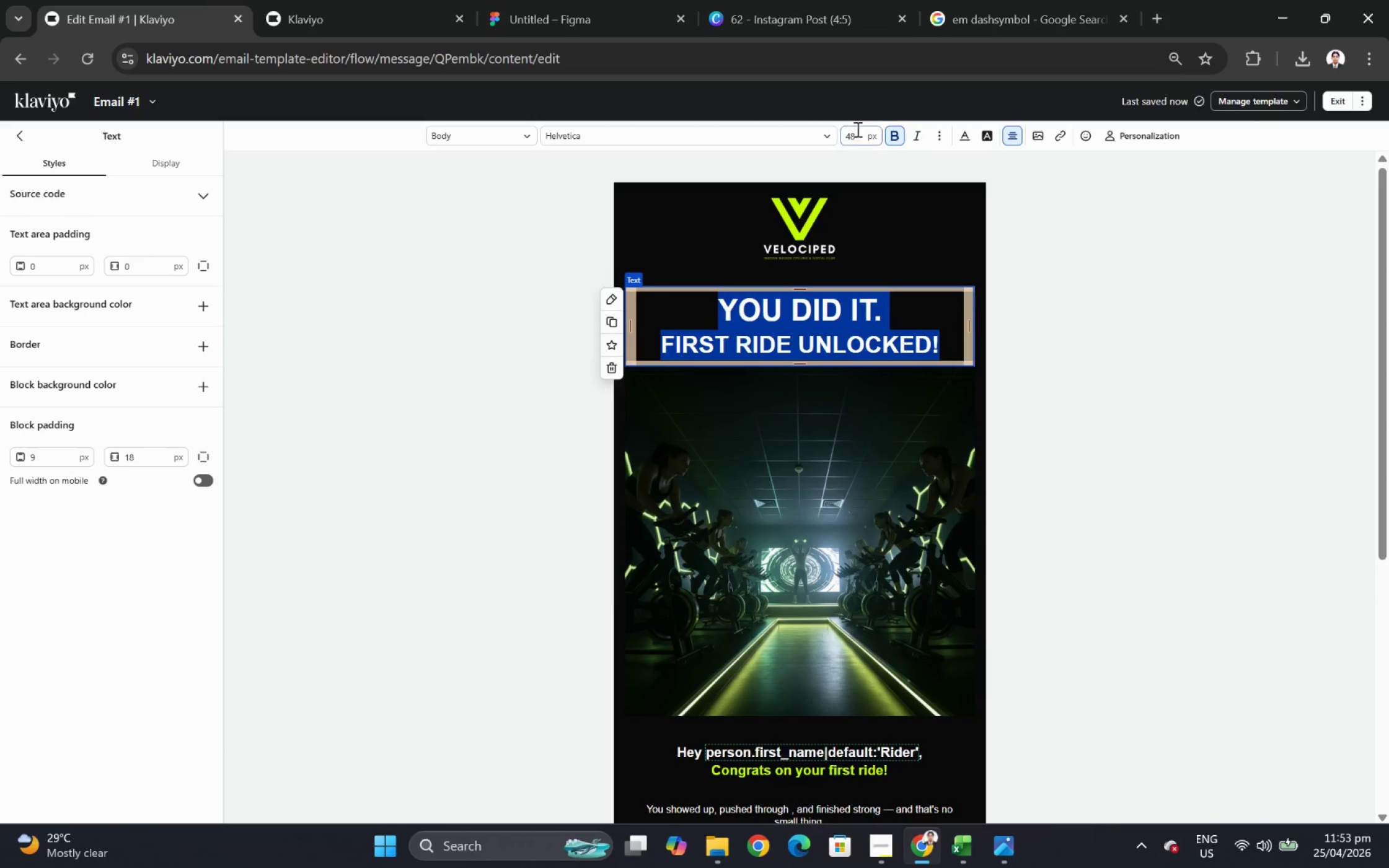 
double_click([852, 137])
 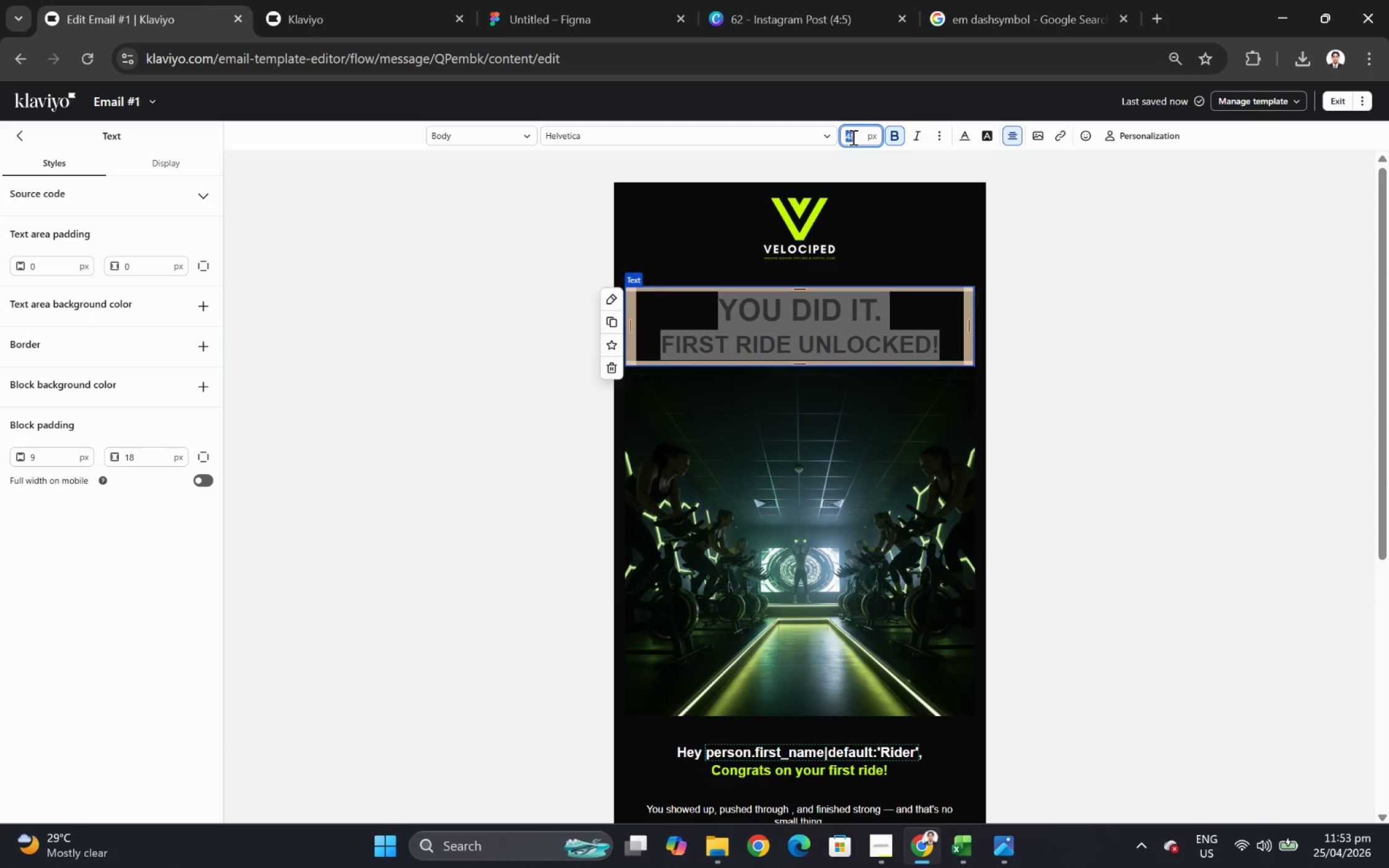 
type(48)
 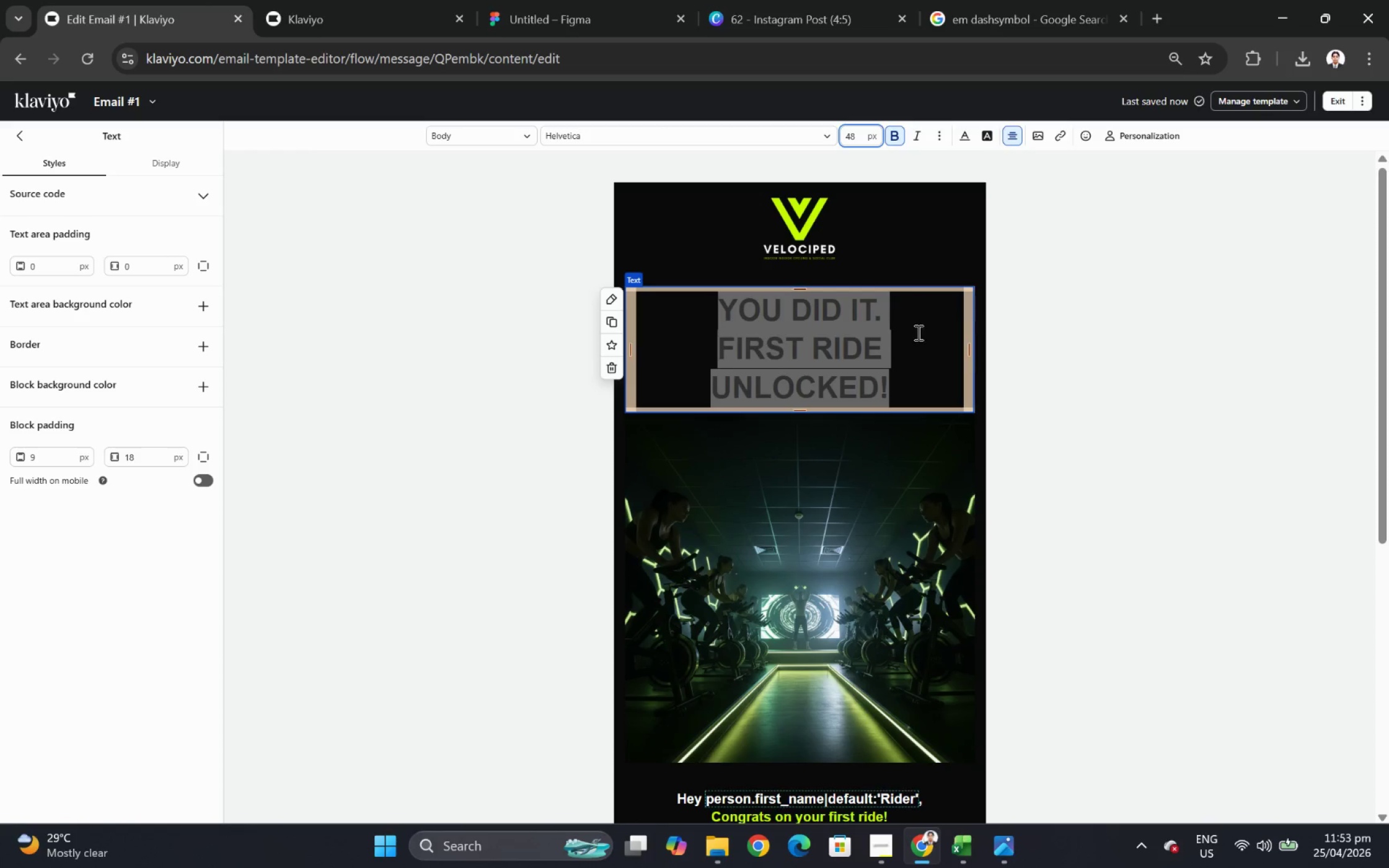 
left_click([709, 381])
 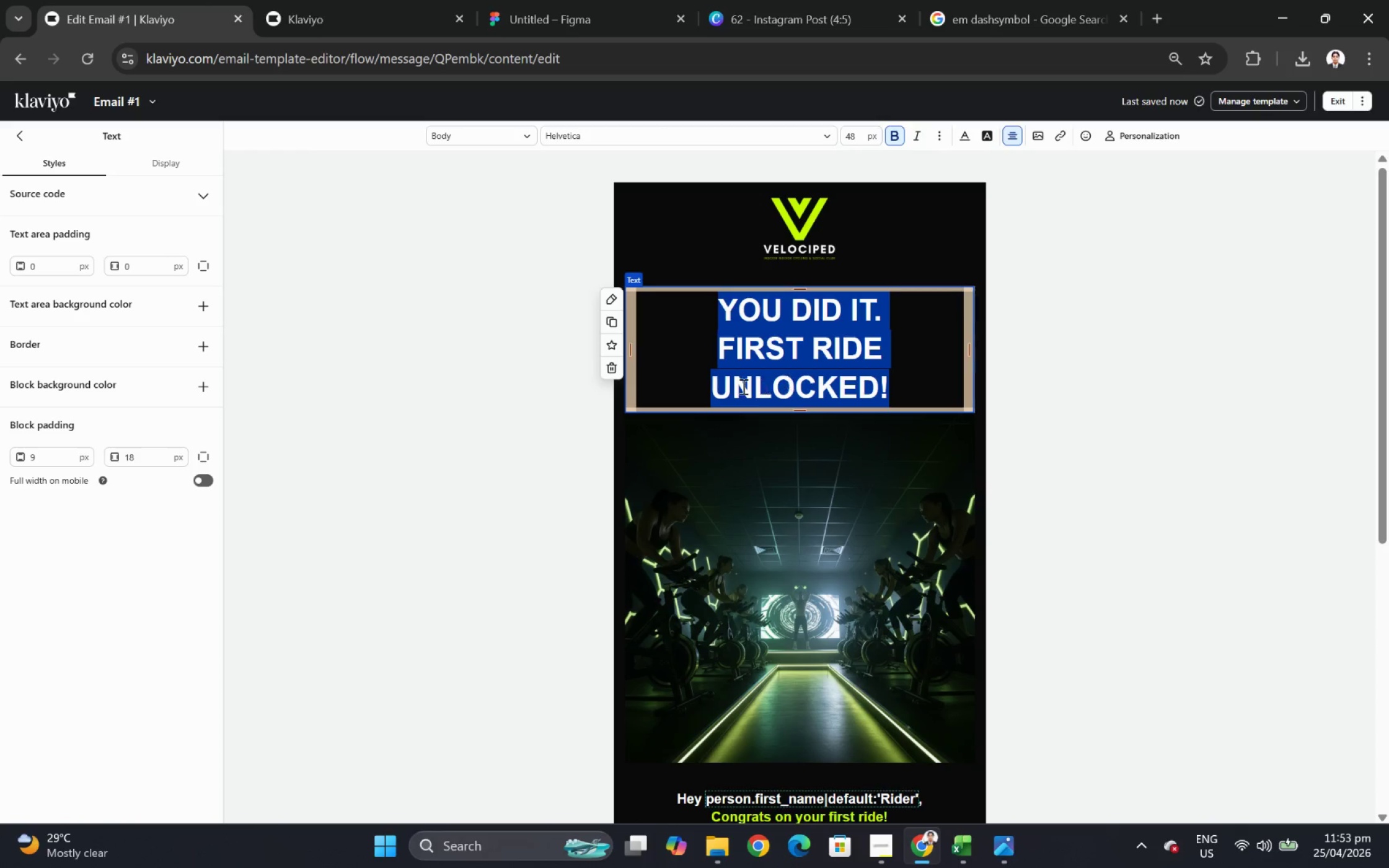 
left_click([731, 386])
 